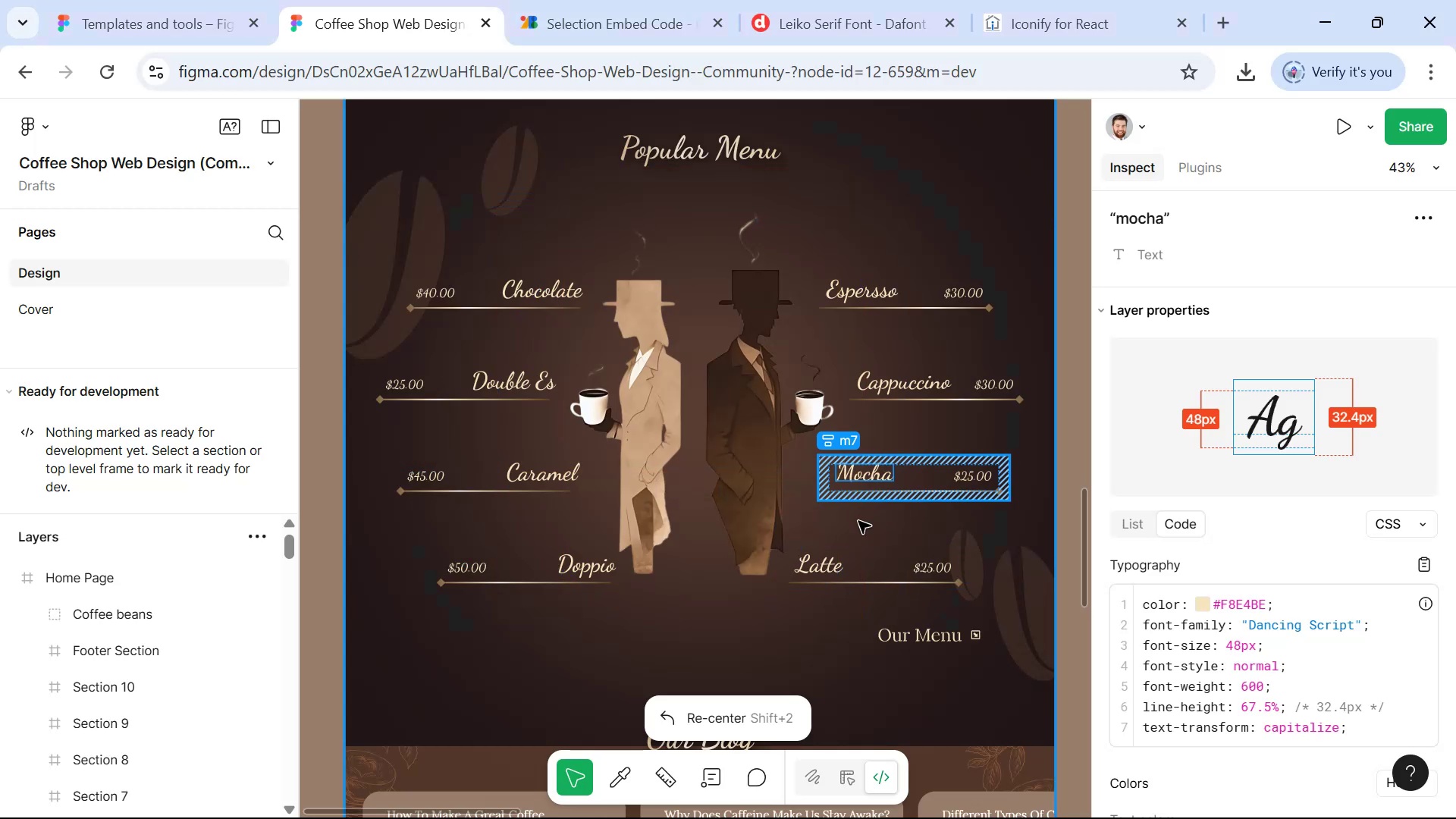 
left_click([827, 565])
 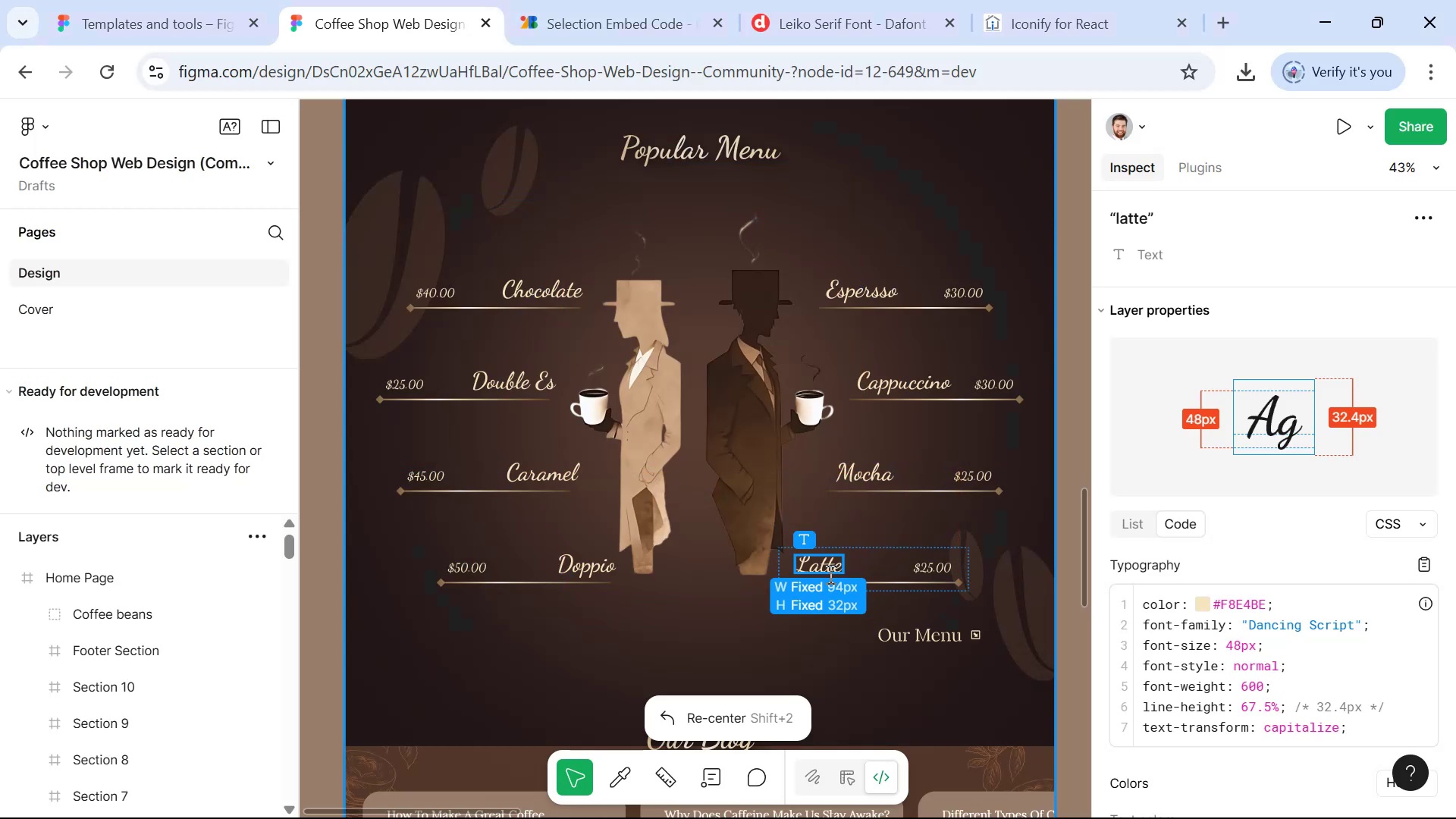 
key(Control+C)
 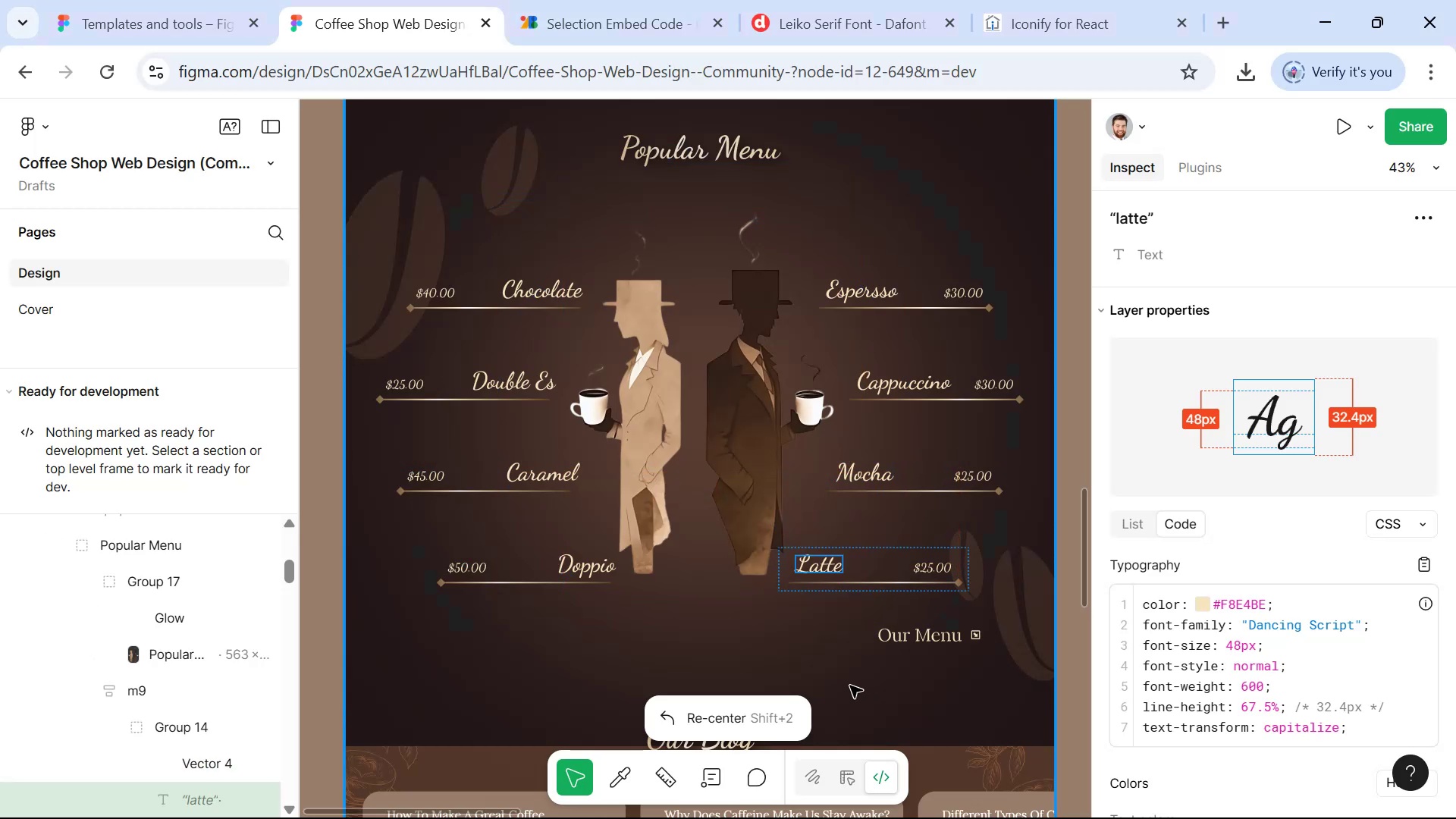 
key(Alt+AltLeft)
 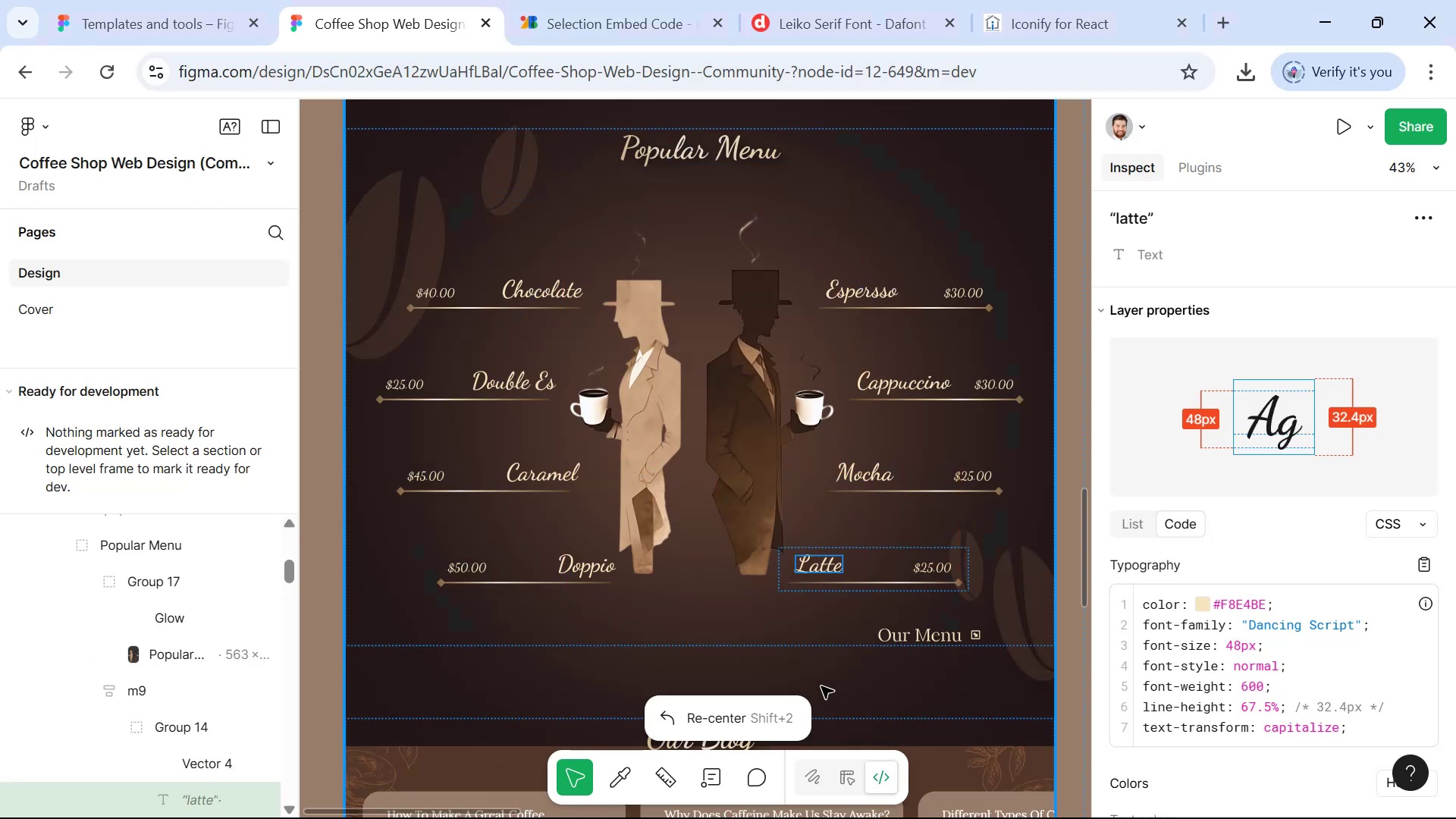 
key(Alt+Tab)
 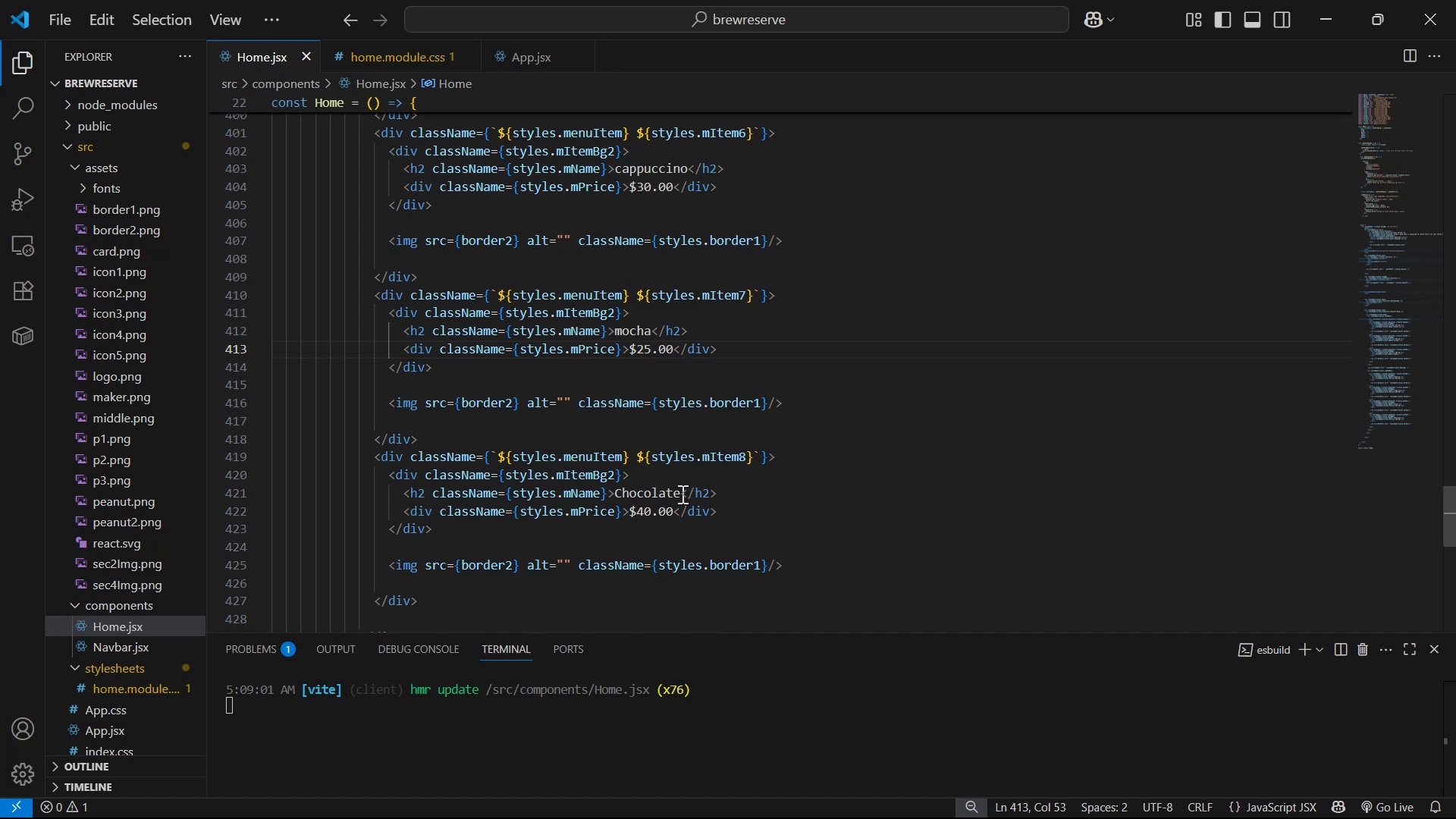 
key(Control+ControlLeft)
 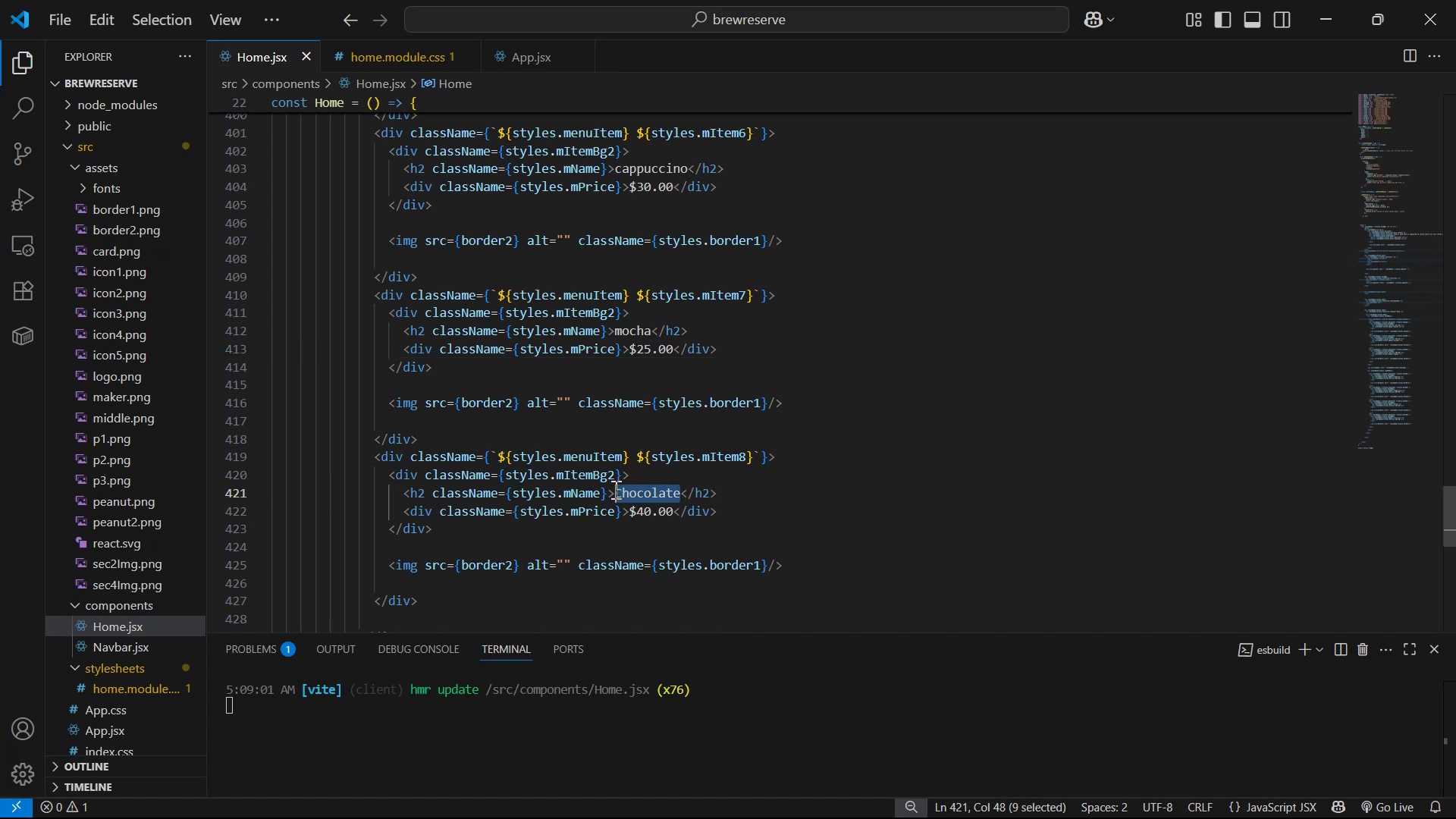 
key(Control+V)
 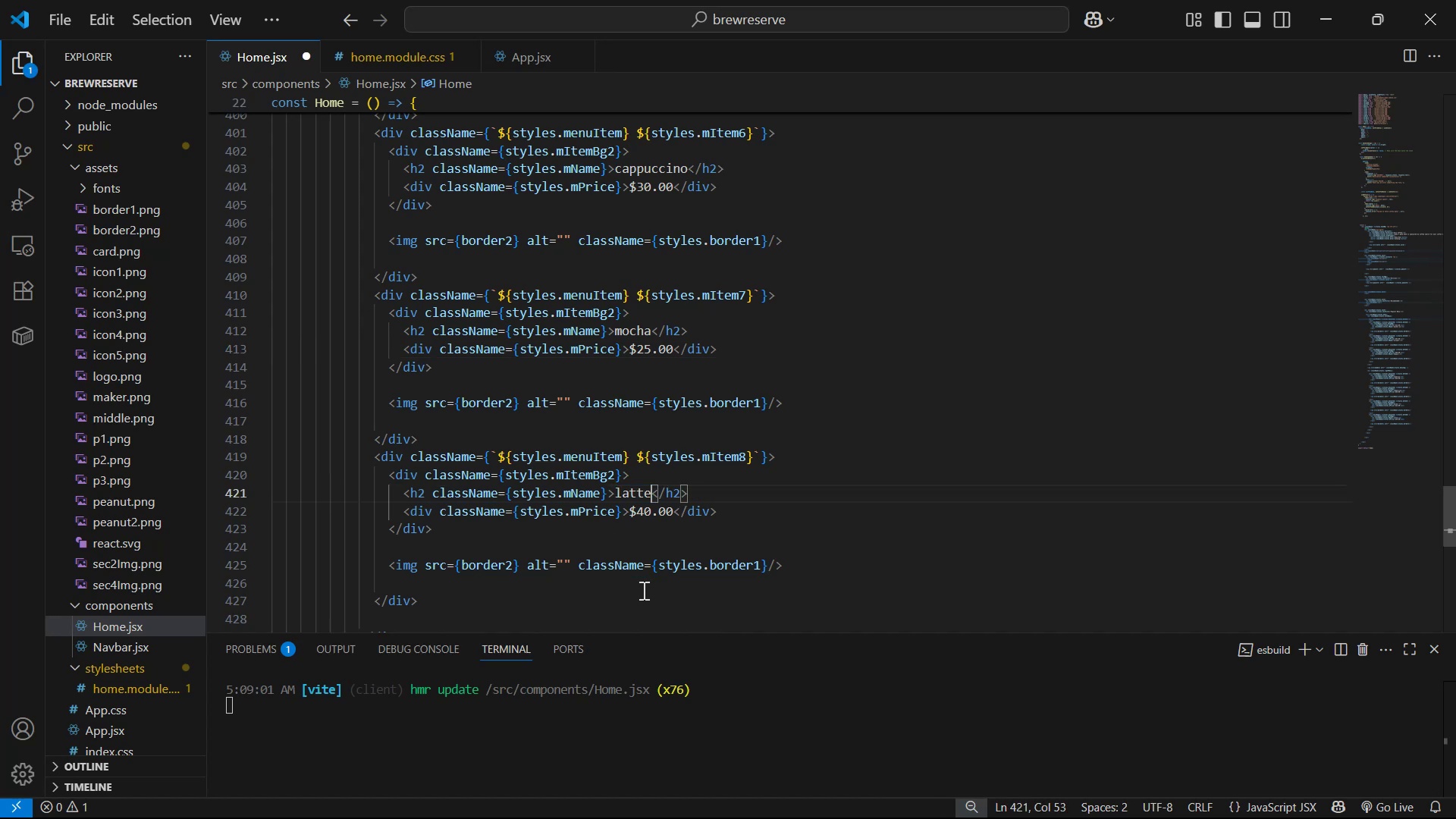 
key(Alt+AltLeft)
 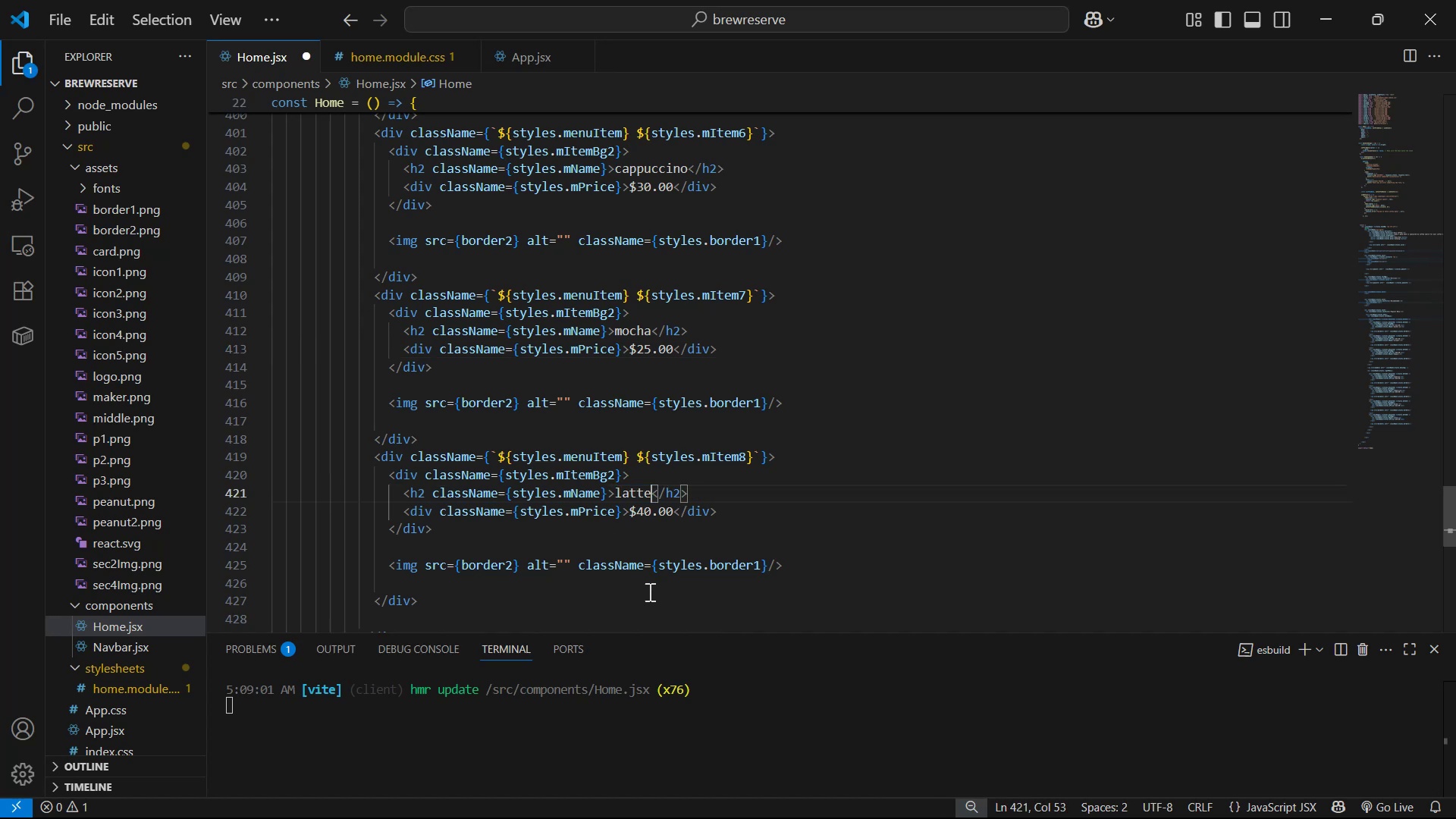 
key(Alt+Tab)
 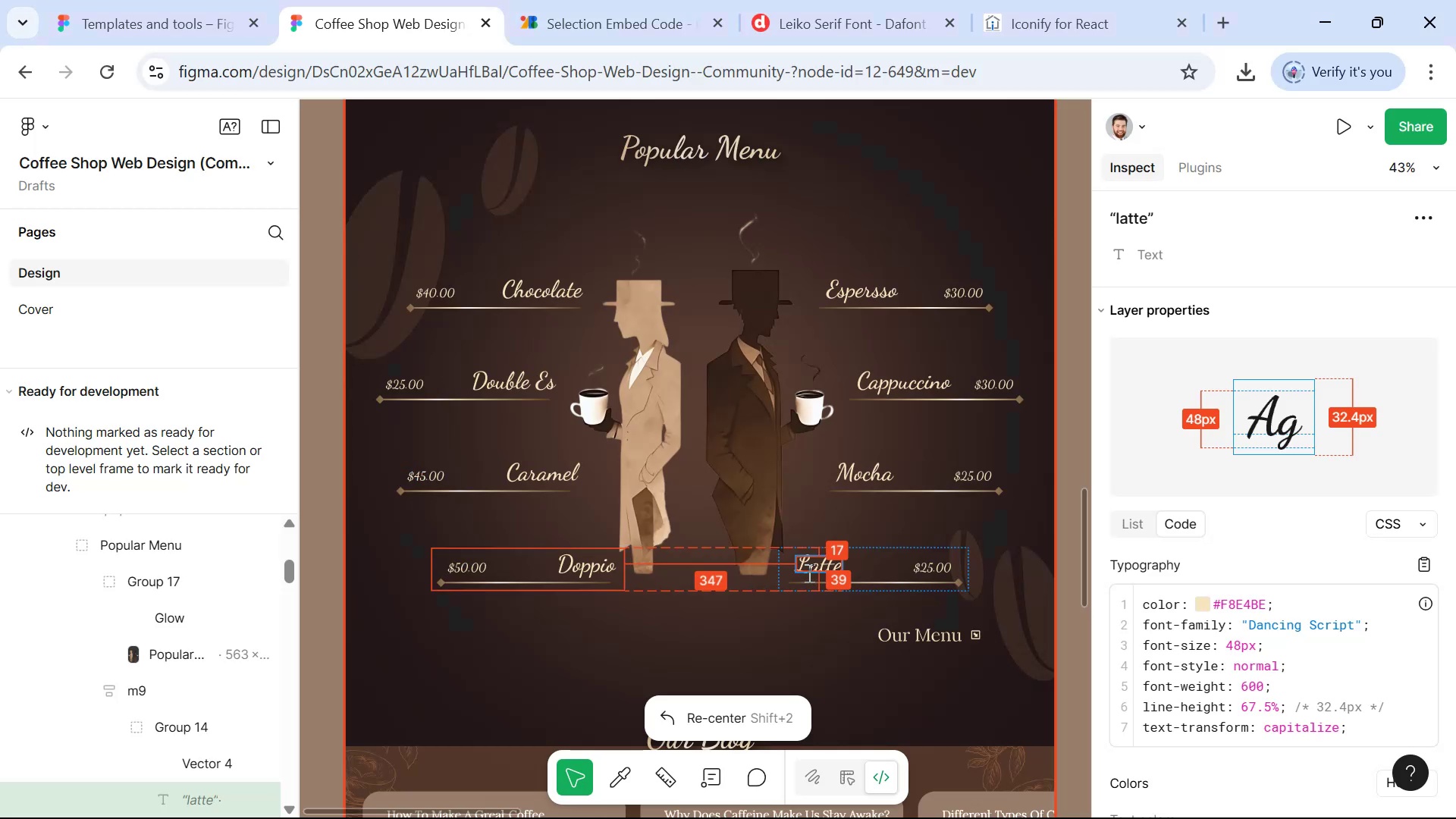 
key(Alt+AltLeft)
 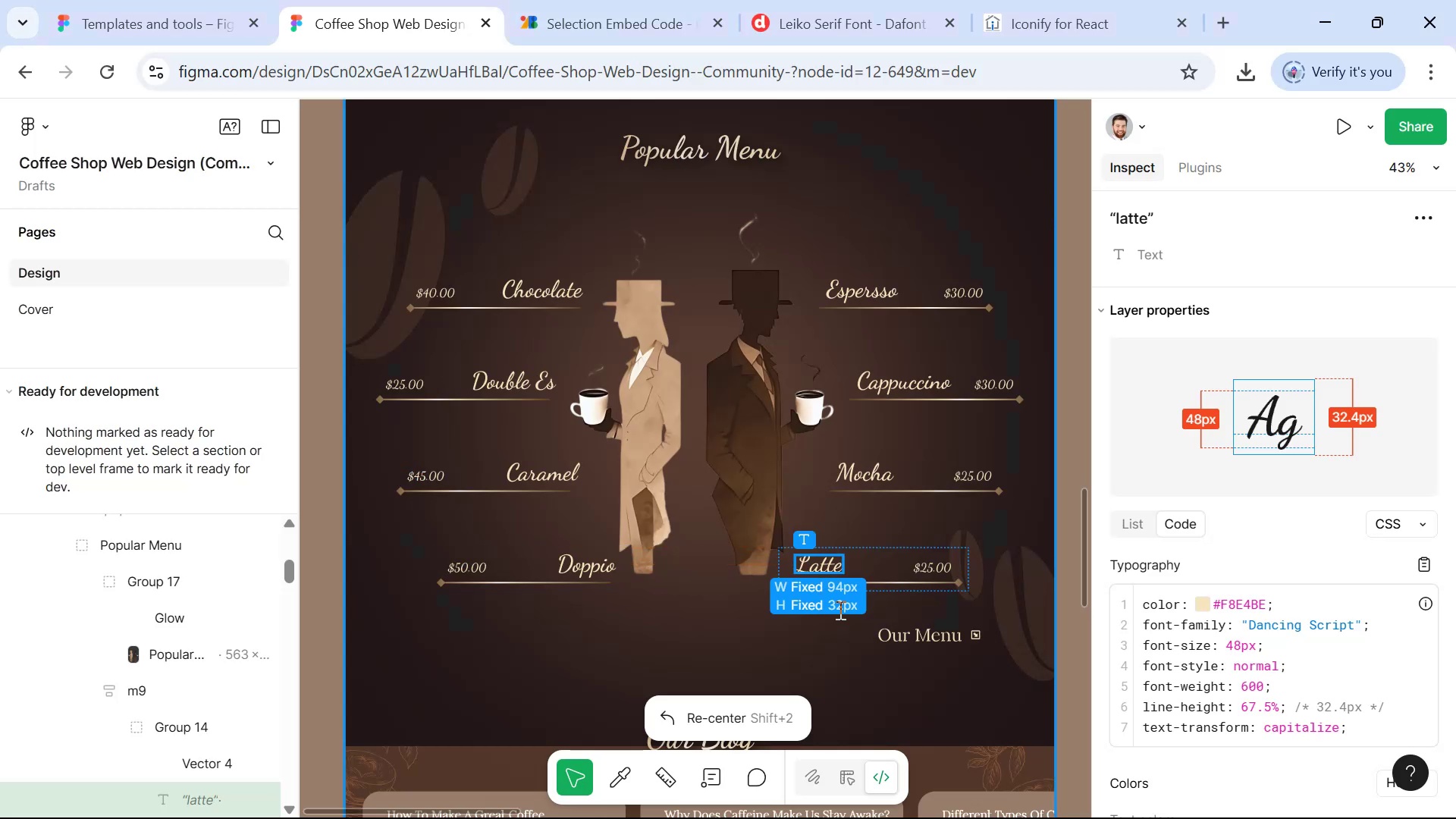 
key(Alt+Tab)
 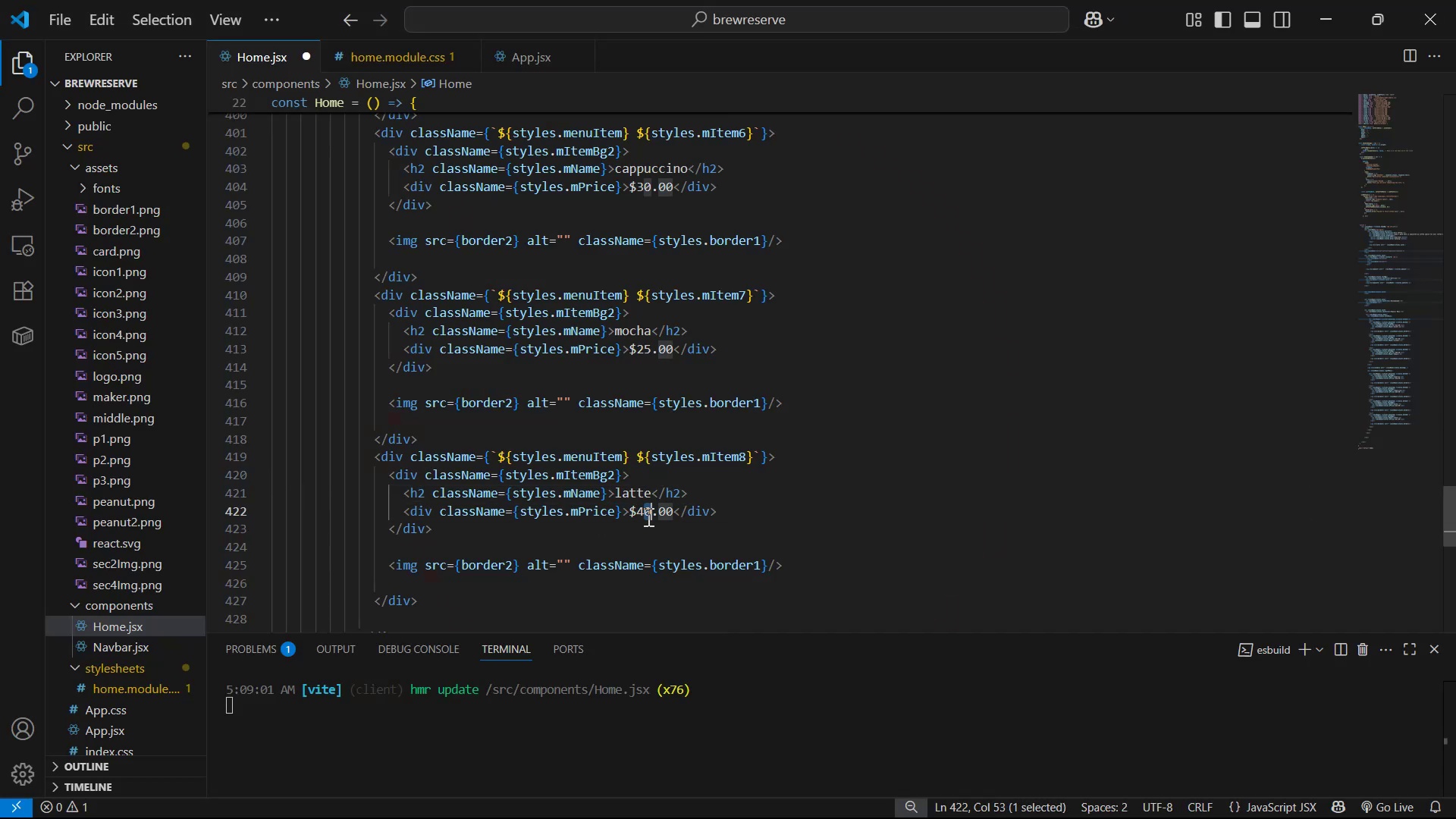 
key(PageDown)
 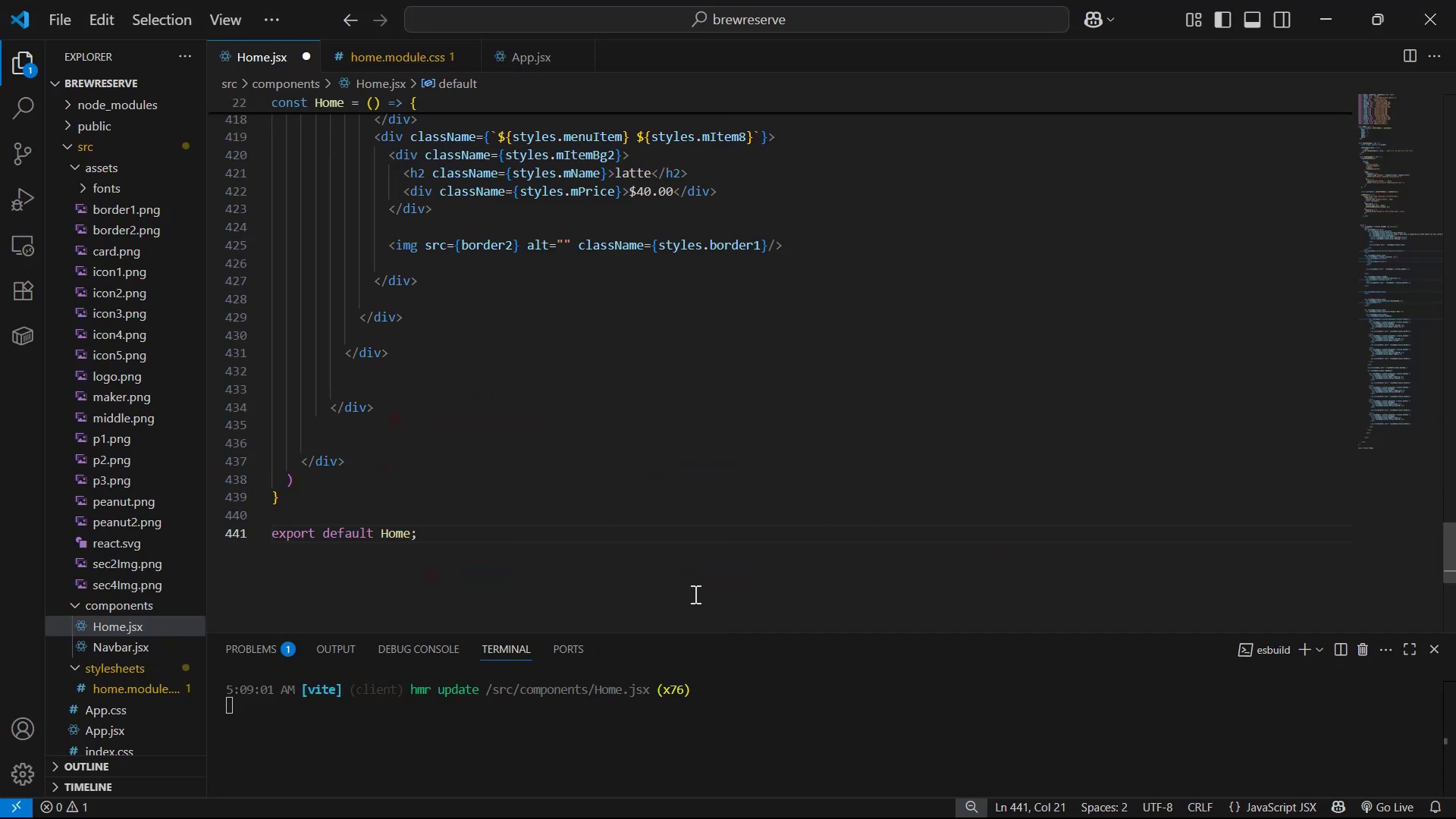 
scroll: coordinate [485, 352], scroll_direction: up, amount: 2.0
 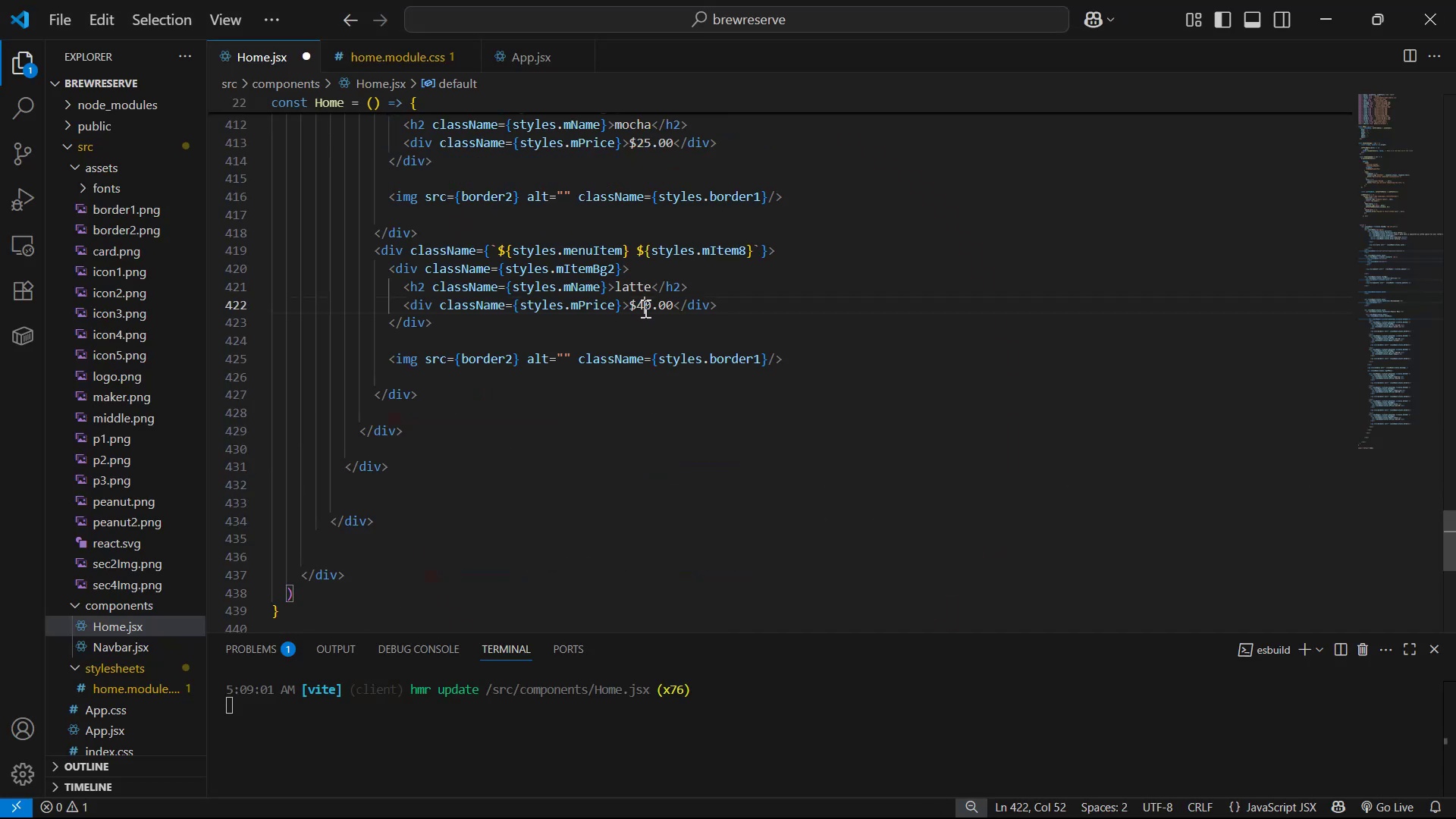 
double_click([659, 311])
 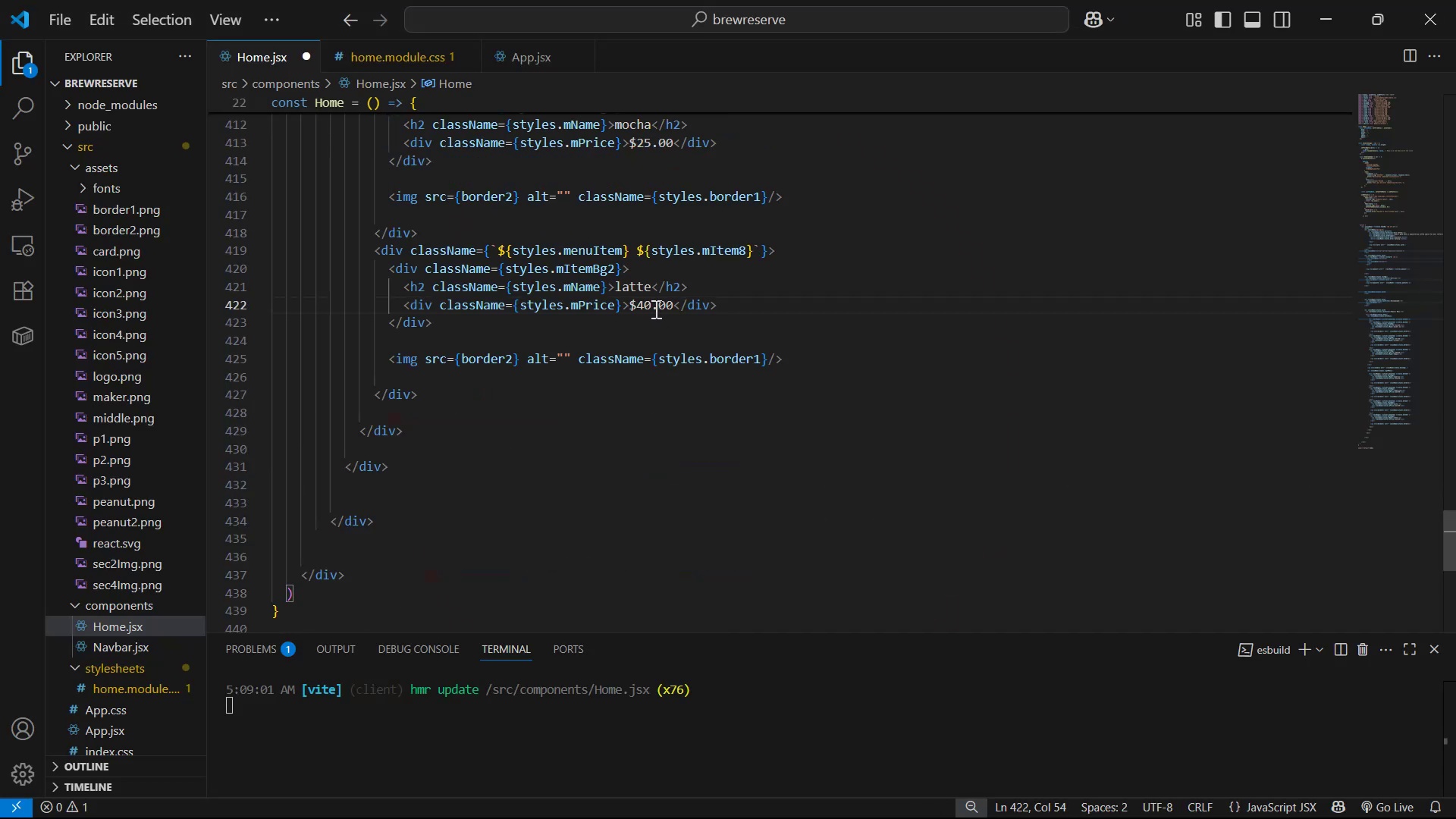 
left_click([654, 309])
 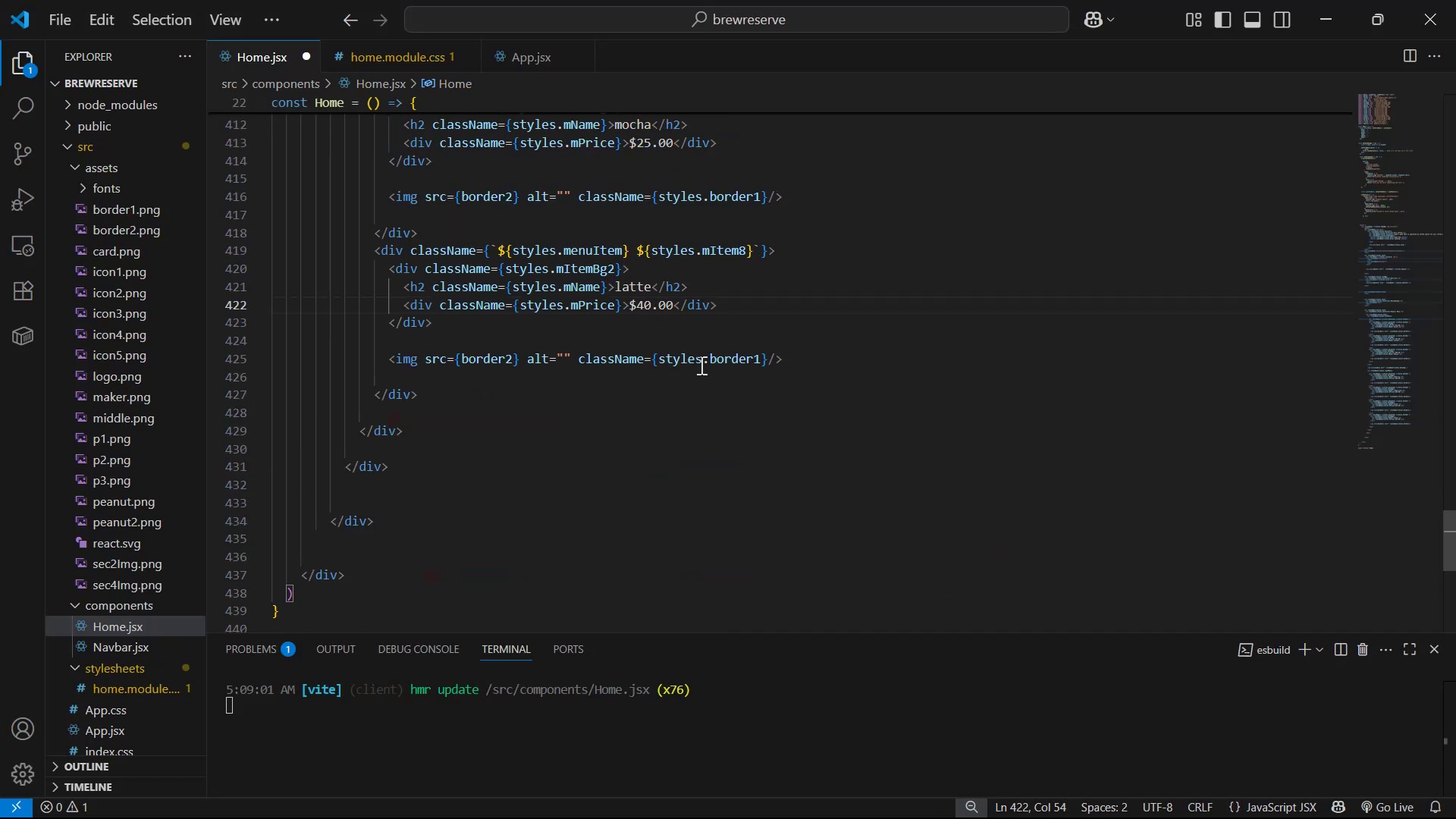 
key(ArrowLeft)
 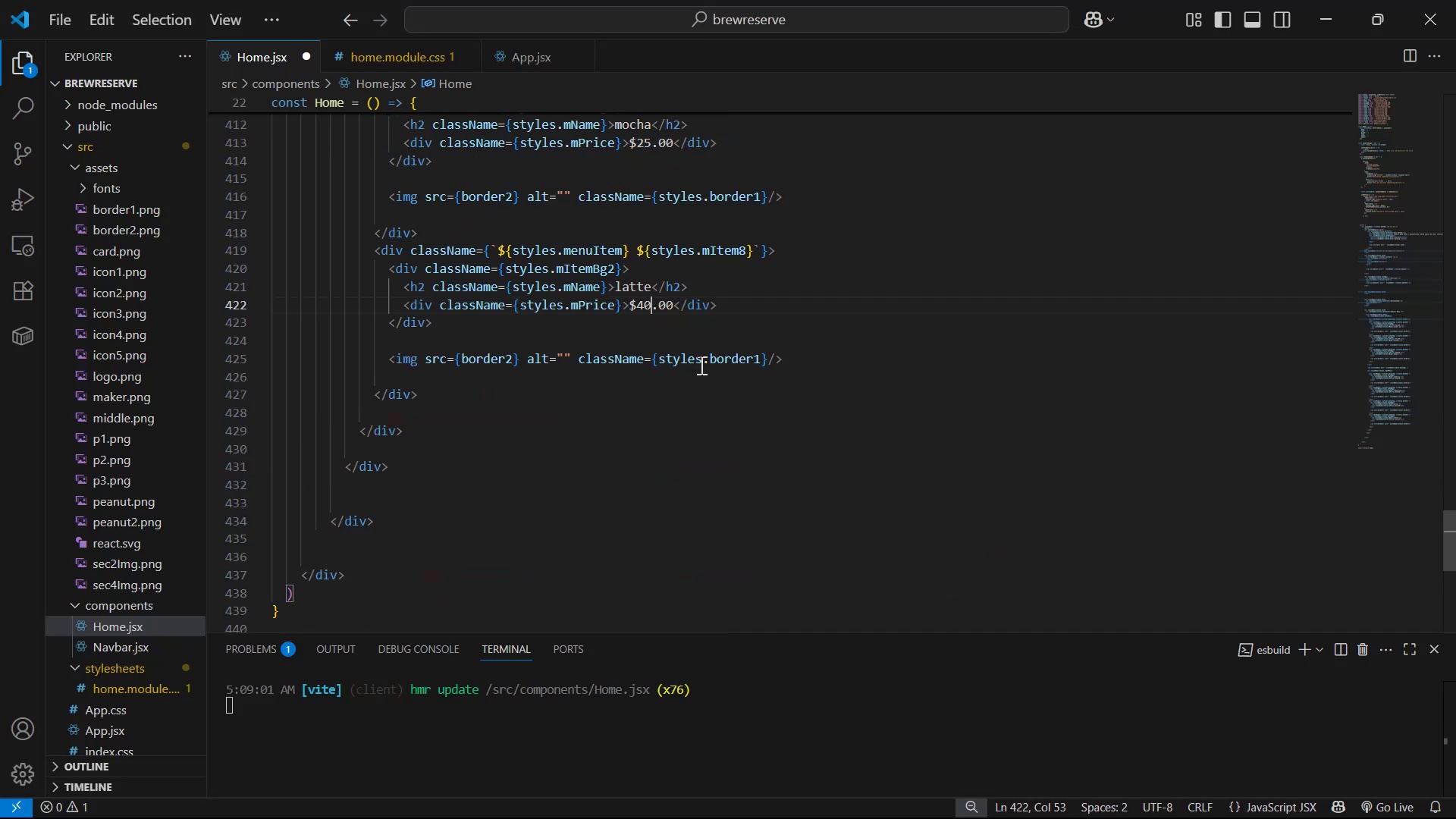 
key(Backspace)
key(Backspace)
type(25)
 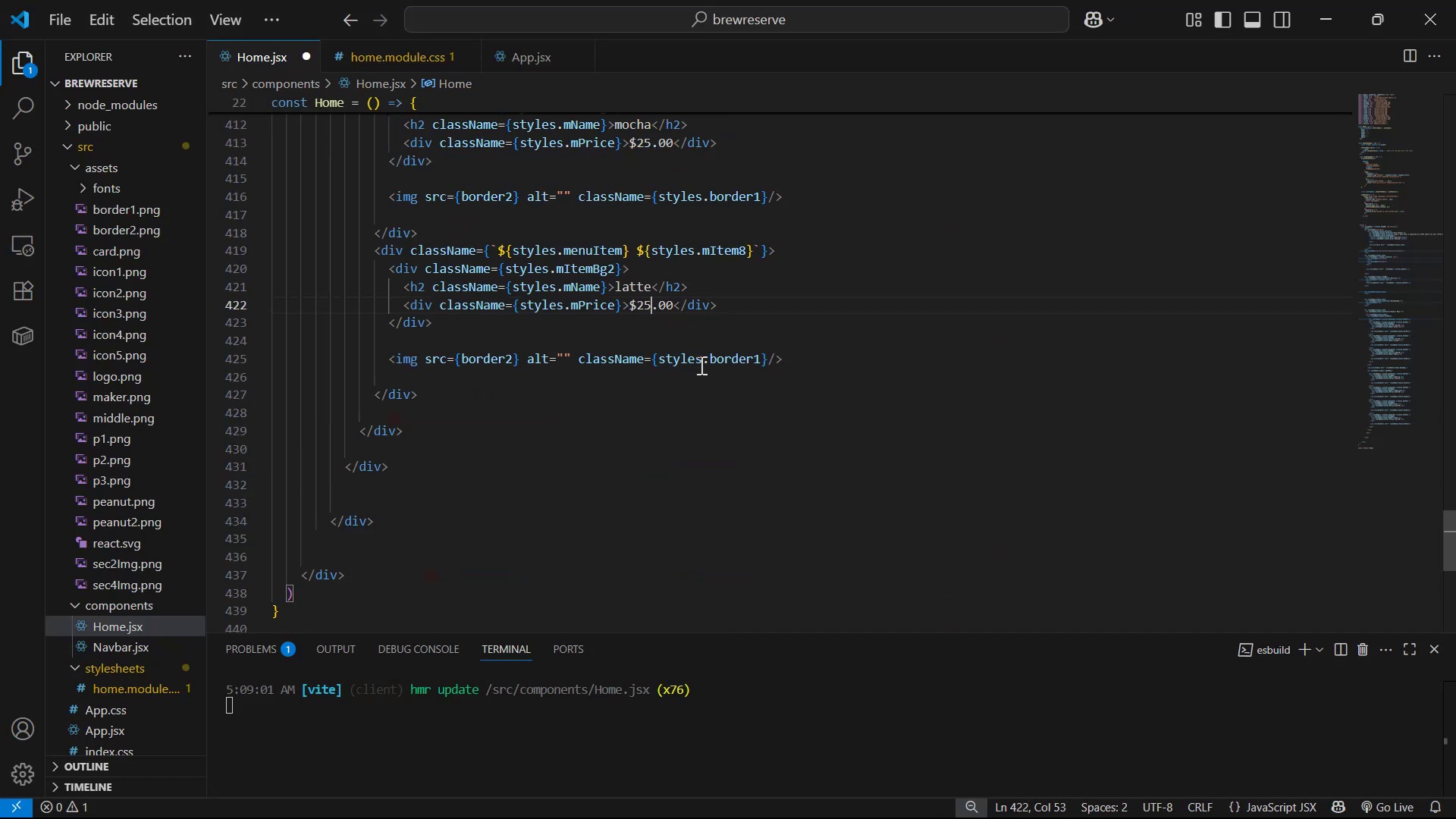 
key(Control+S)
 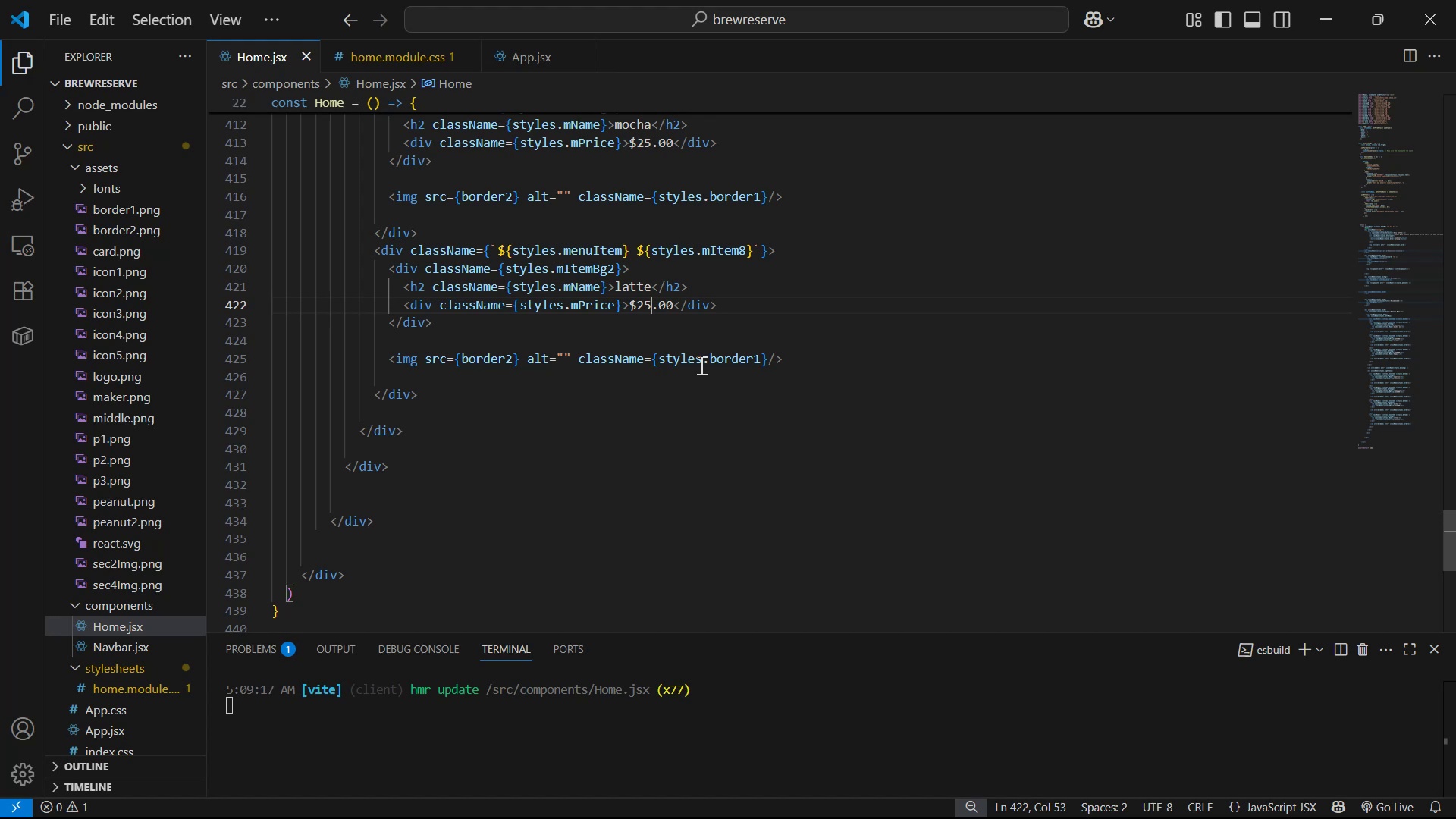 
key(Alt+Tab)
 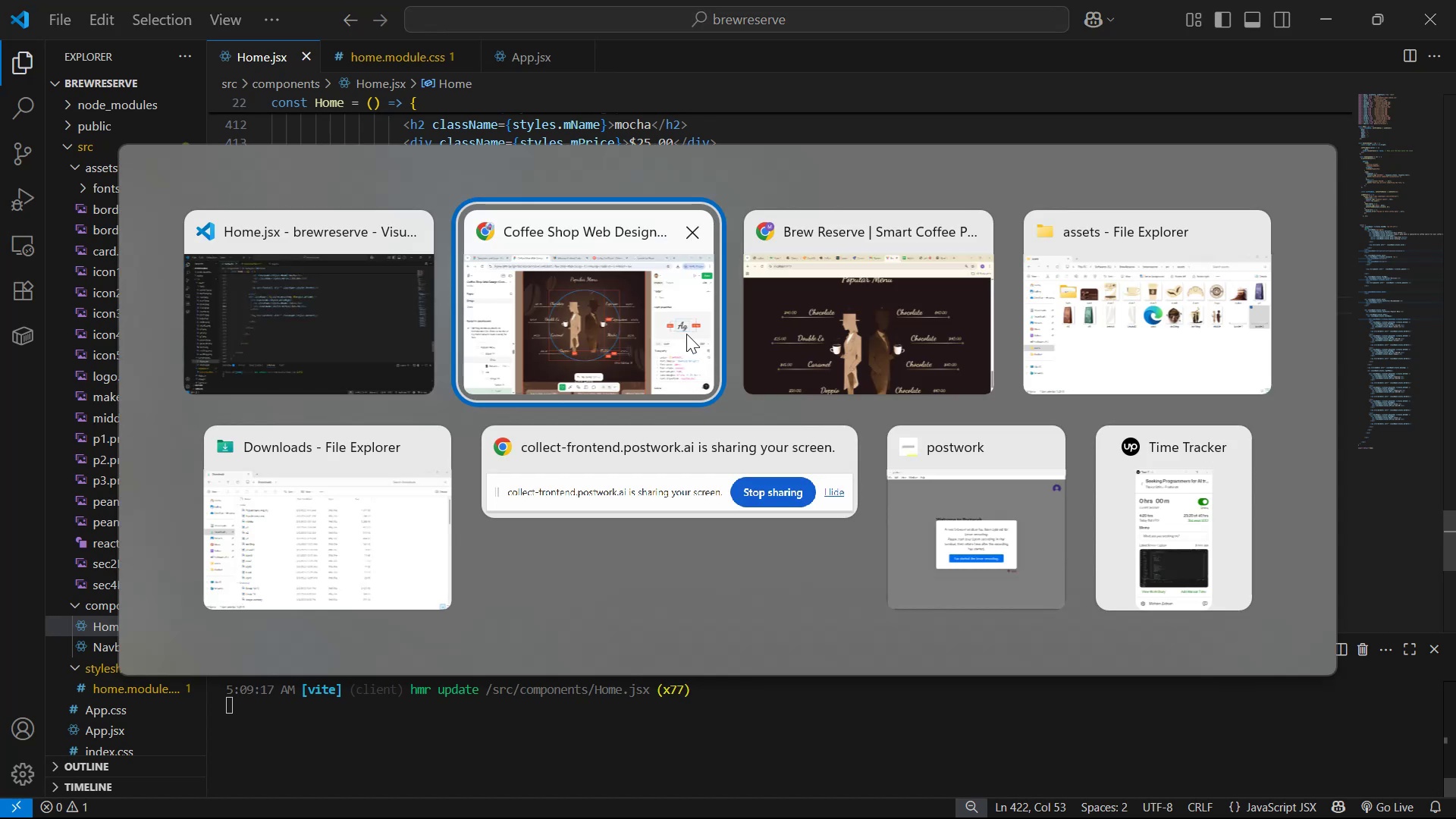 
key(Alt+Tab)
 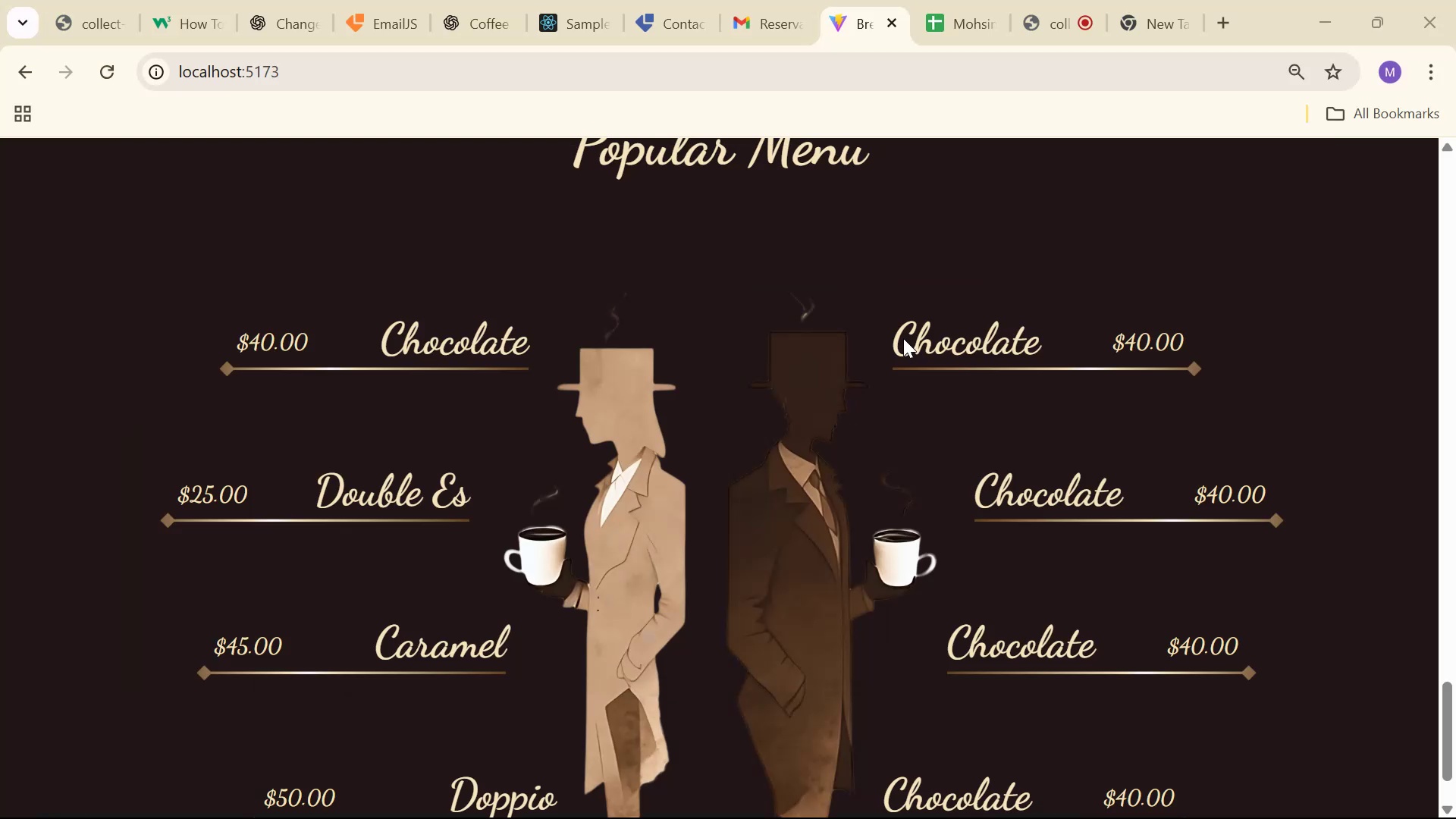 
scroll: coordinate [1006, 282], scroll_direction: down, amount: 2.0
 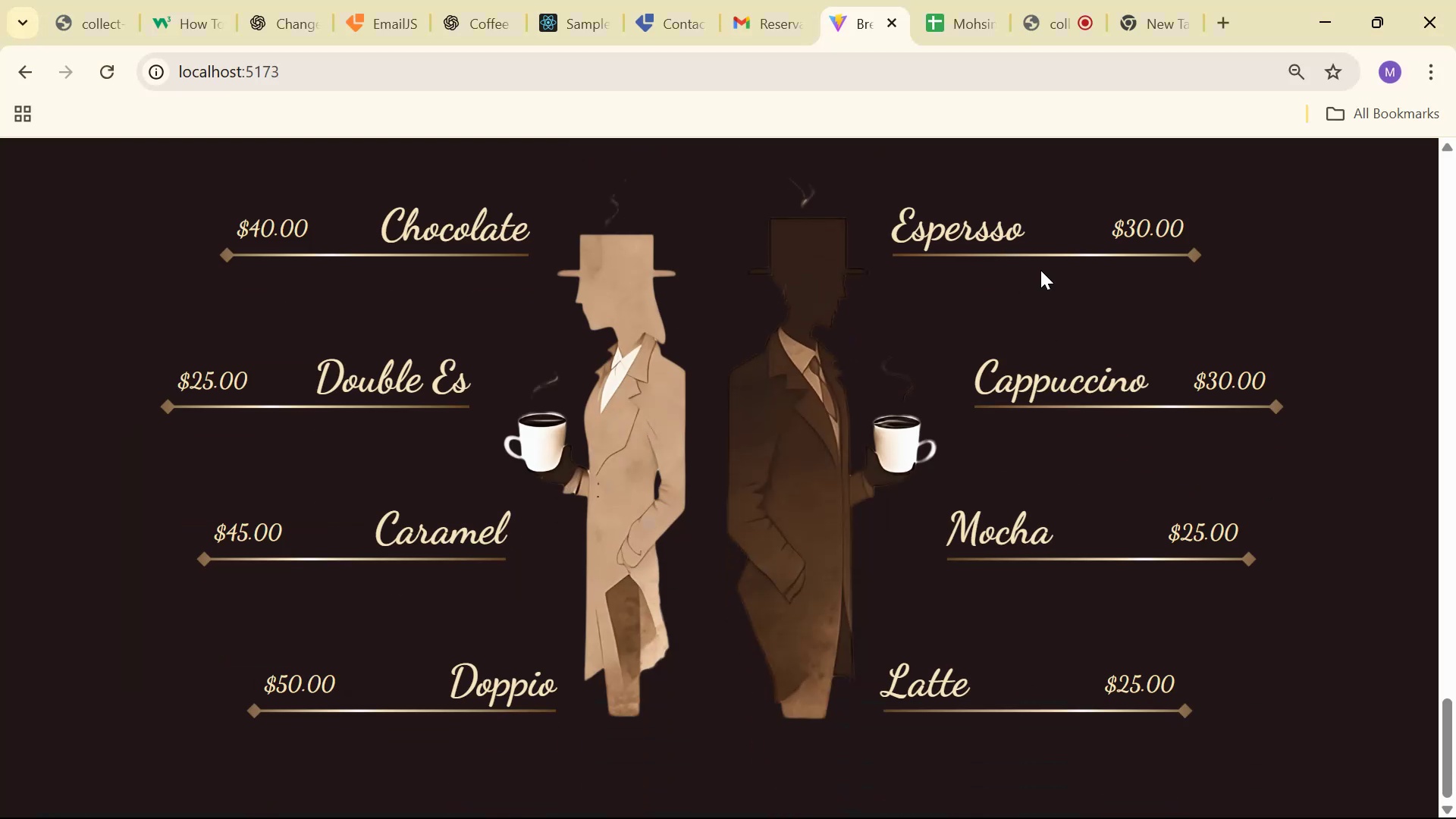 
scroll: coordinate [1050, 206], scroll_direction: up, amount: 1.0
 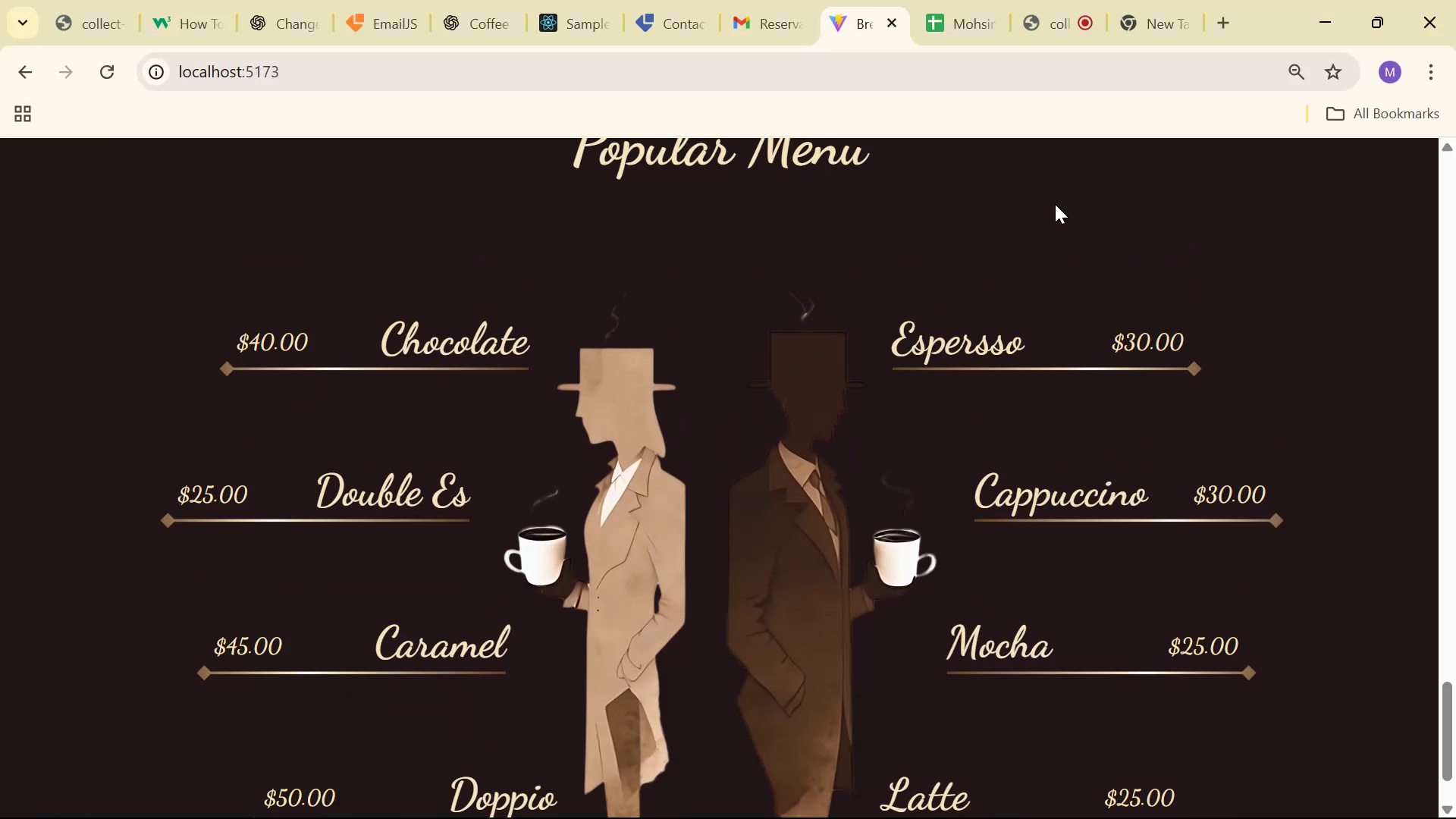 
scroll: coordinate [1056, 203], scroll_direction: down, amount: 1.0
 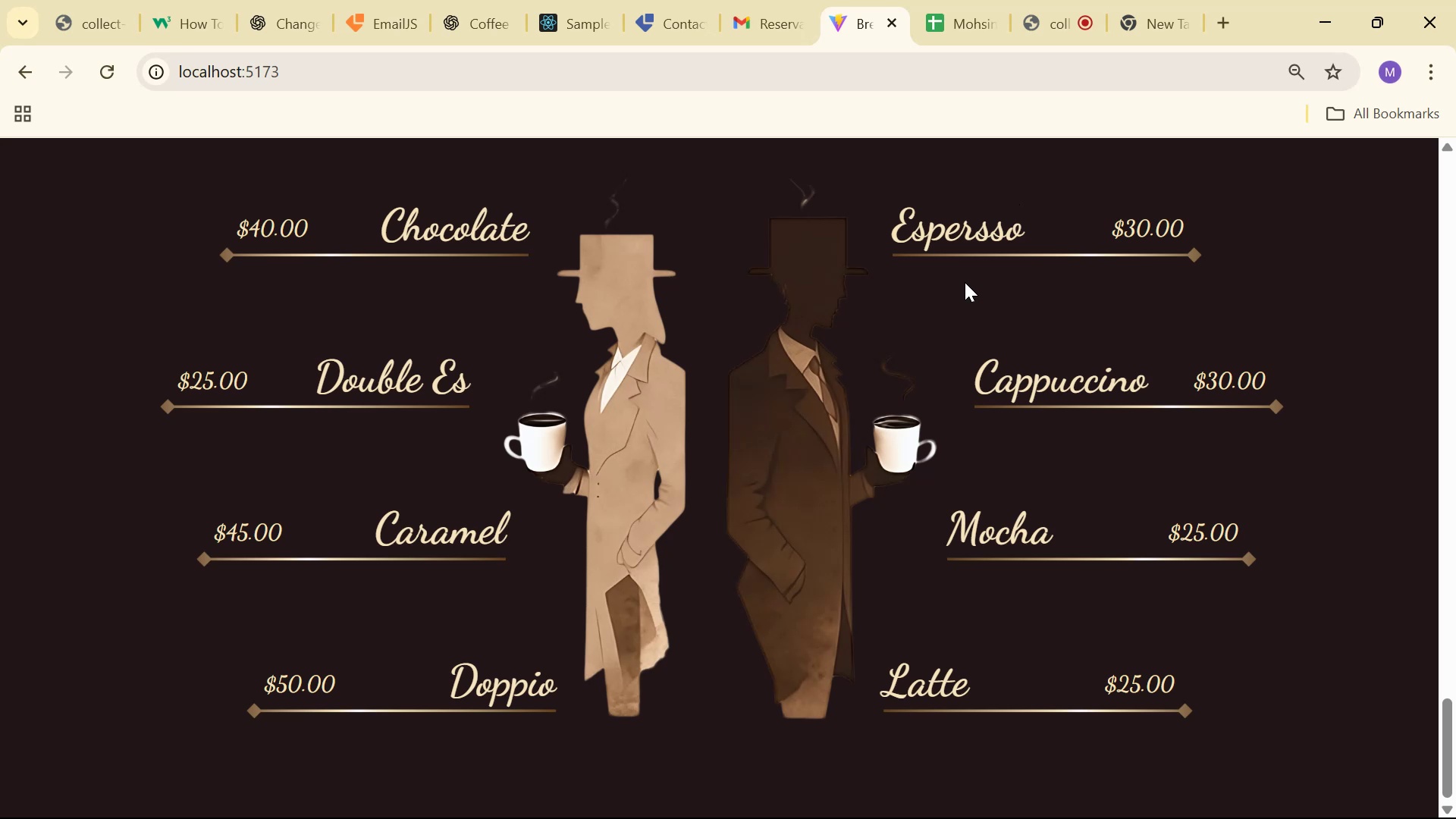 
wait(13.36)
 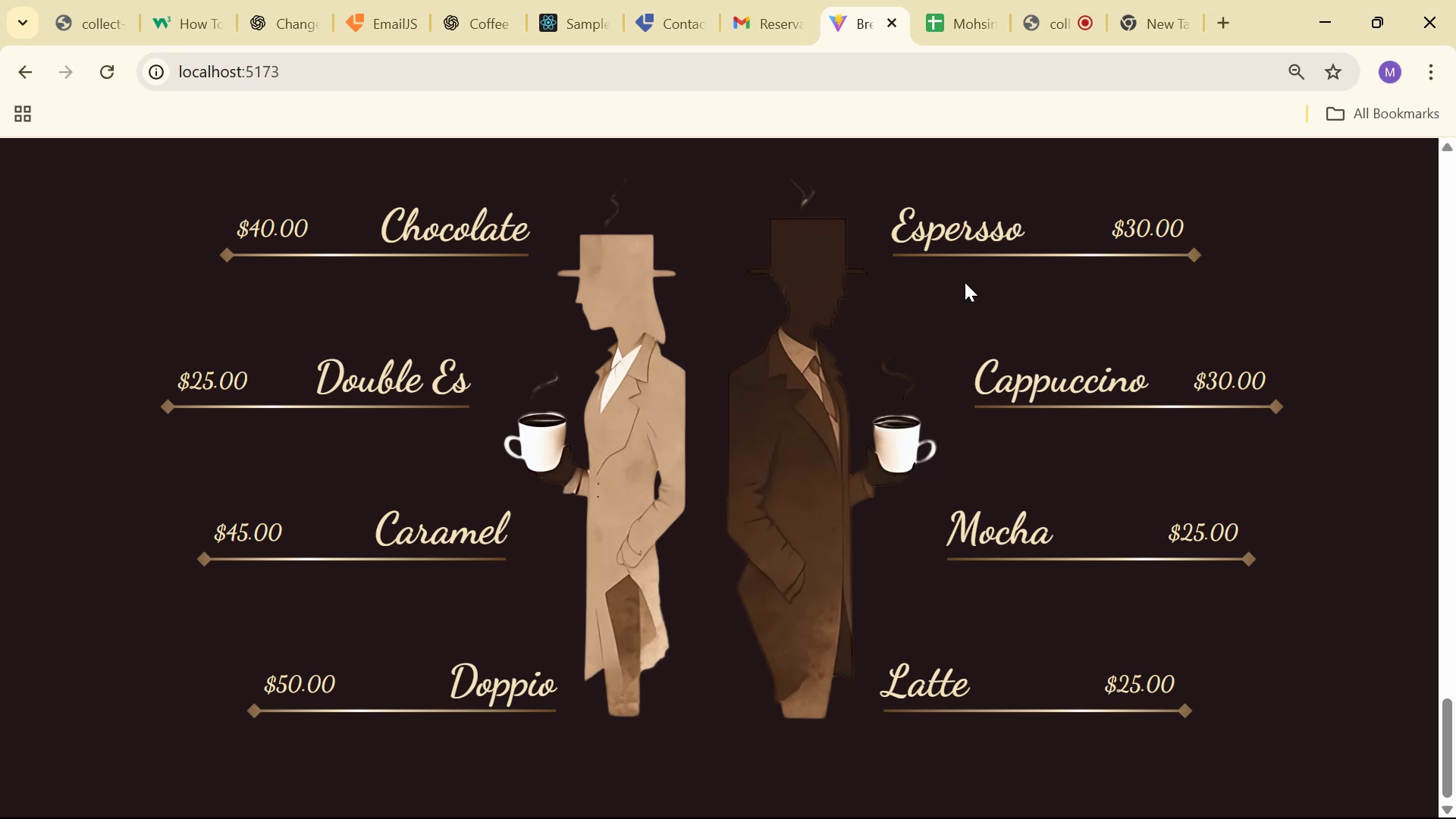 
key(Alt+Tab)
 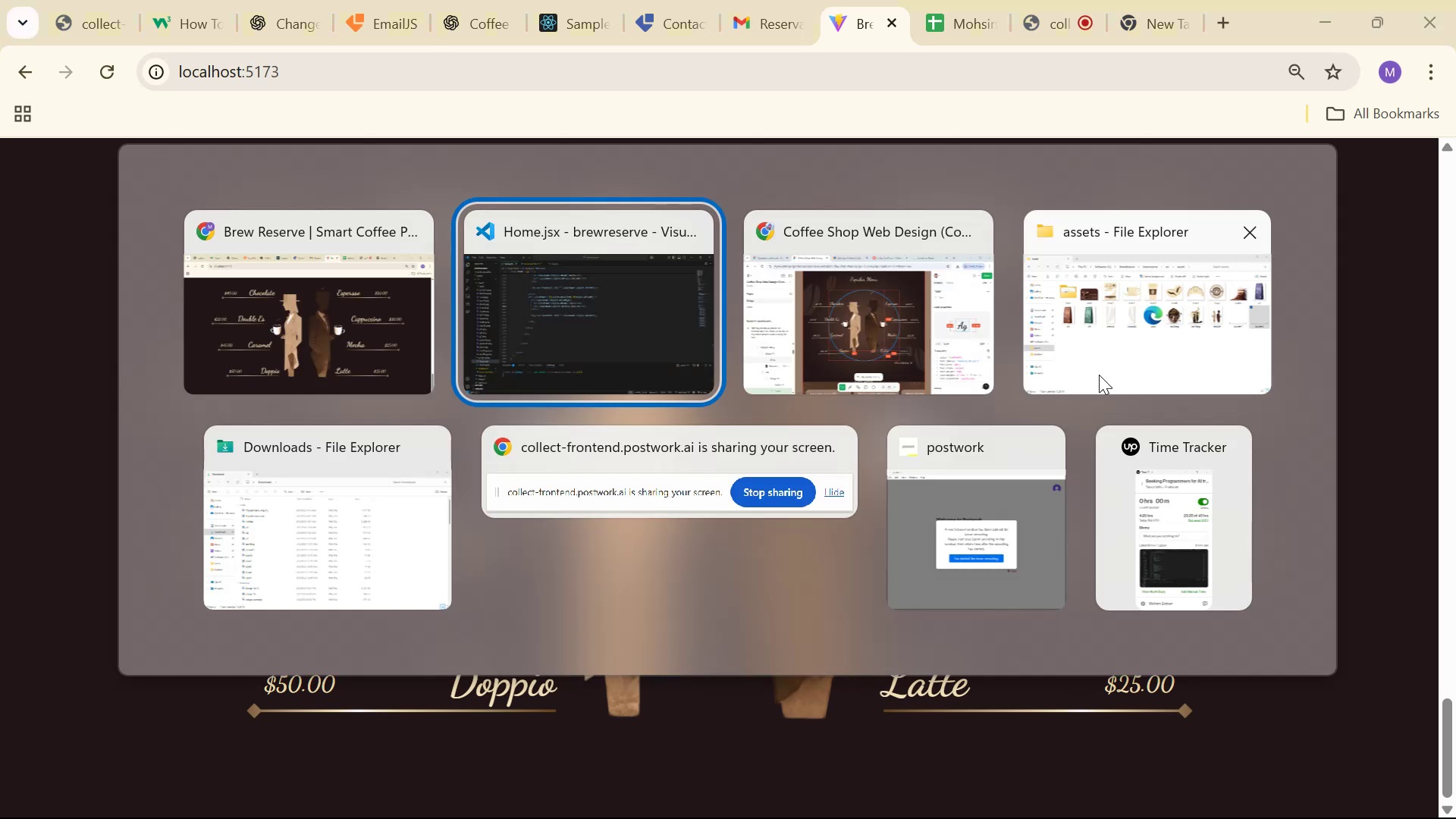 
key(Alt+Tab)
 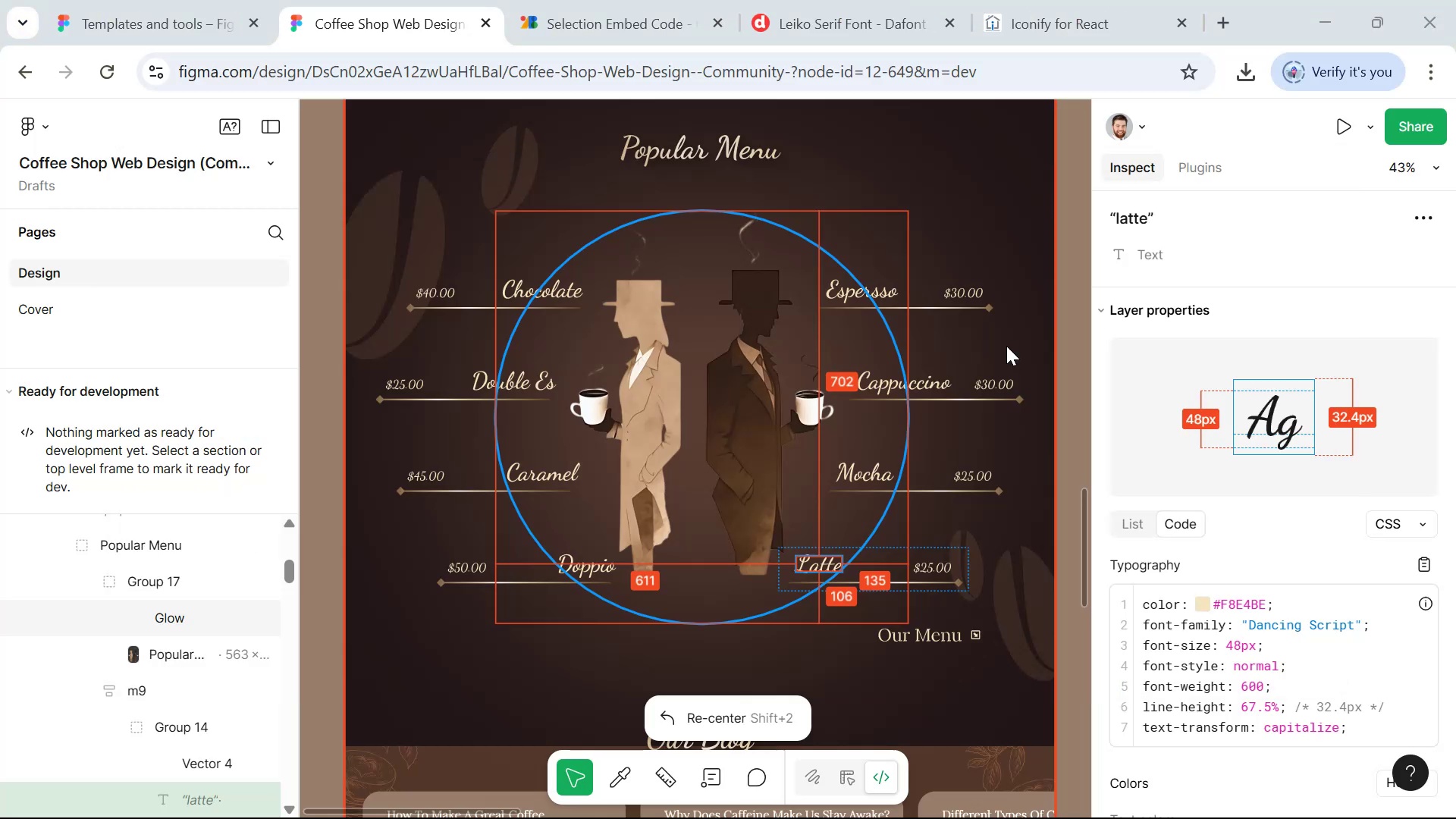 
hold_key(key=ControlLeft, duration=1.03)
 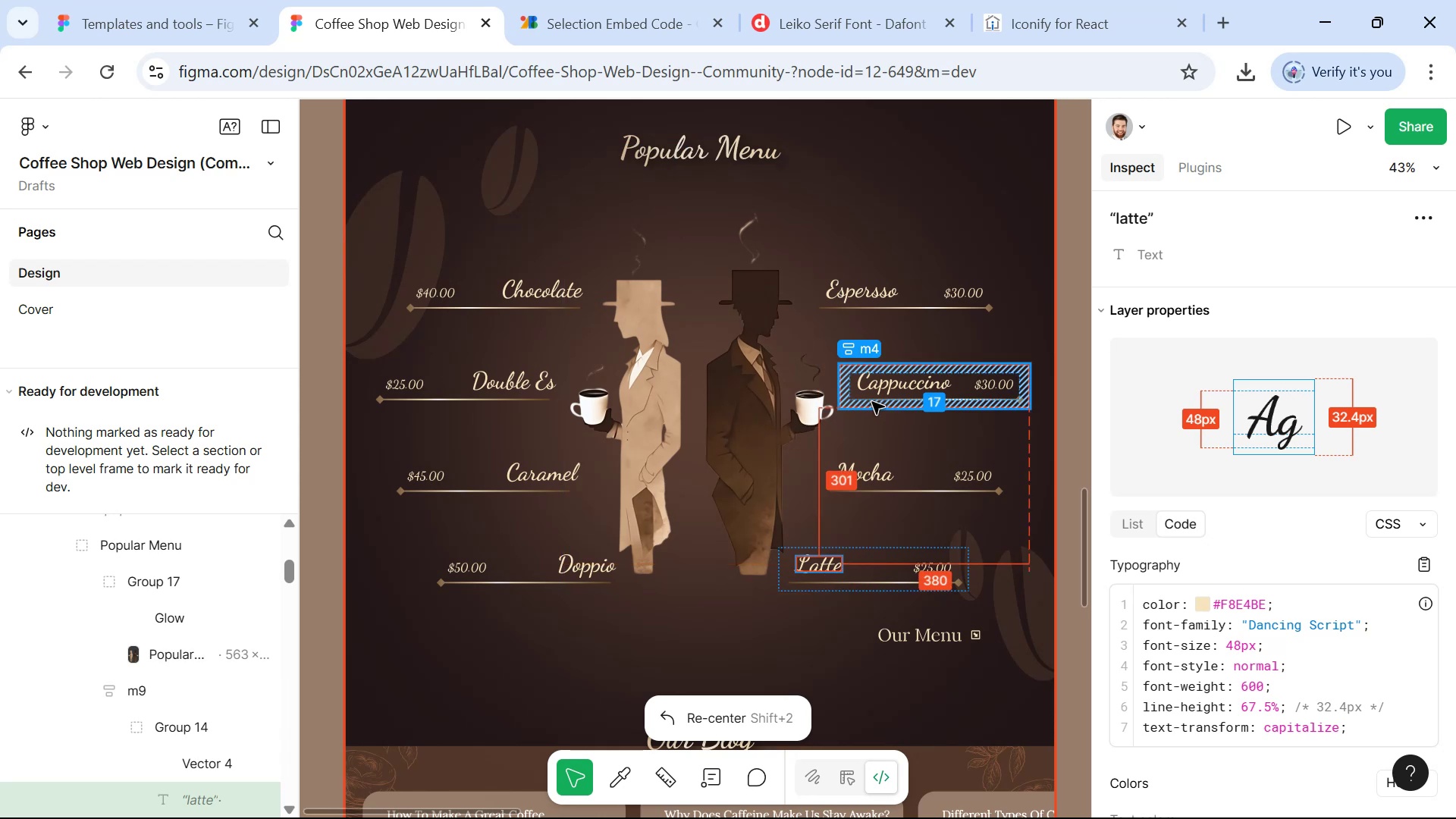 
hold_key(key=ControlLeft, duration=1.21)
 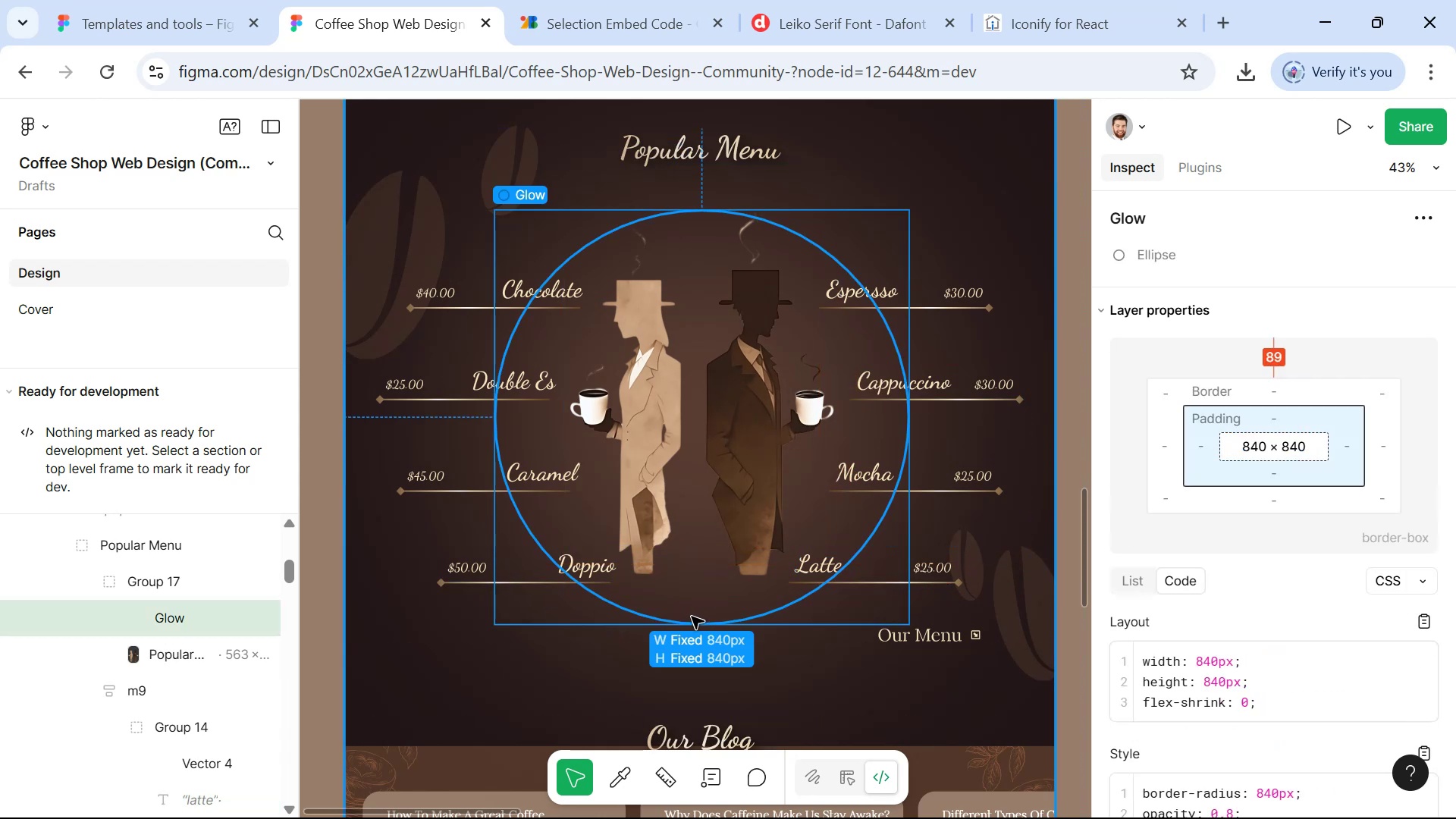 
scroll: coordinate [1374, 460], scroll_direction: down, amount: 2.0
 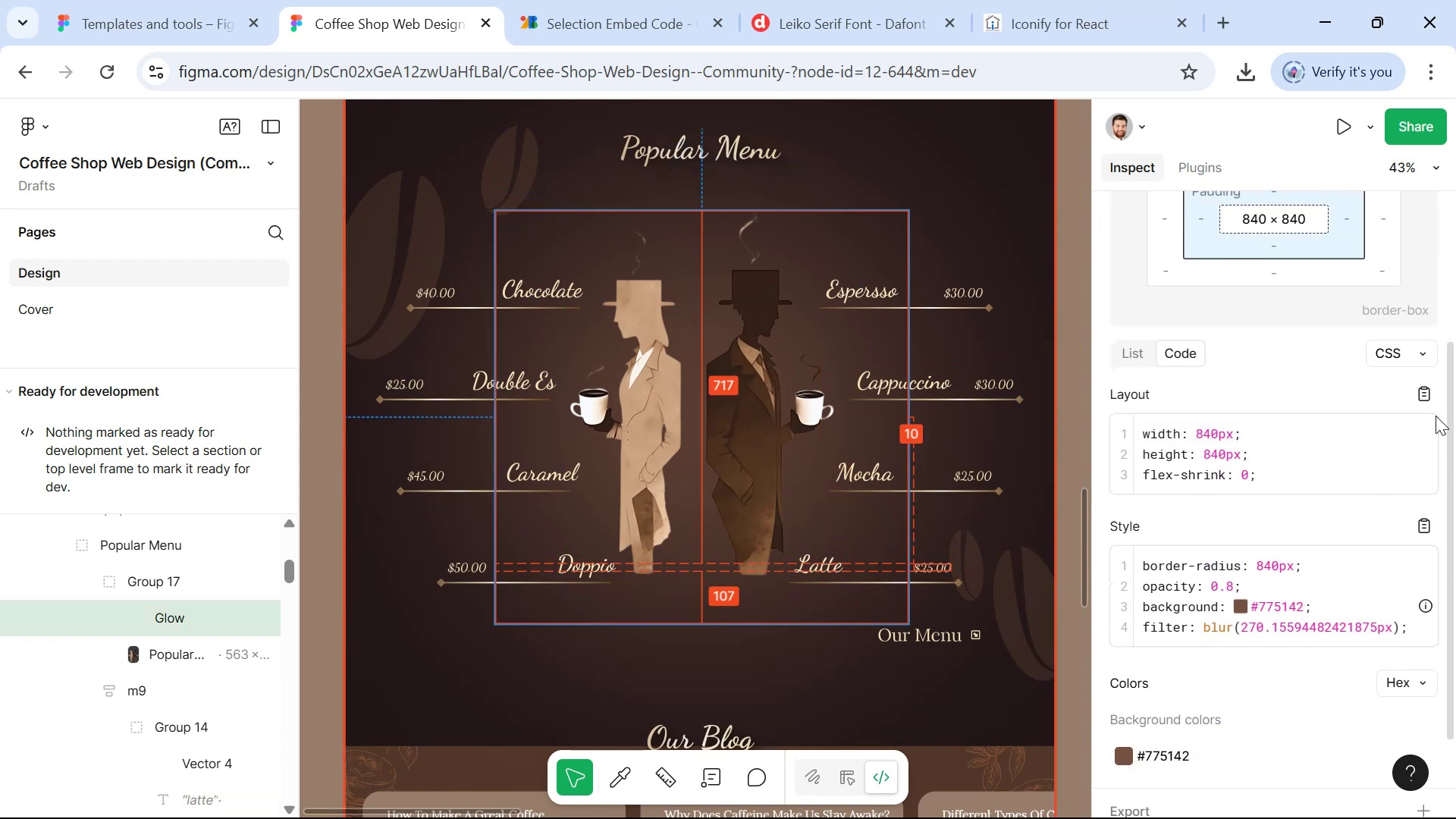 
mouse_move([1404, 397])
 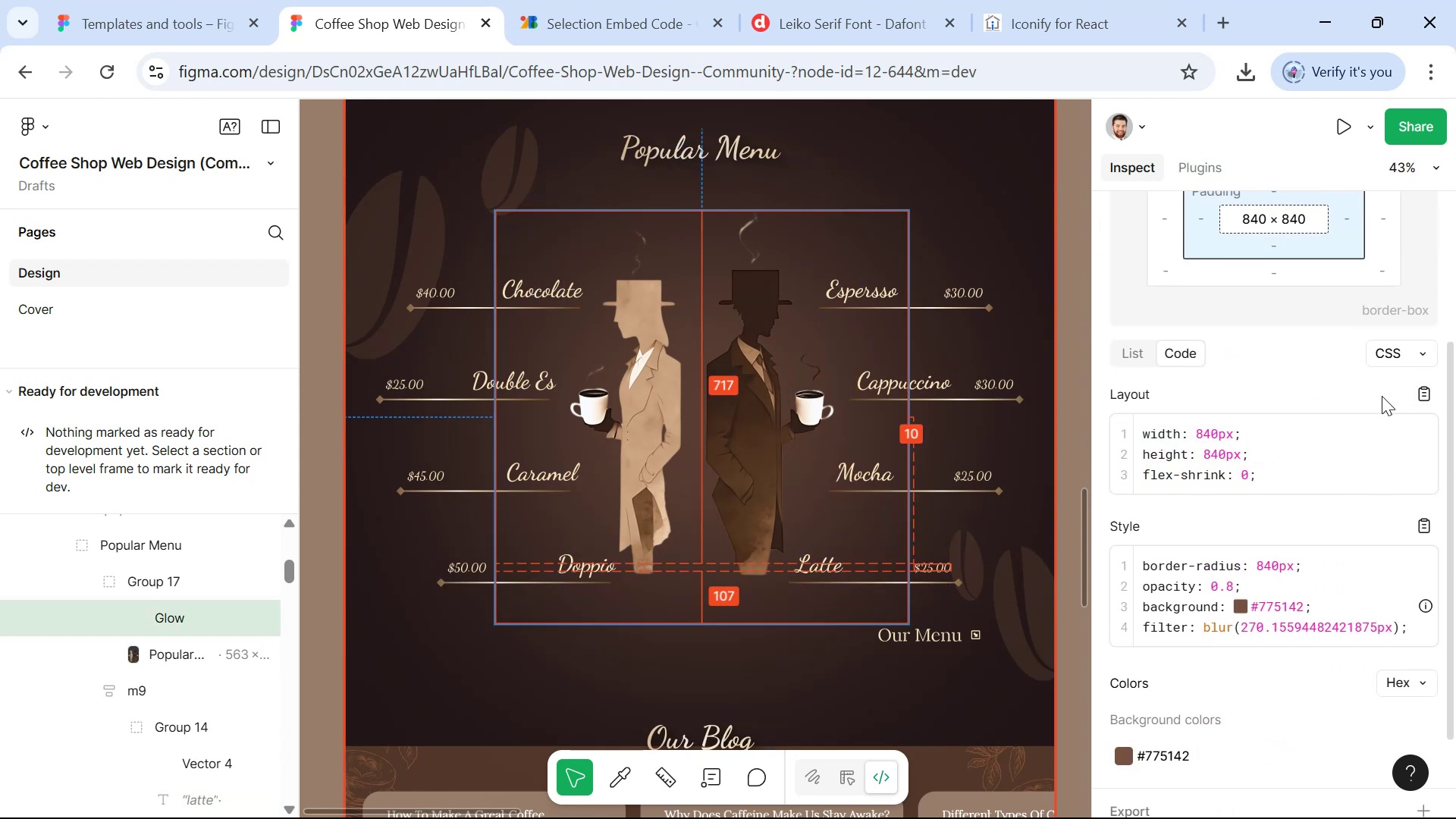 
scroll: coordinate [1385, 400], scroll_direction: down, amount: 3.0
 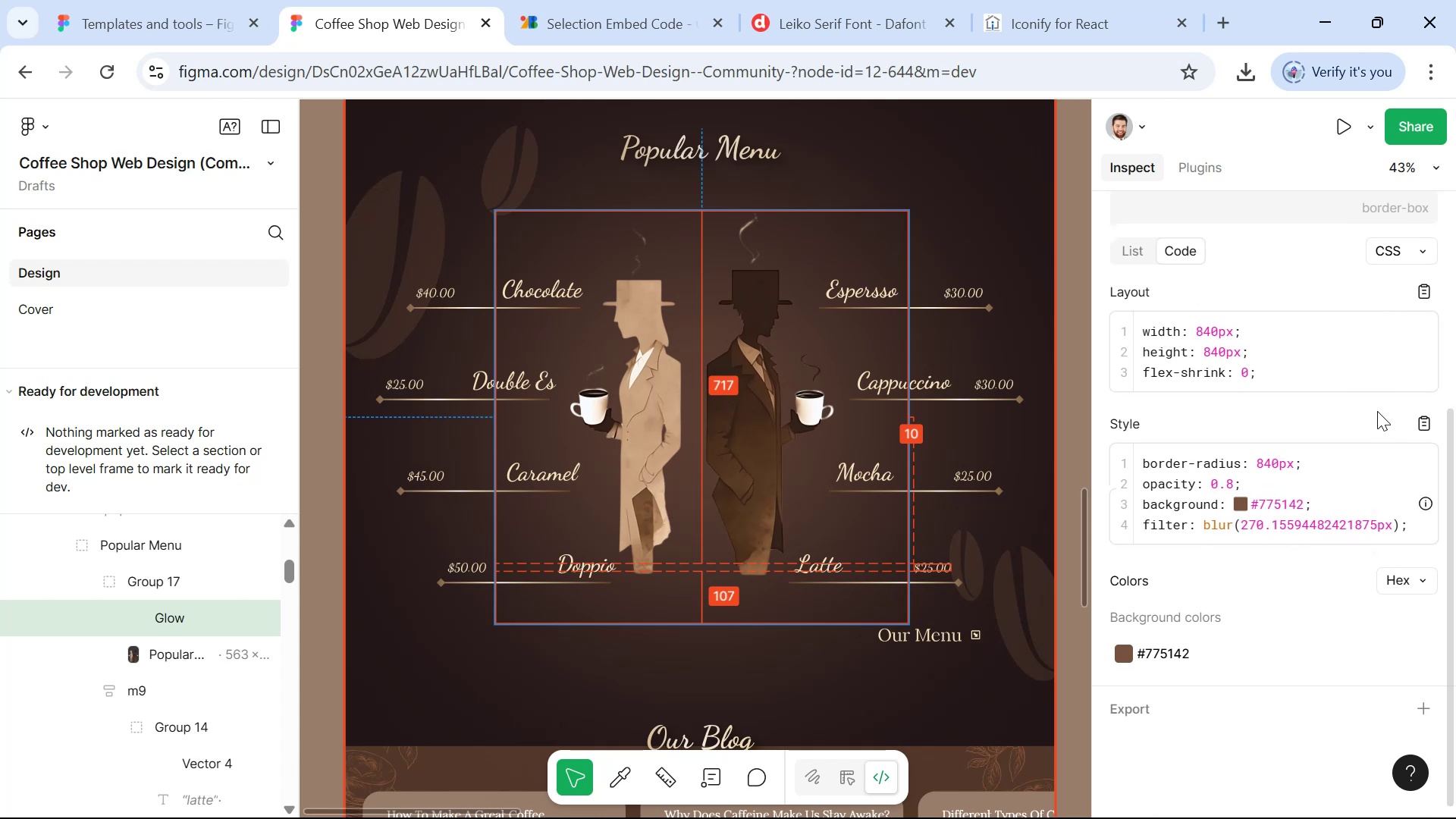 
wait(6.22)
 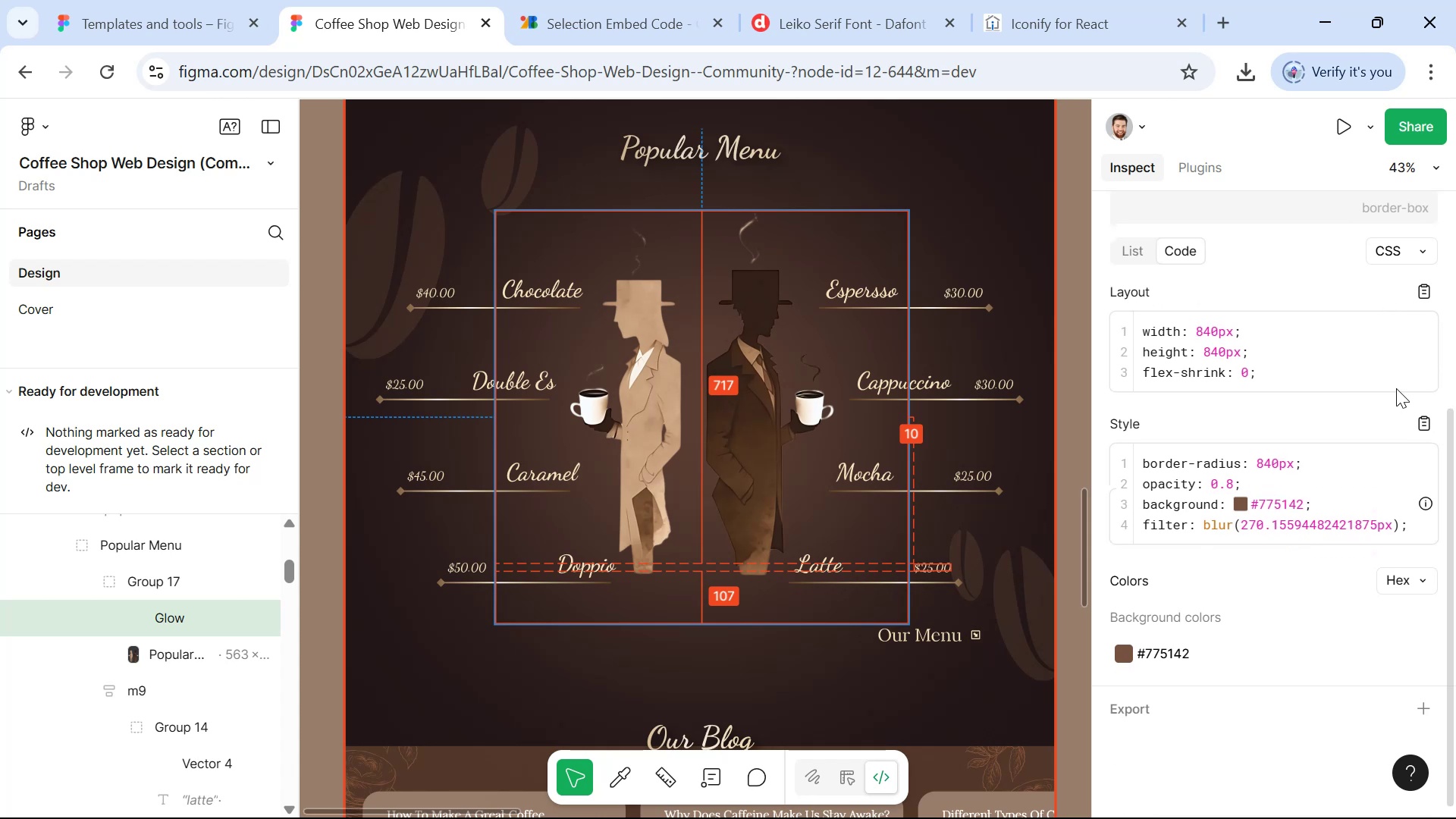 
left_click([1414, 421])
 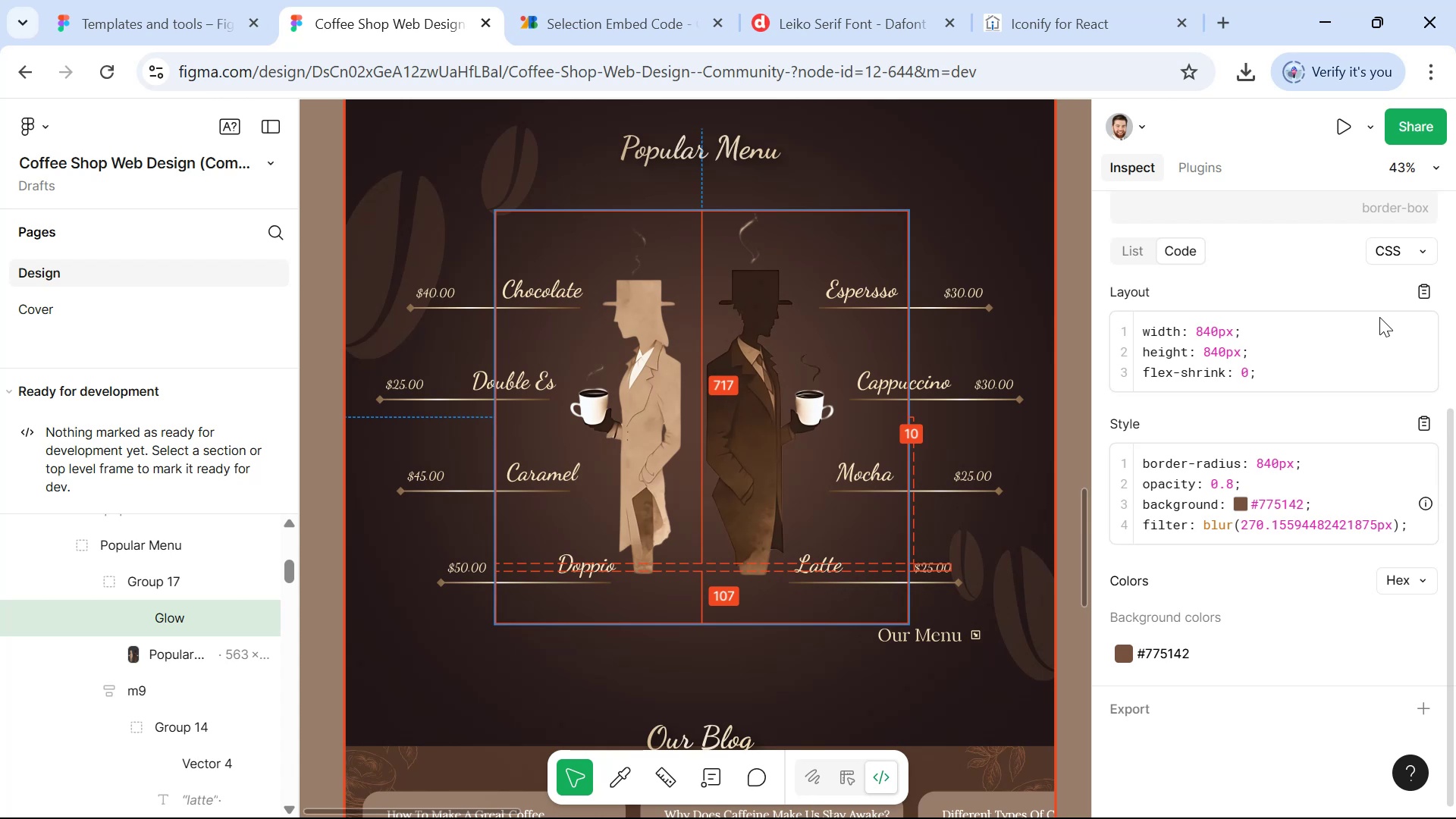 
wait(5.68)
 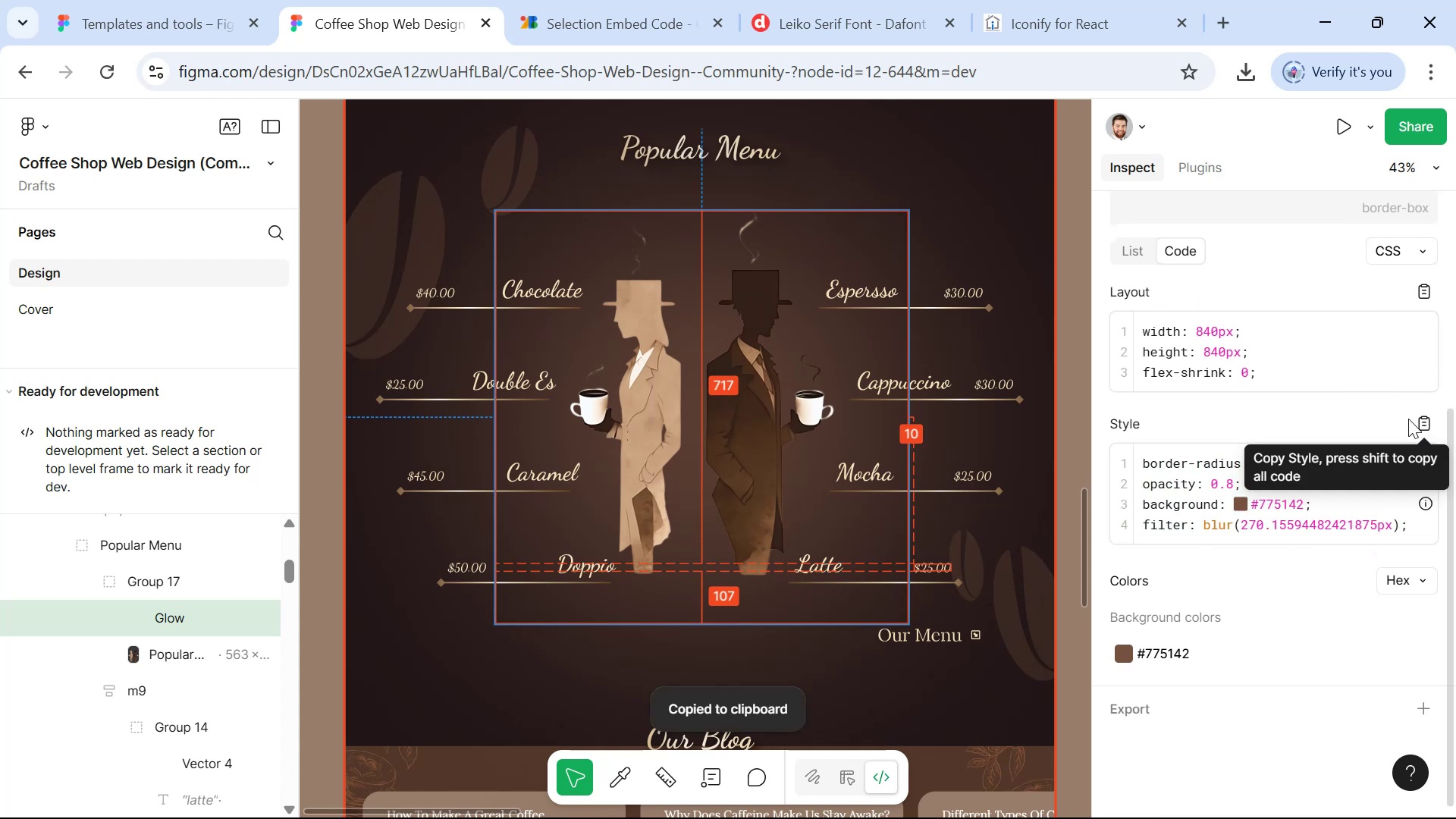 
key(Alt+Tab)
 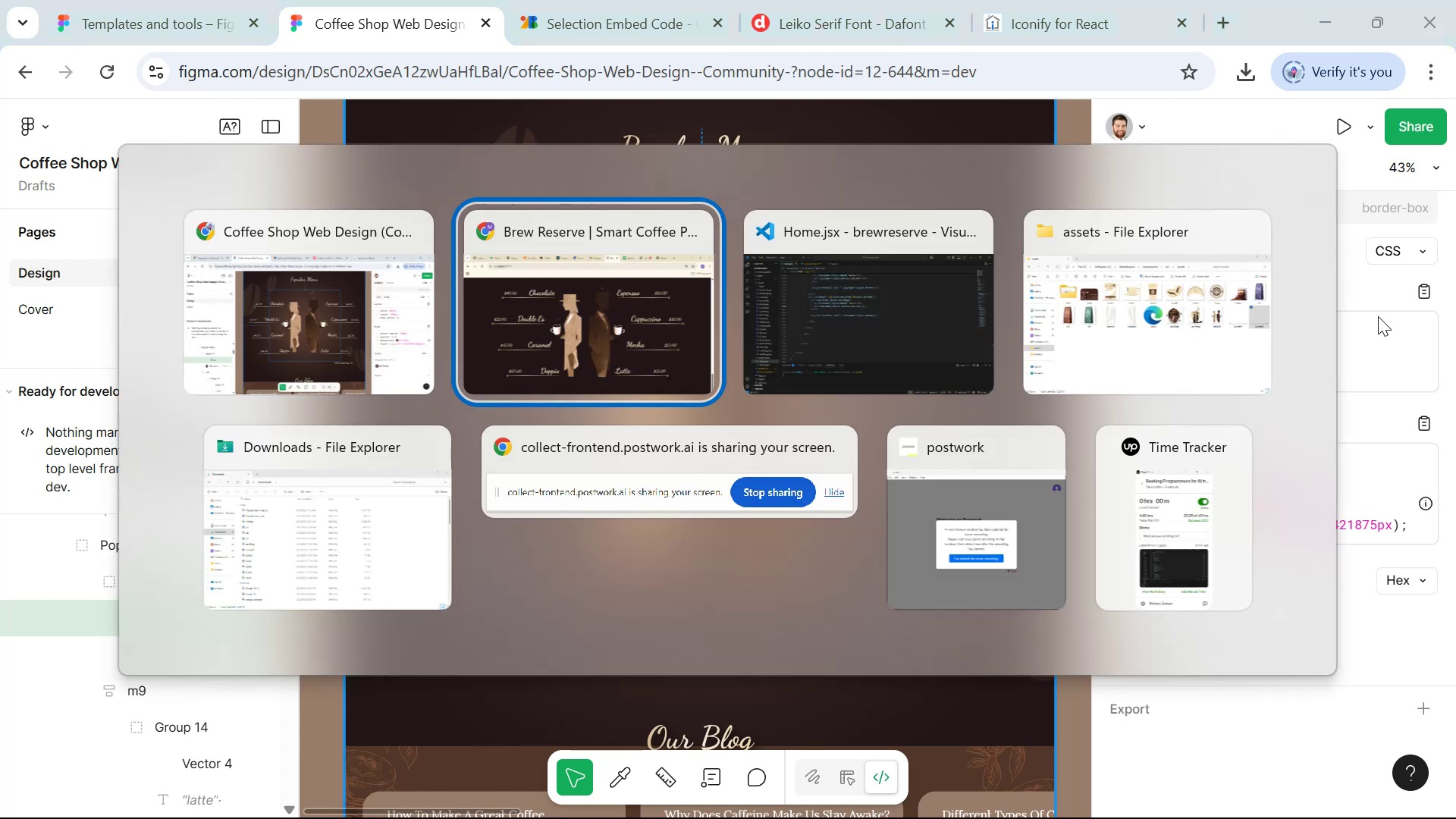 
key(Alt+Tab)
 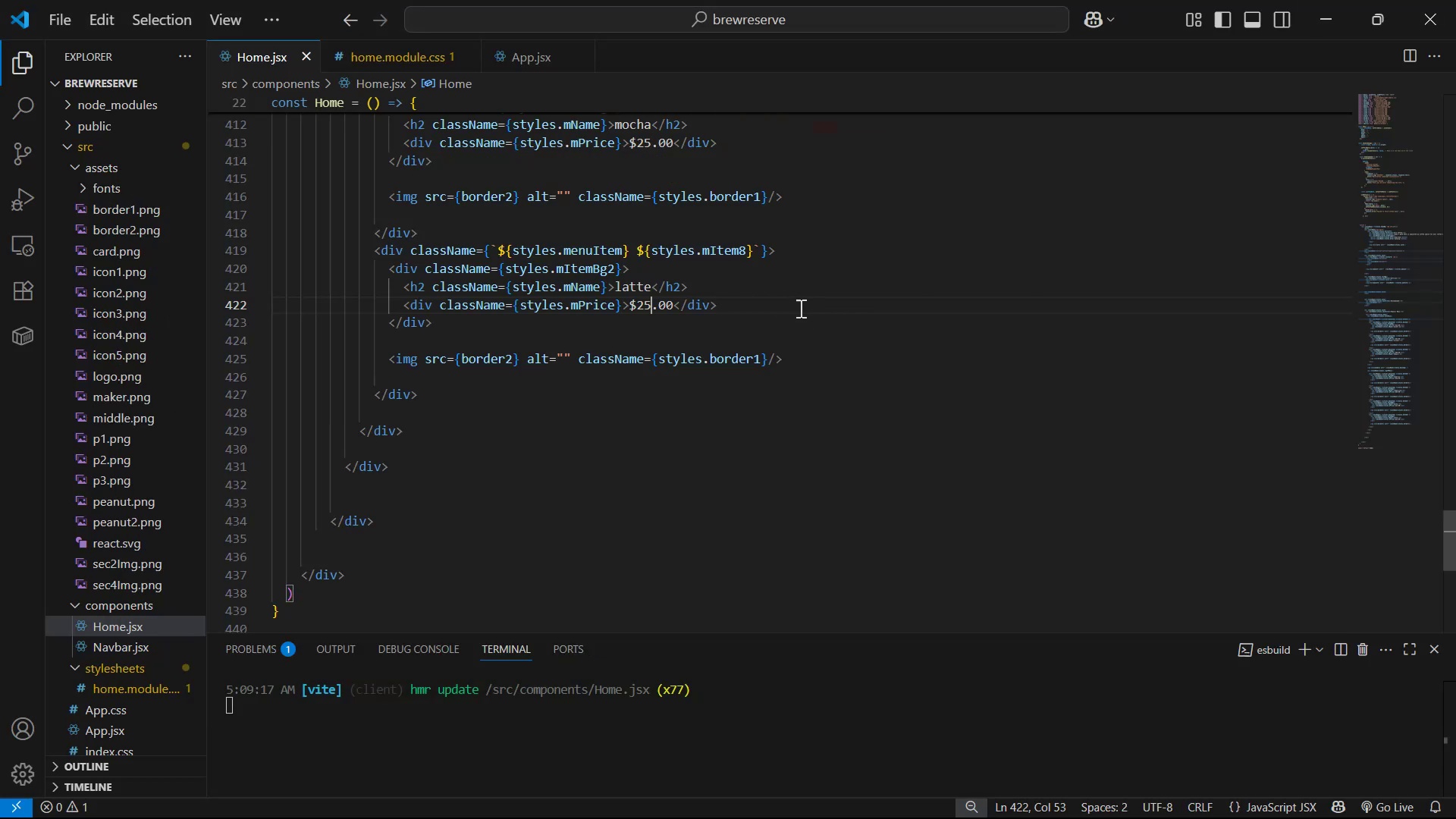 
scroll: coordinate [570, 224], scroll_direction: up, amount: 33.0
 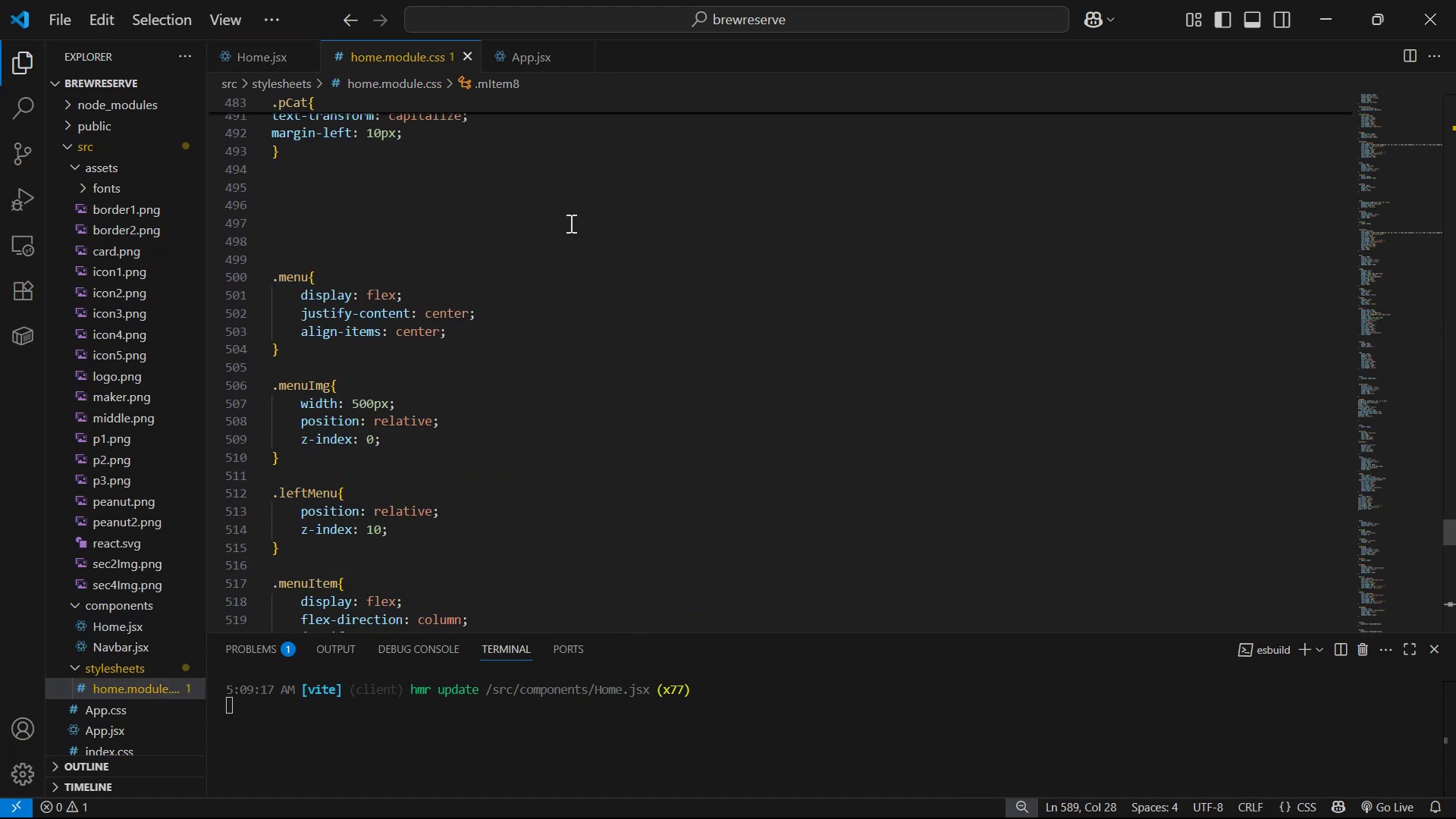 
scroll: coordinate [565, 224], scroll_direction: up, amount: 1.0
 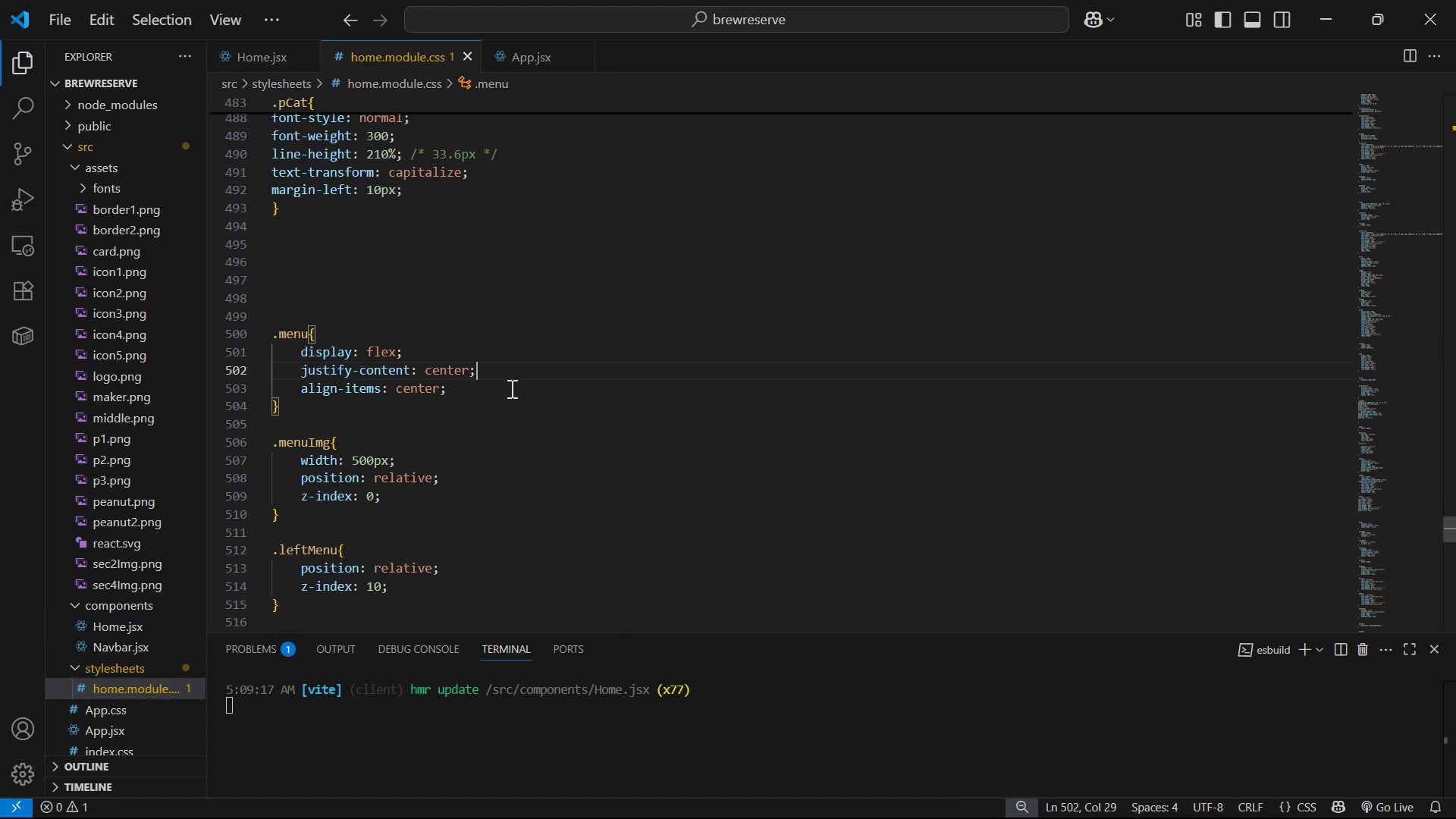 
key(Enter)
 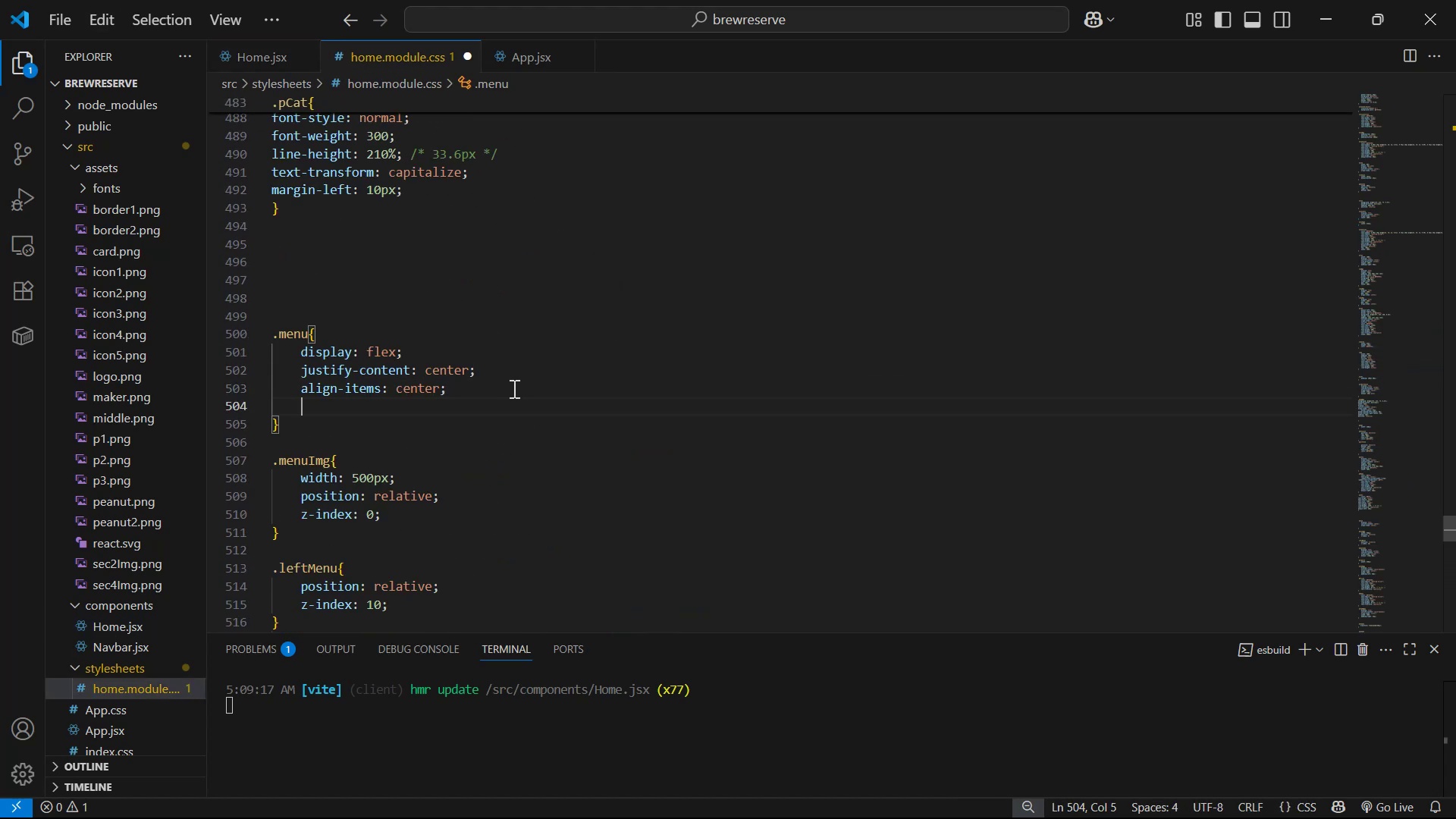 
key(Control+V)
 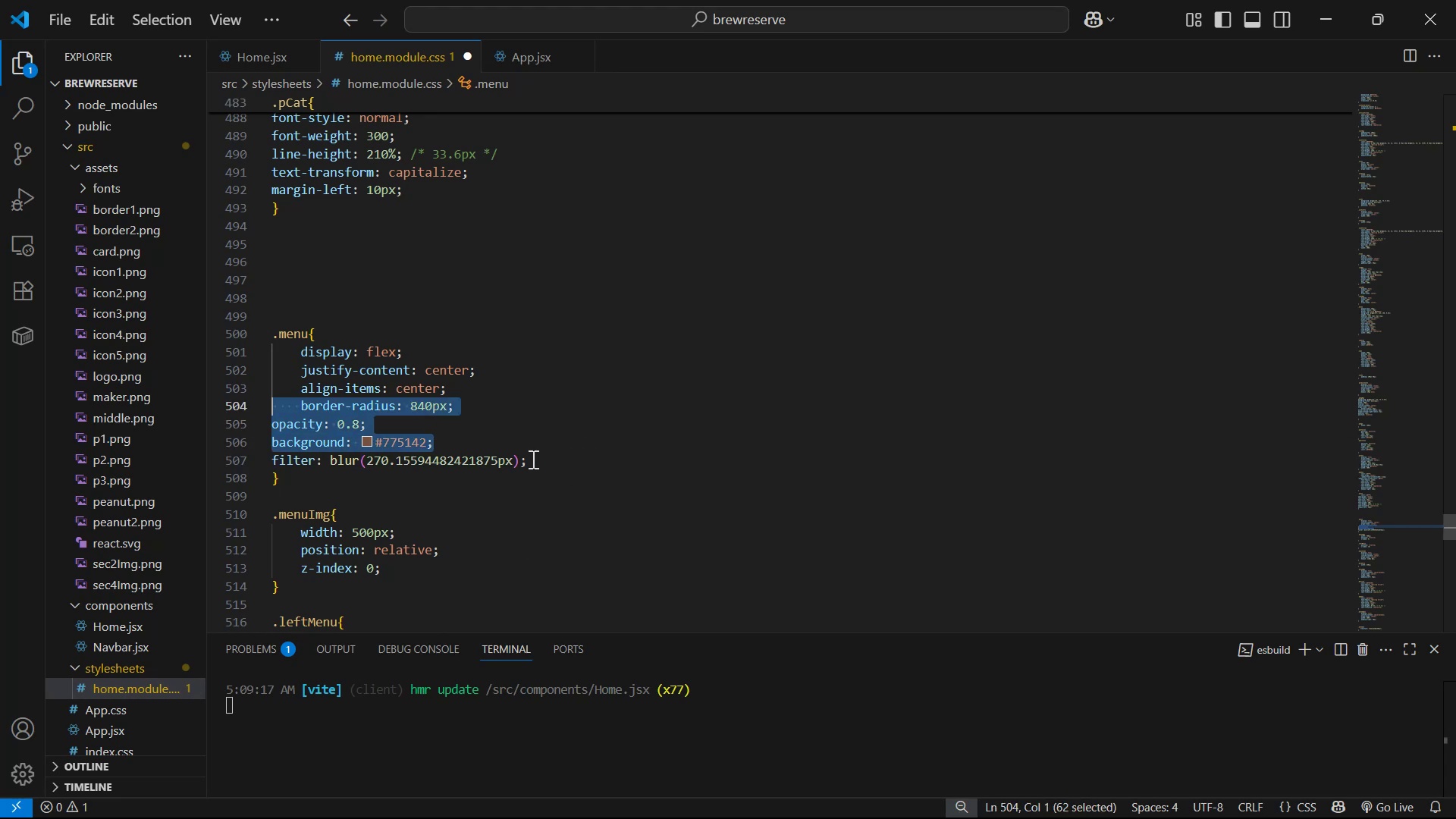 
key(Tab)
 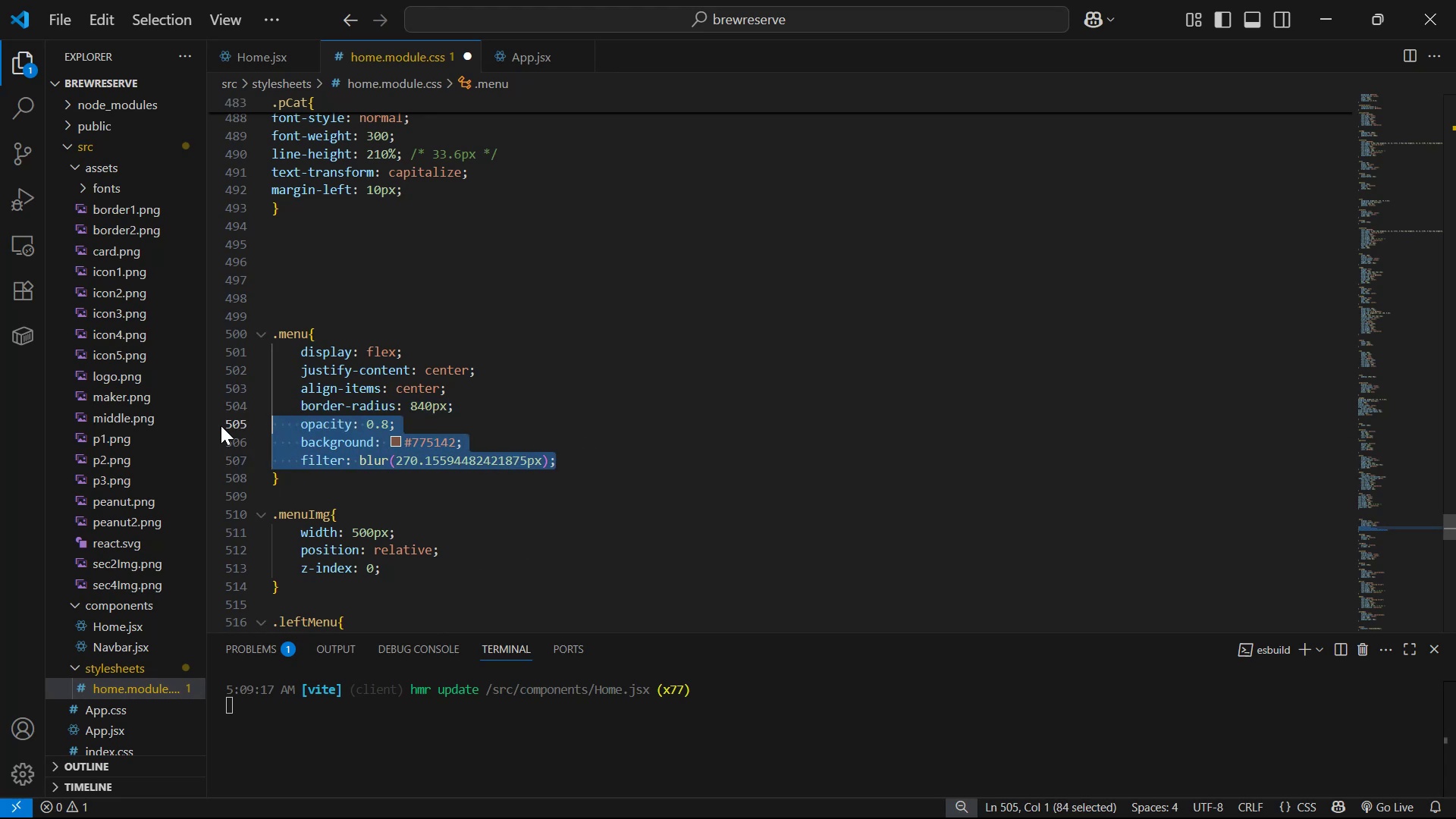 
key(Control+S)
 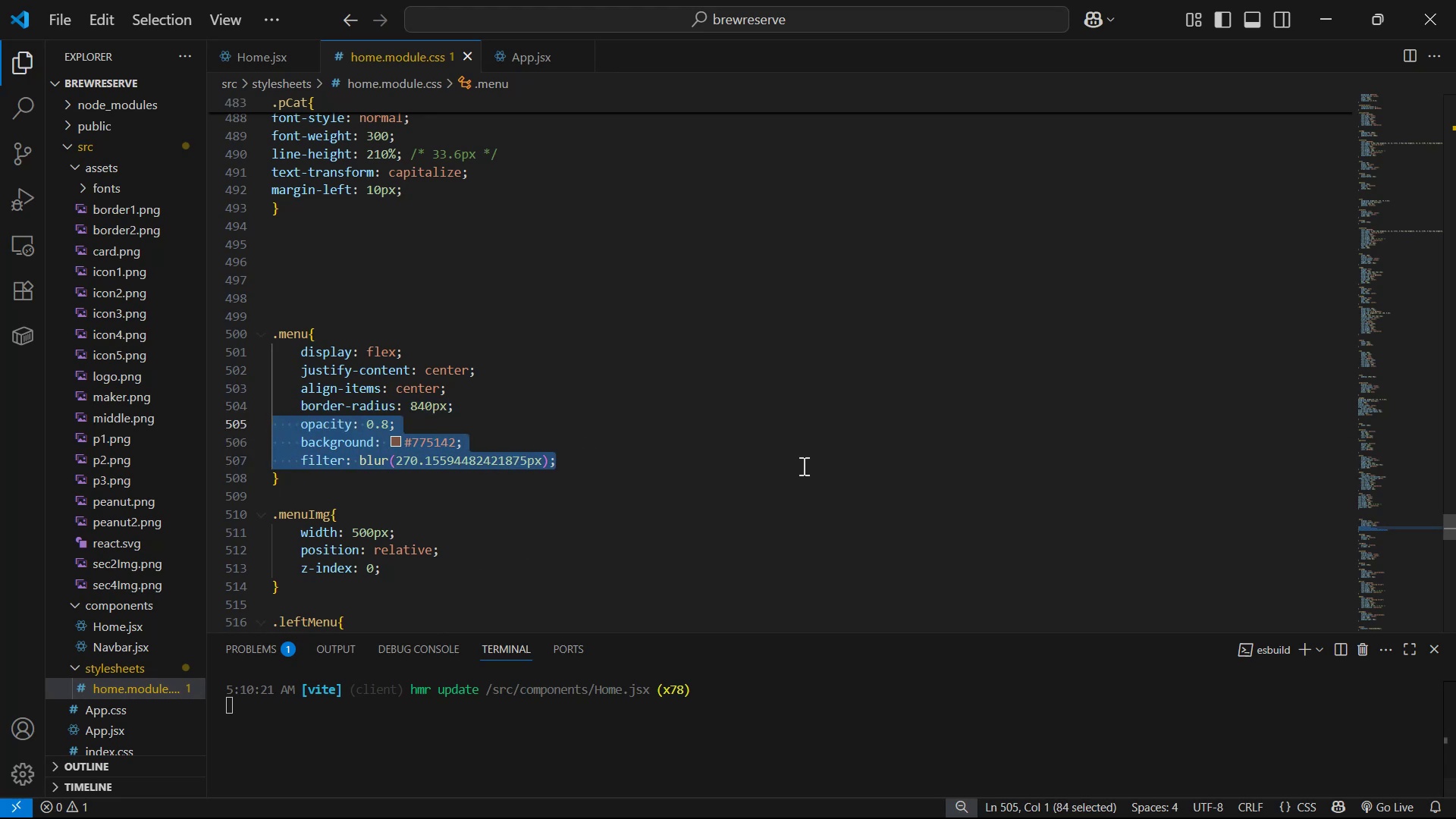 
key(Alt+Tab)
 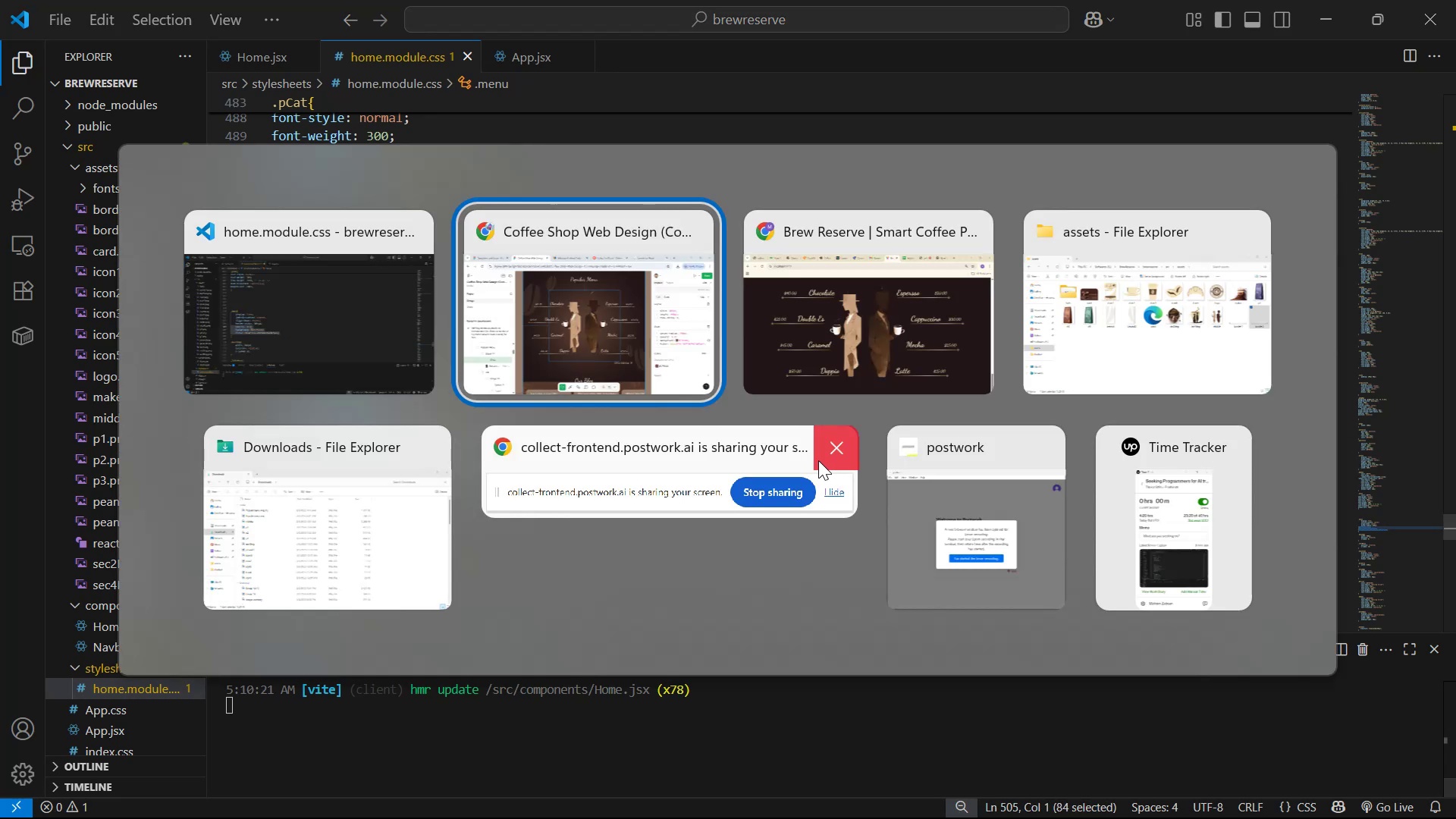 
key(Alt+Tab)
 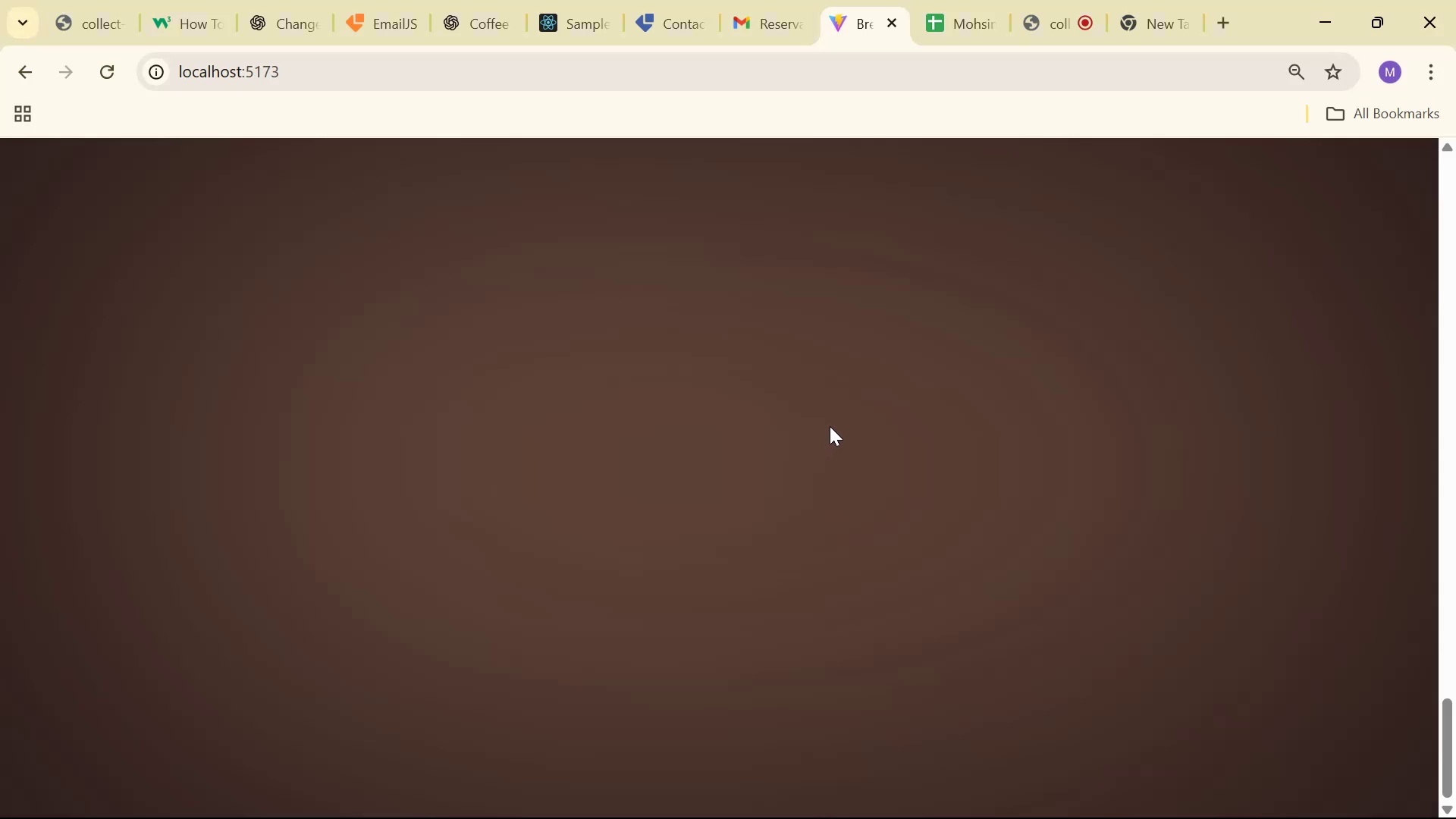 
scroll: coordinate [836, 460], scroll_direction: down, amount: 5.0
 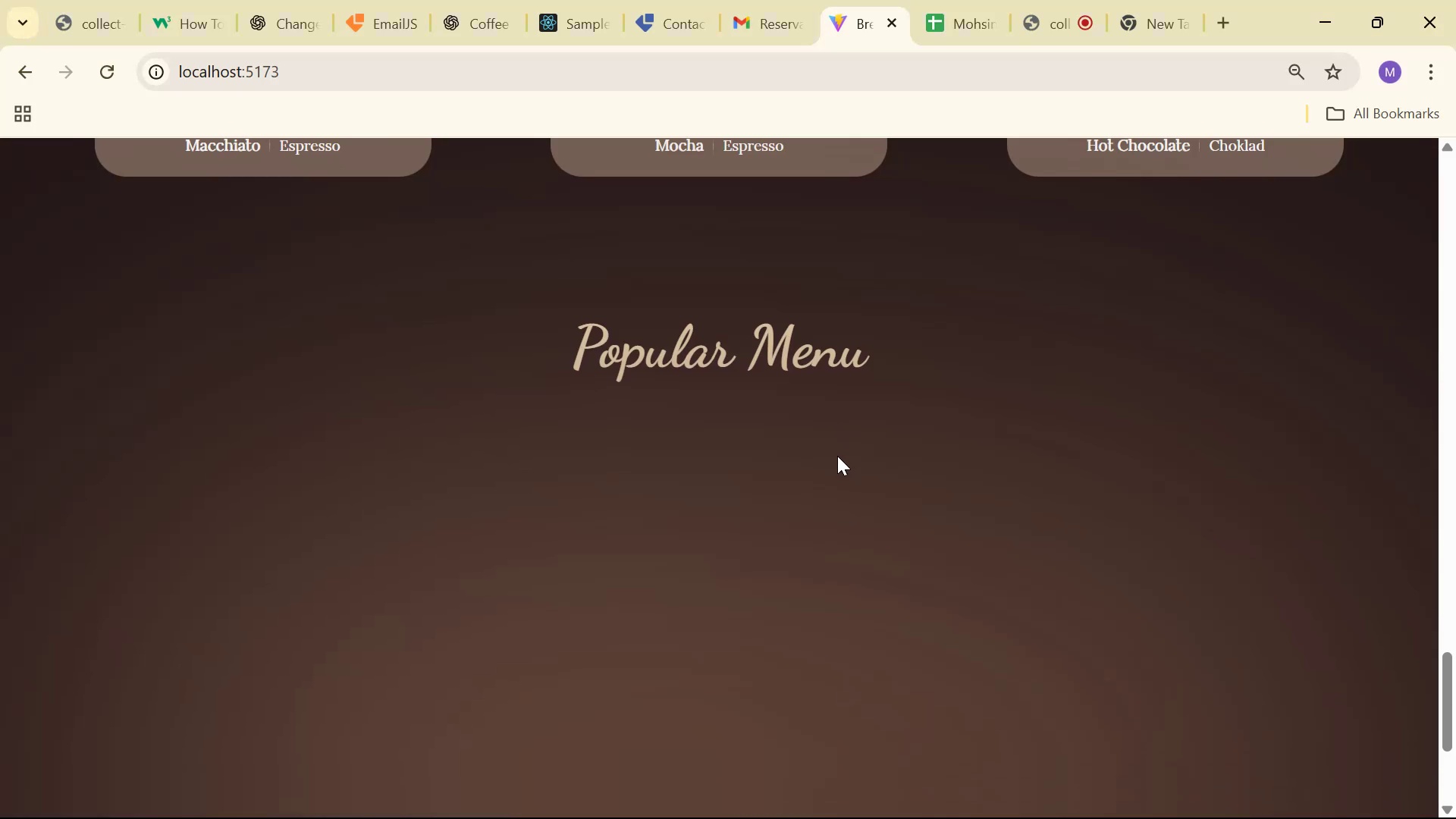 
key(Alt+AltLeft)
 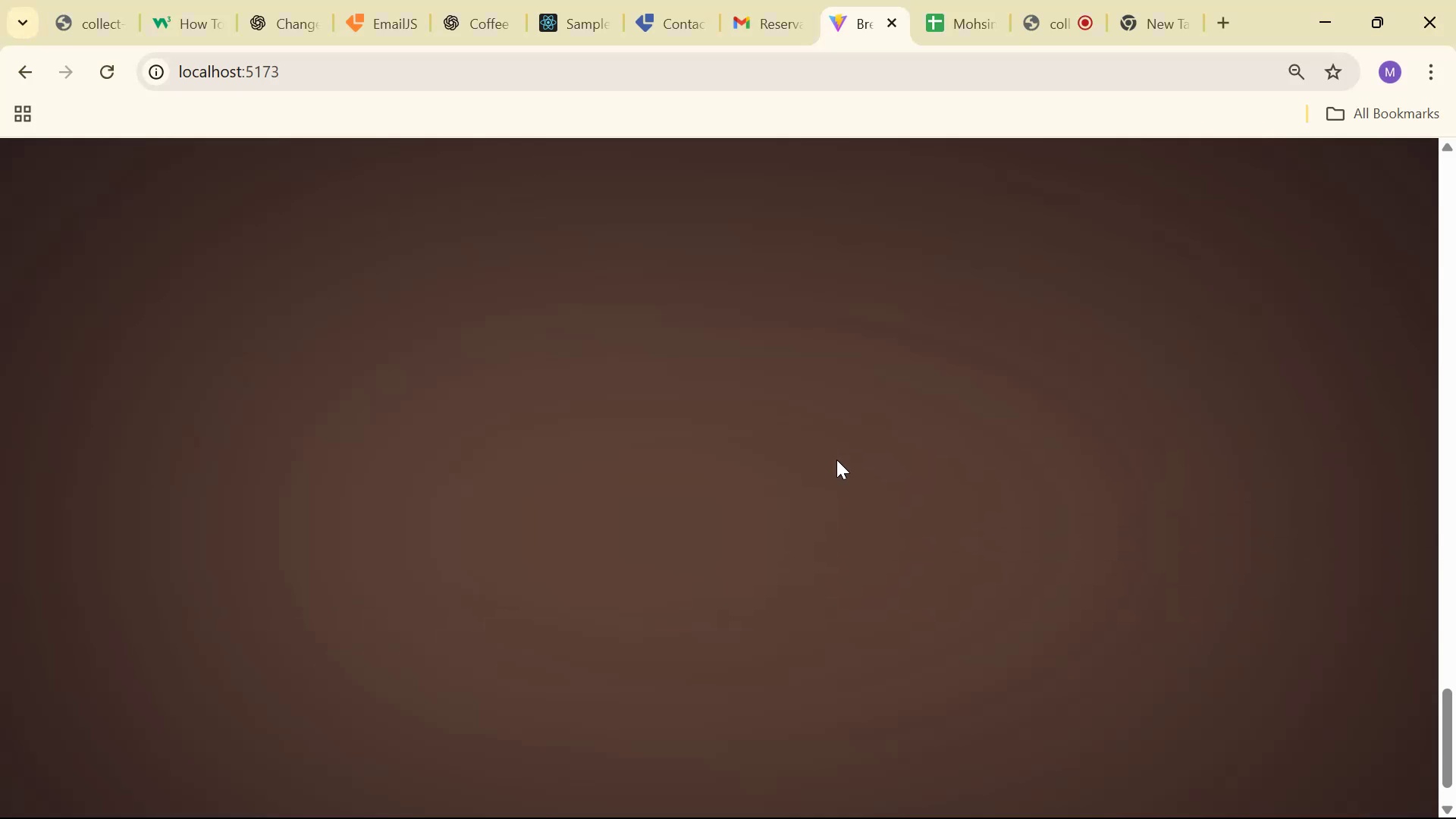 
key(Alt+Tab)
 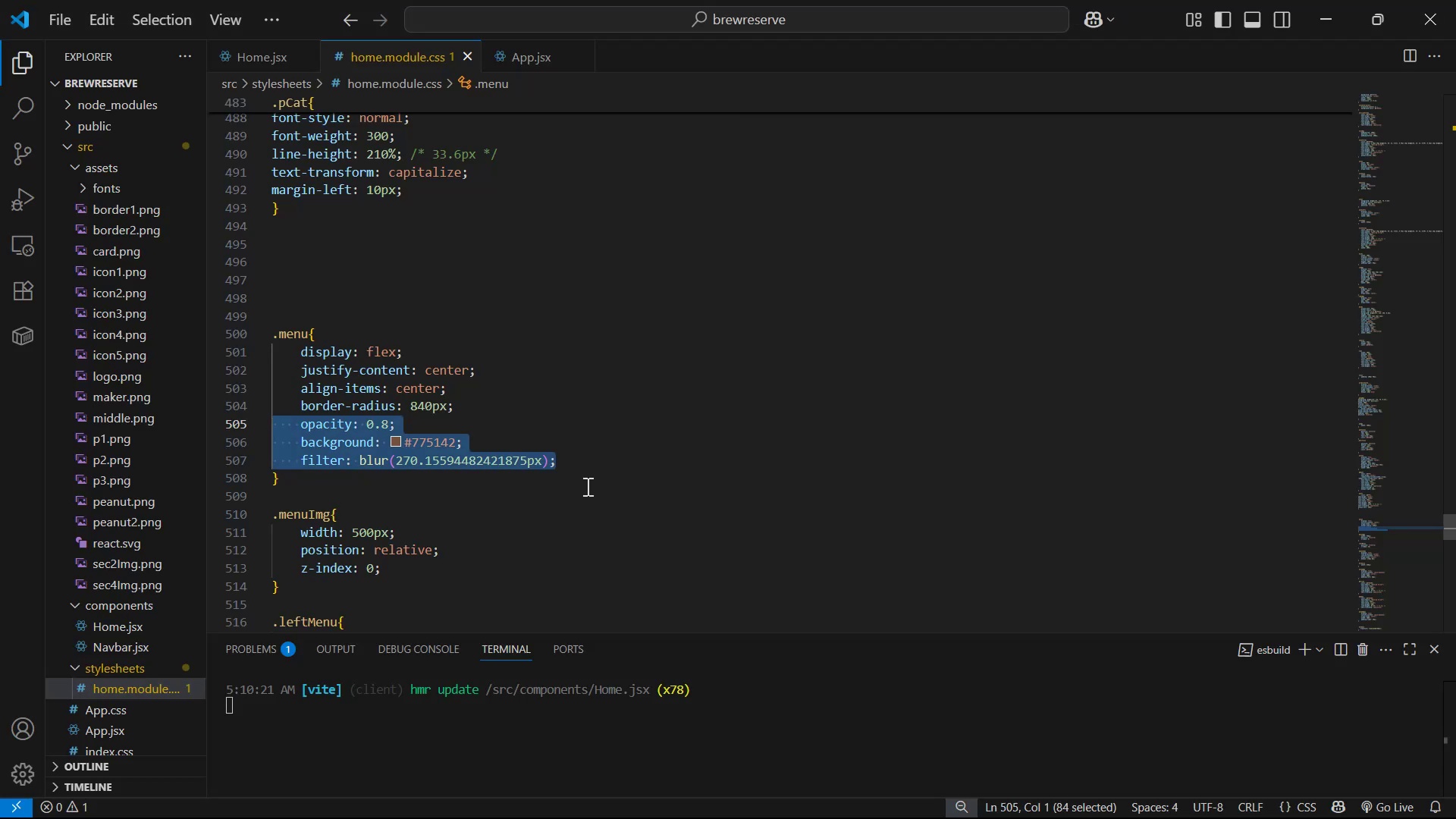 
scroll: coordinate [617, 430], scroll_direction: down, amount: 3.0
 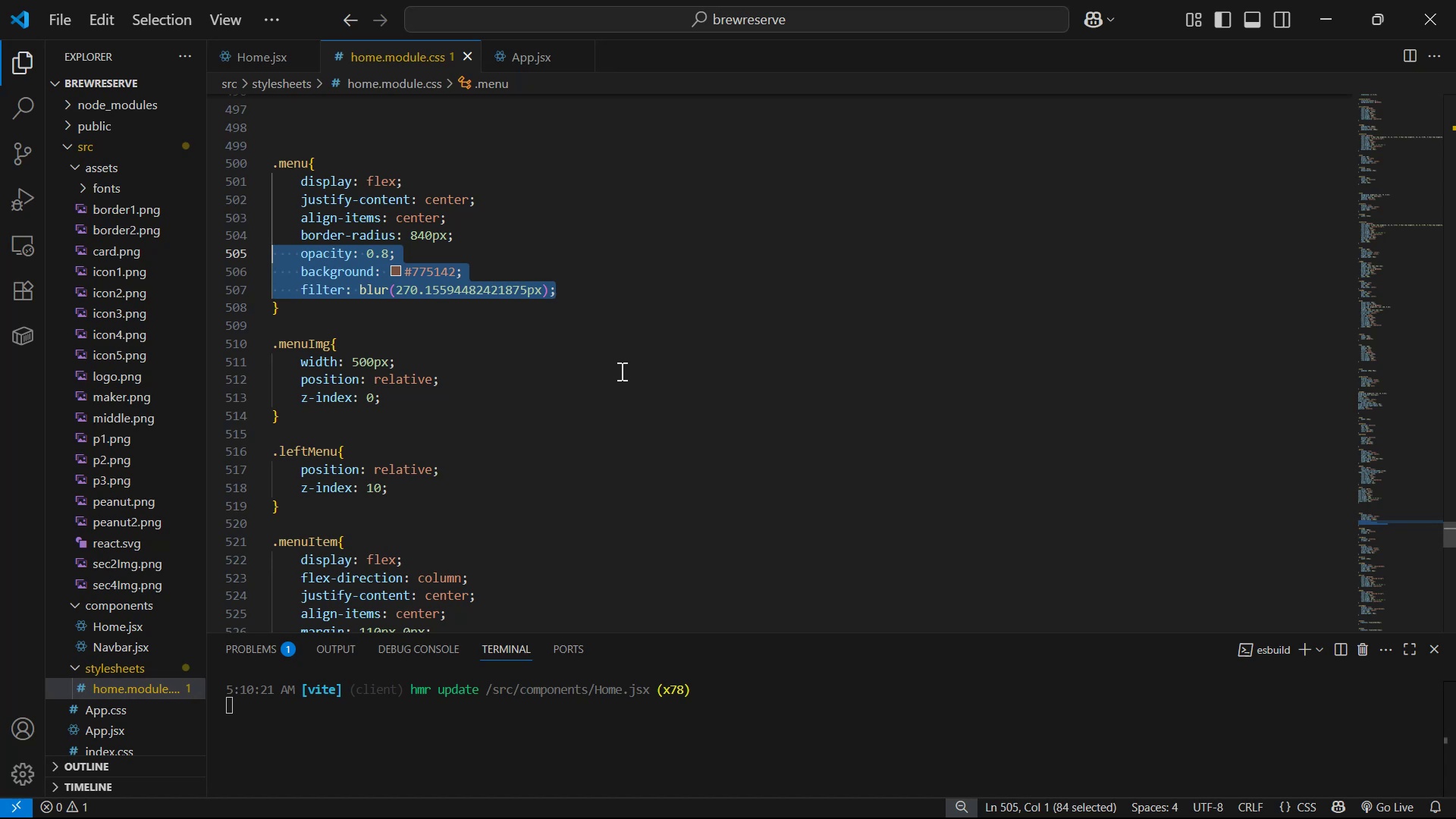 
wait(5.35)
 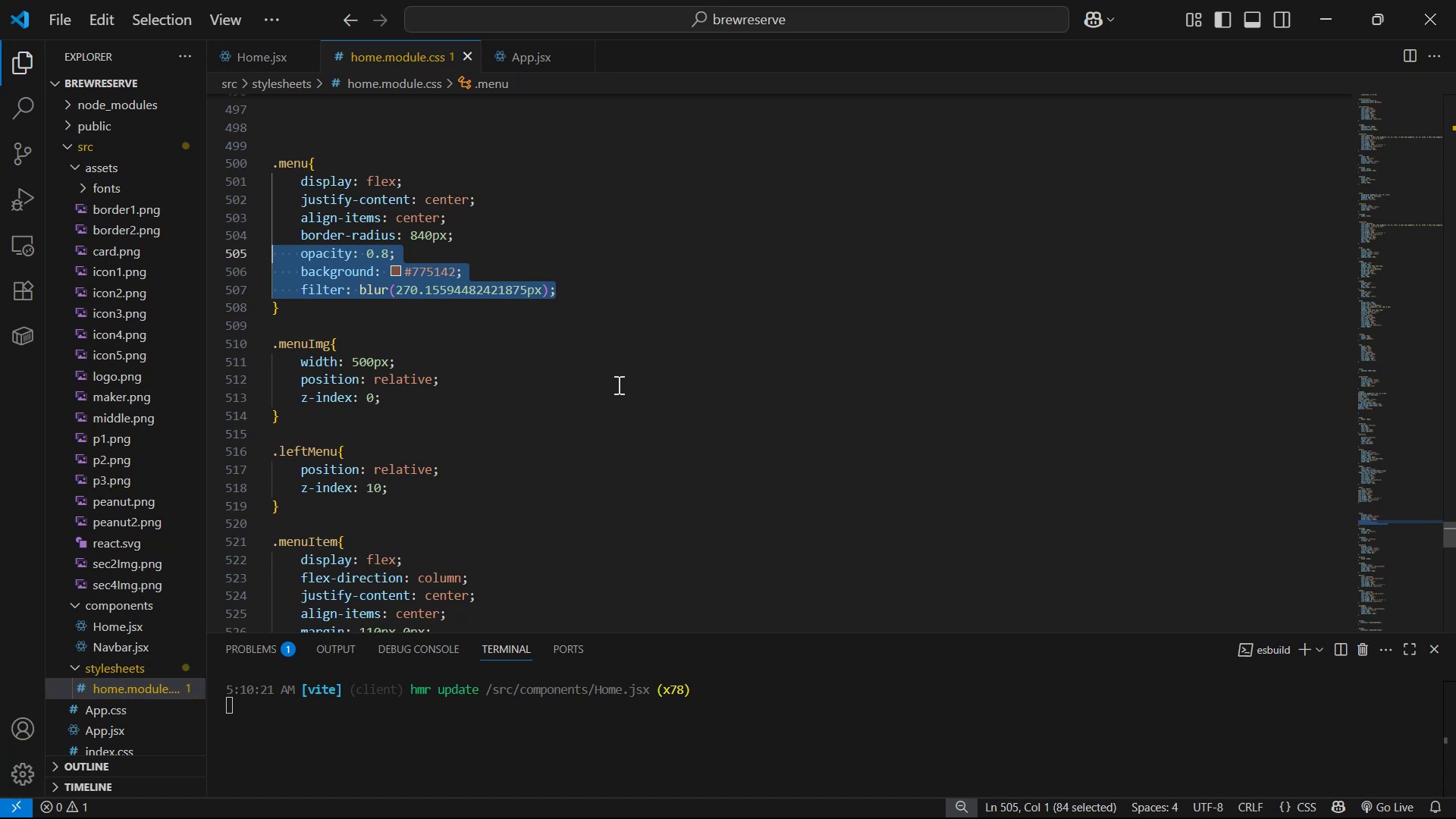 
hold_key(key=AltLeft, duration=0.82)
 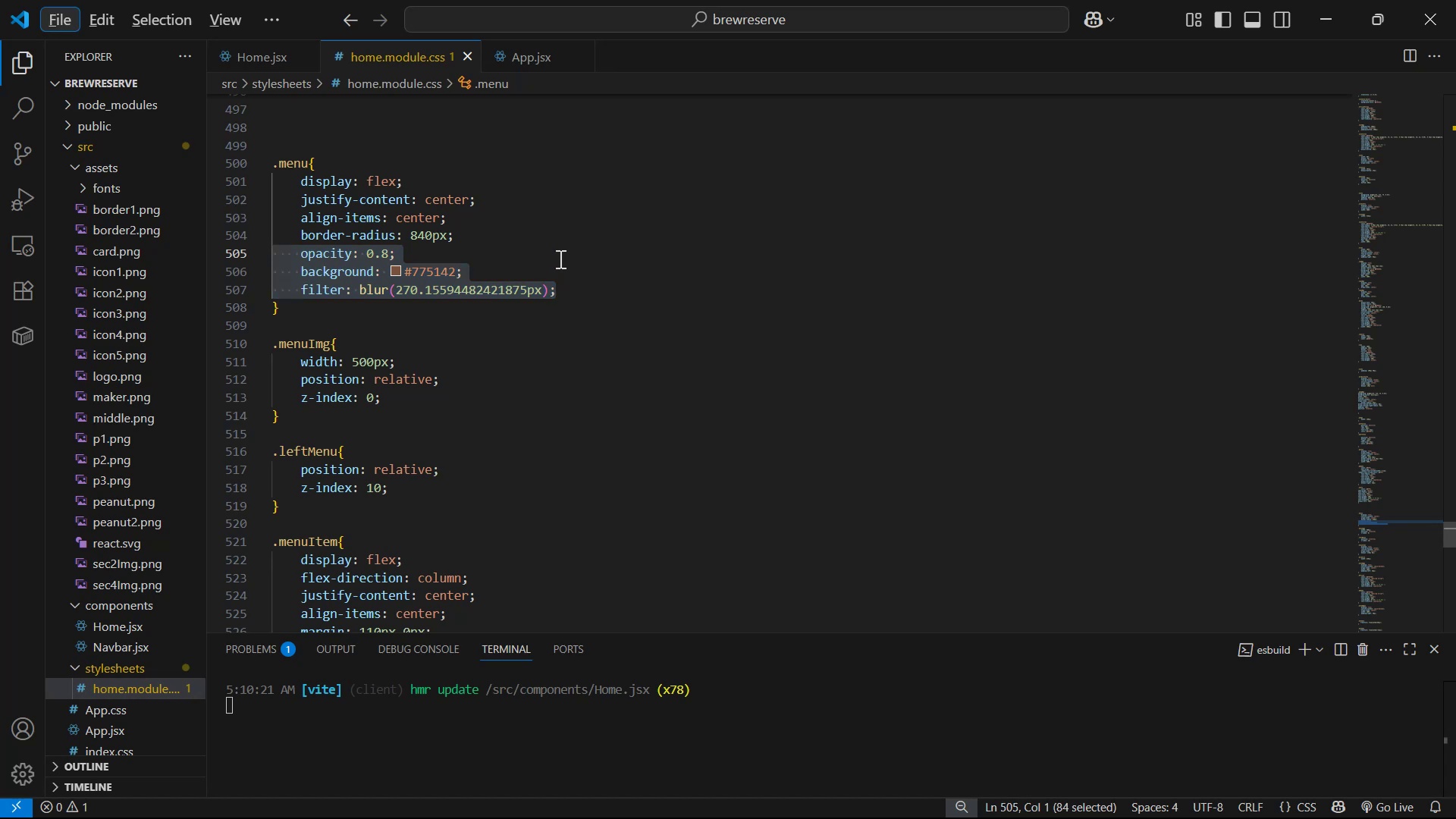 
left_click([560, 254])
 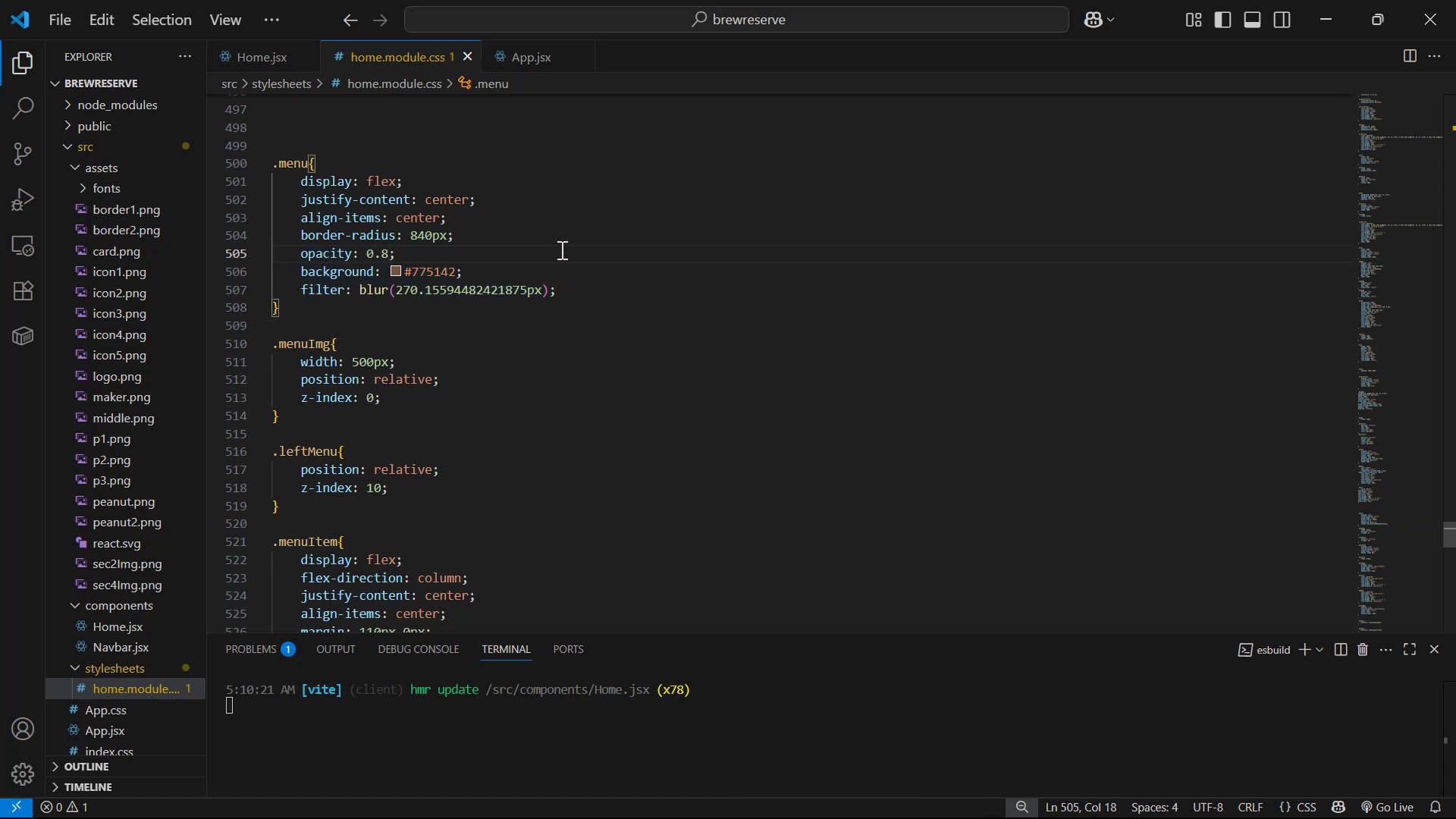 
left_click([555, 229])
 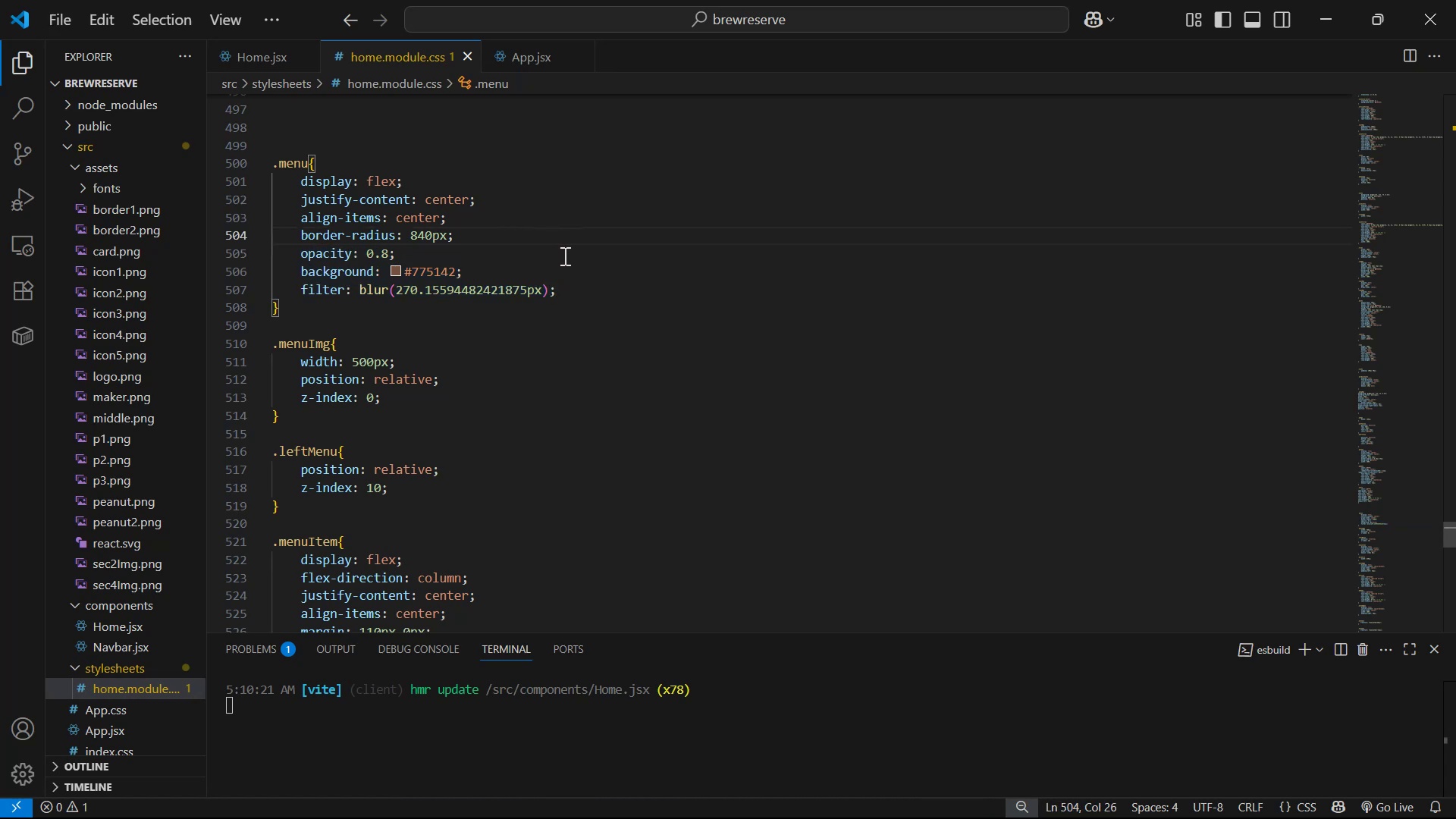 
key(Control+S)
 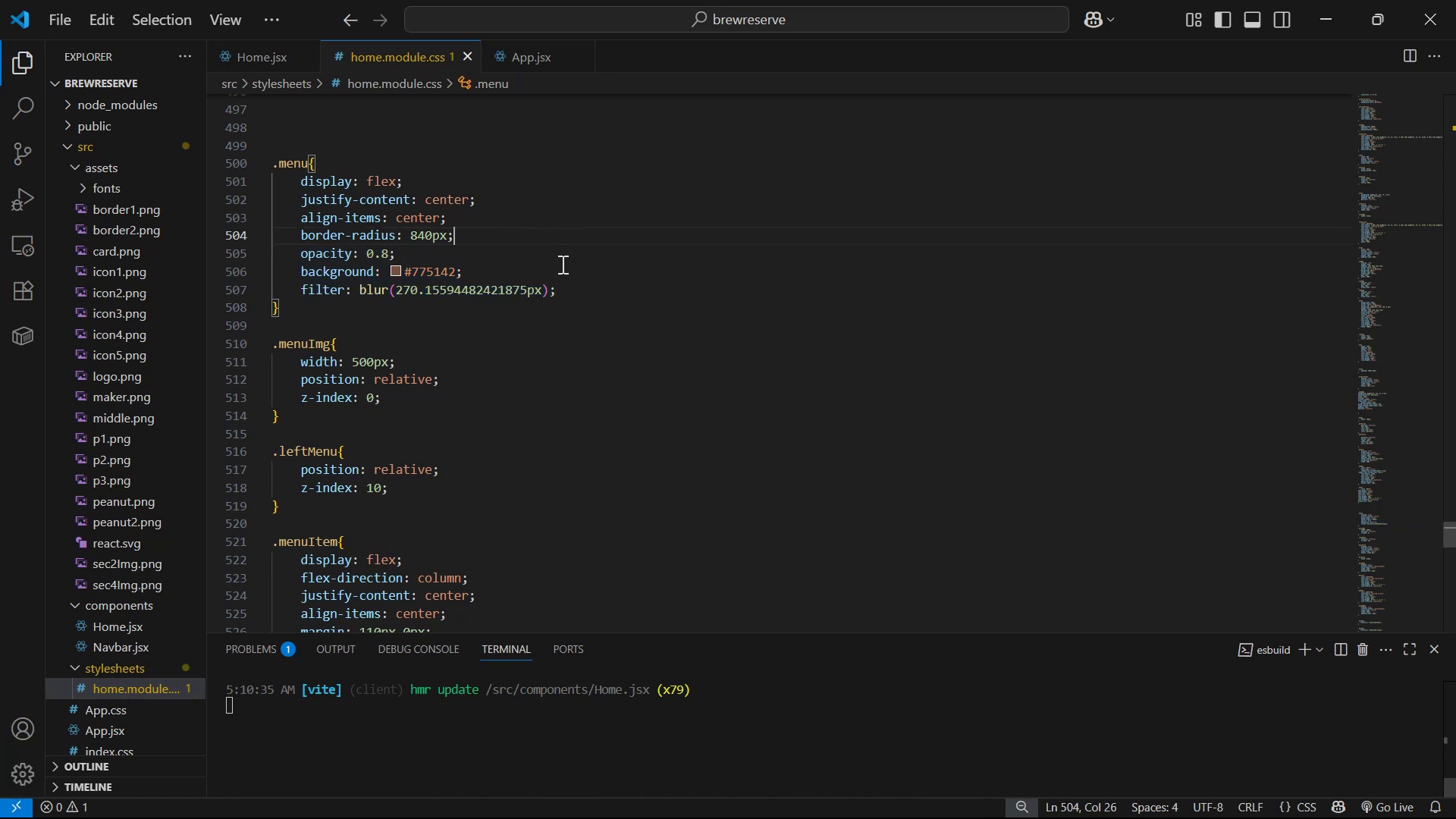 
key(Alt+AltLeft)
 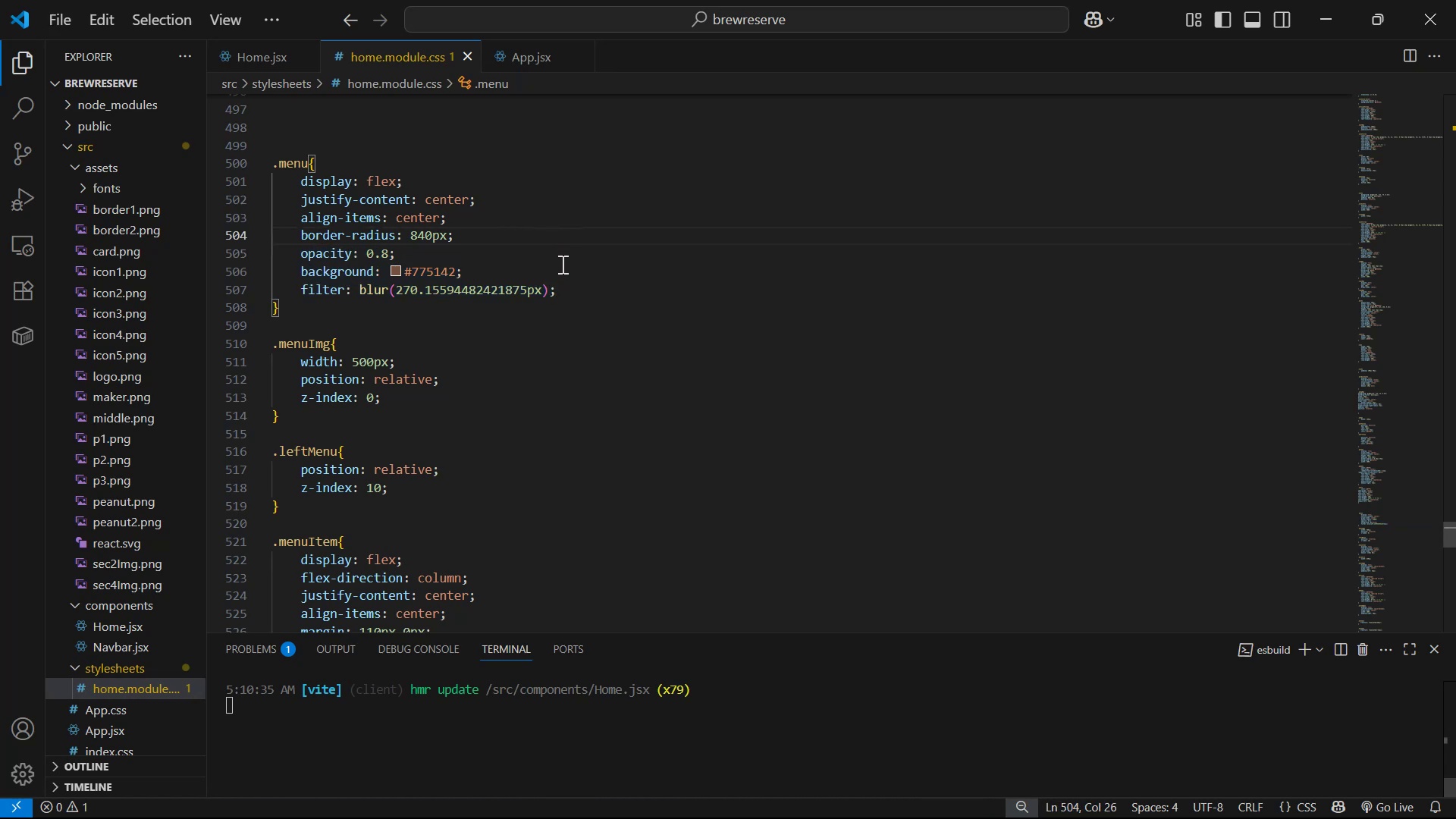 
key(Alt+Tab)
 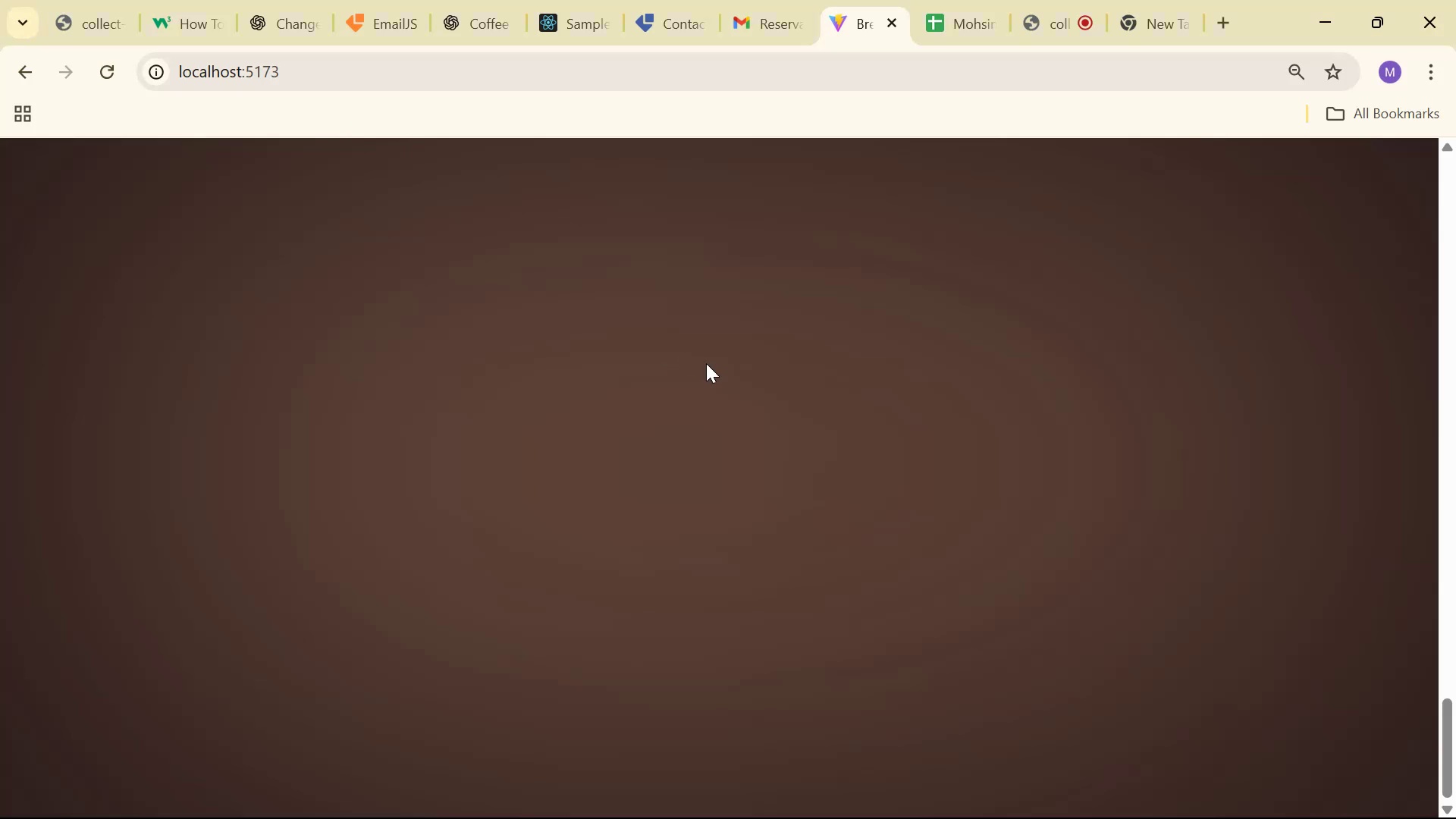 
scroll: coordinate [858, 381], scroll_direction: down, amount: 6.0
 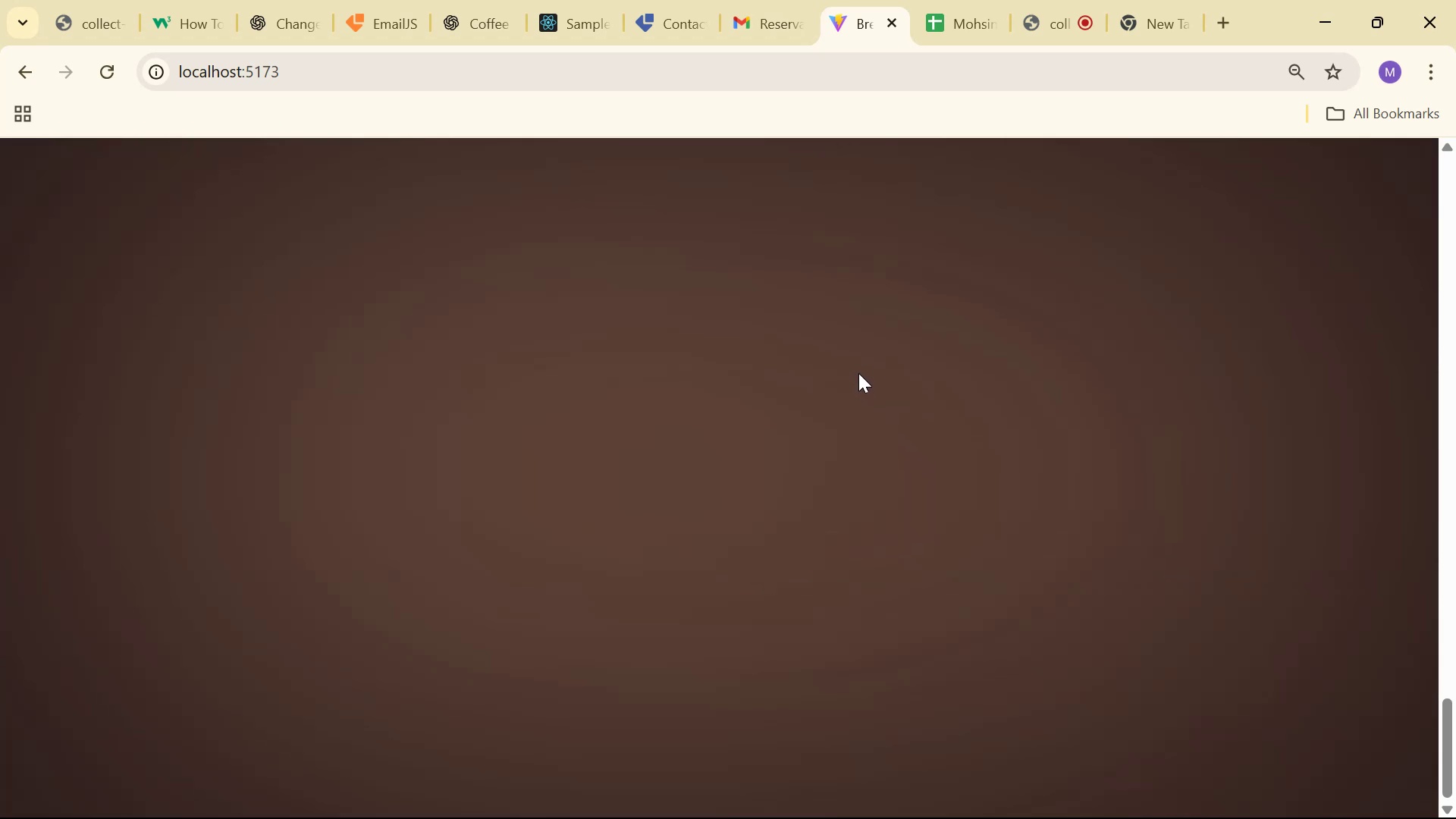 
key(Alt+AltLeft)
 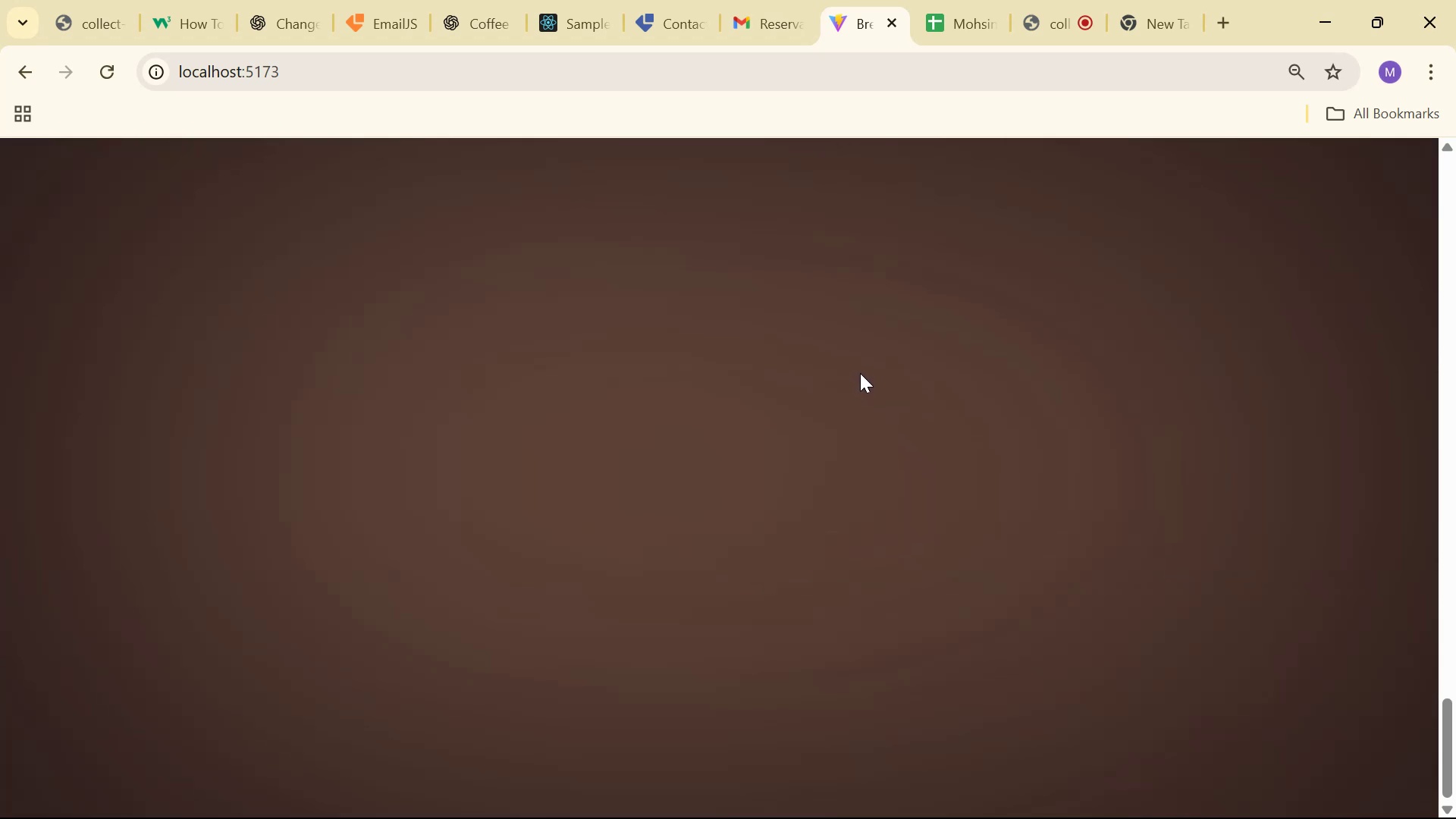 
key(Alt+Tab)
 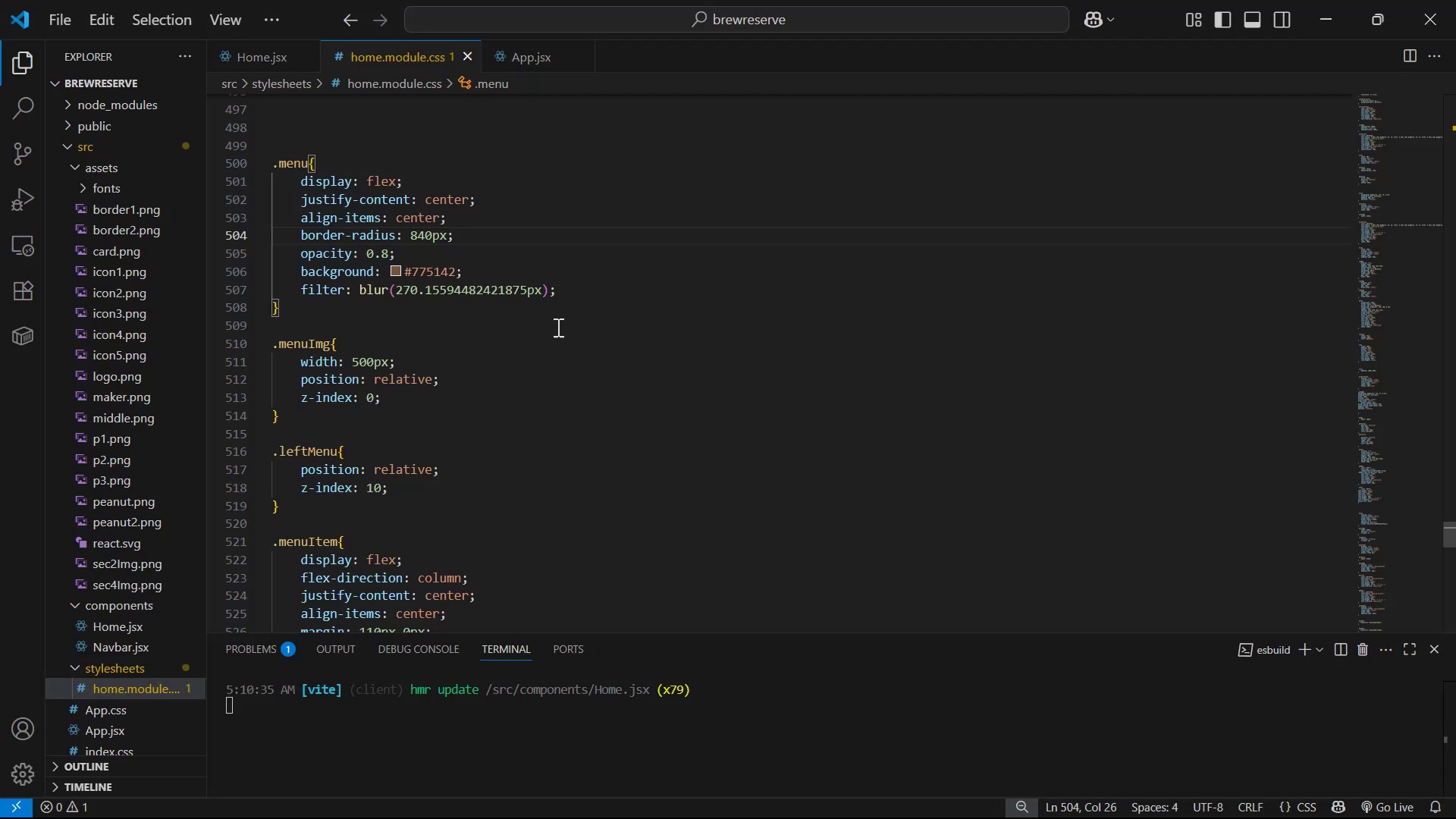 
left_click([585, 291])
 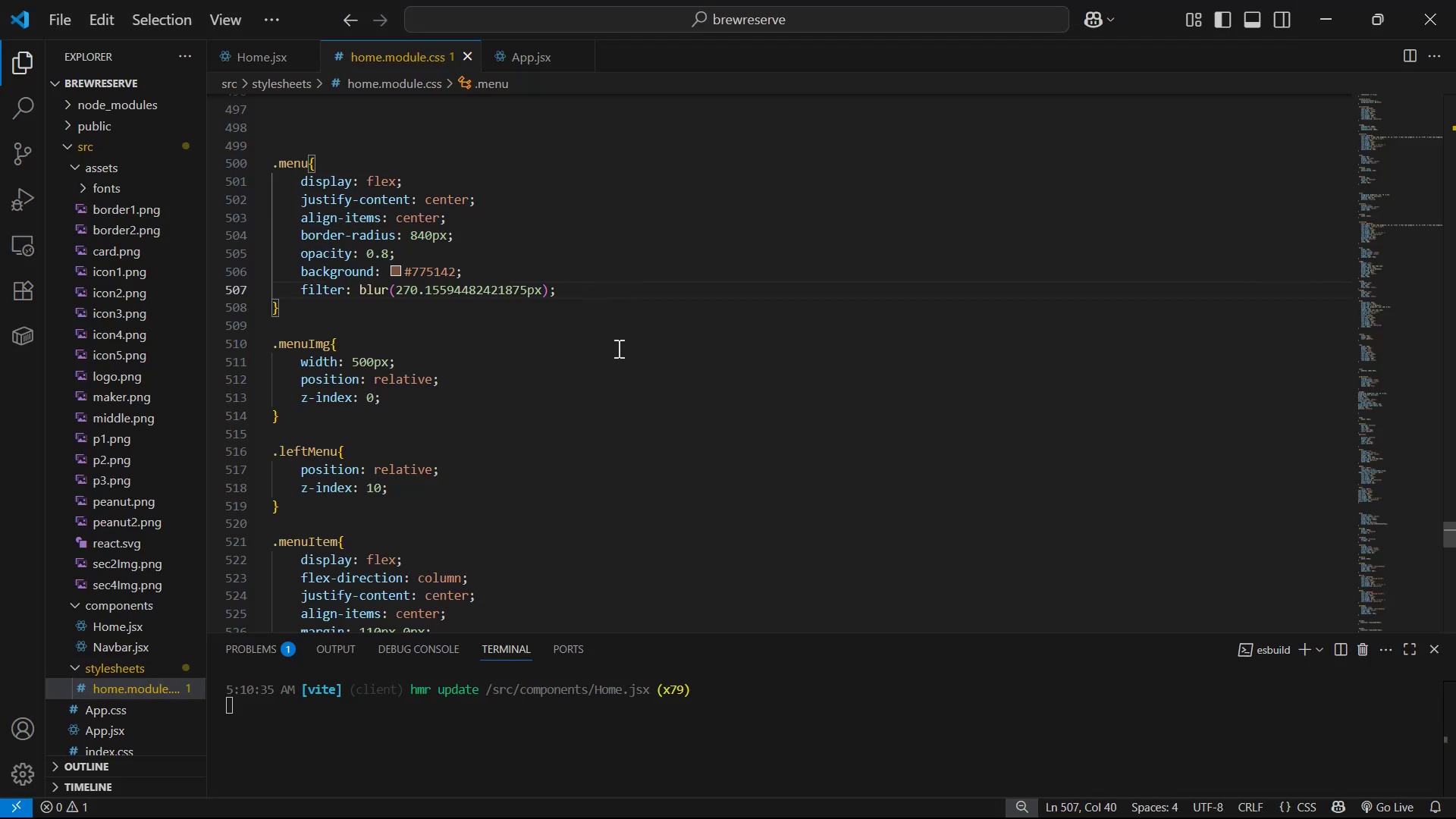 
key(Enter)
 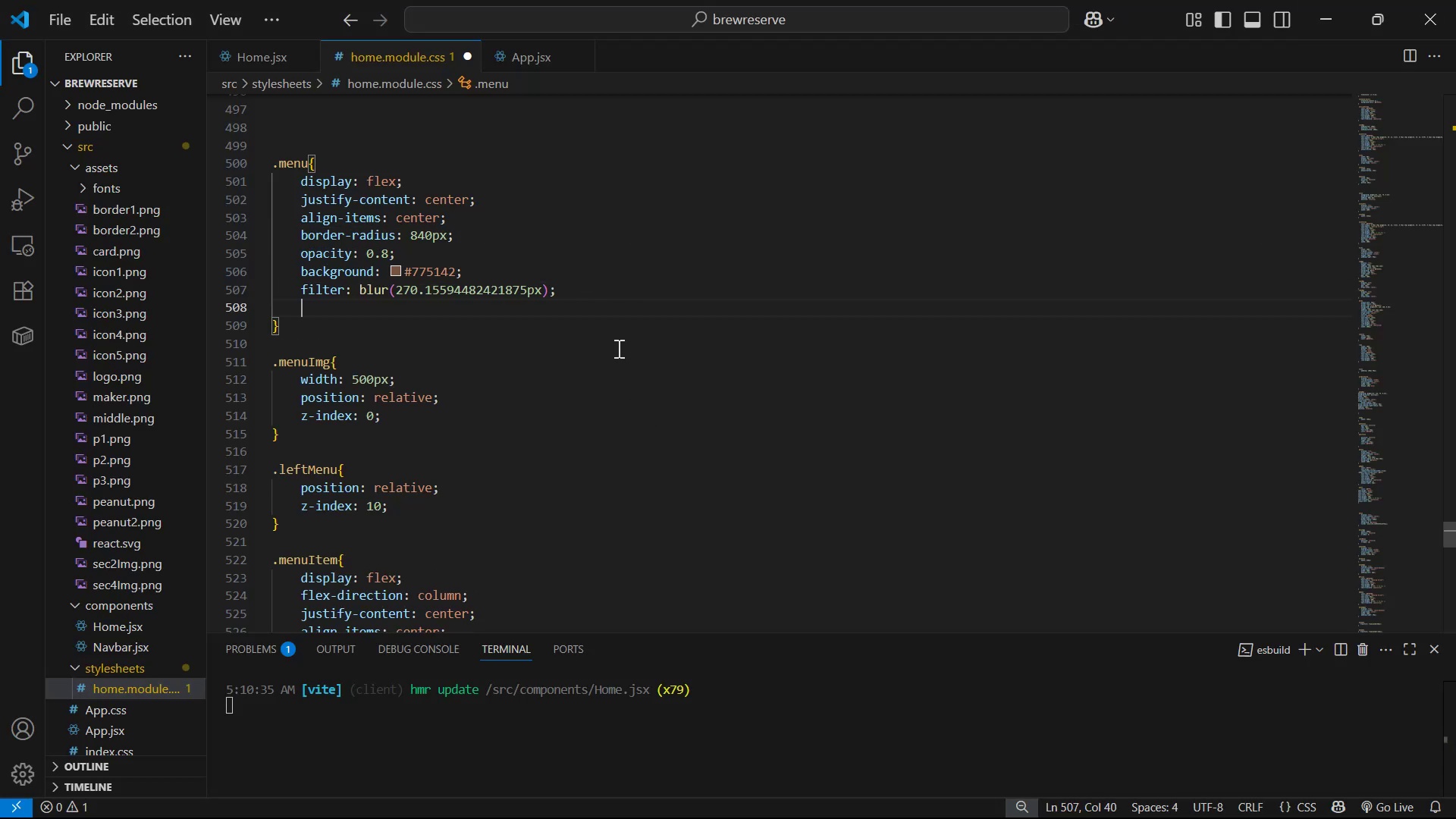 
key(Z)
 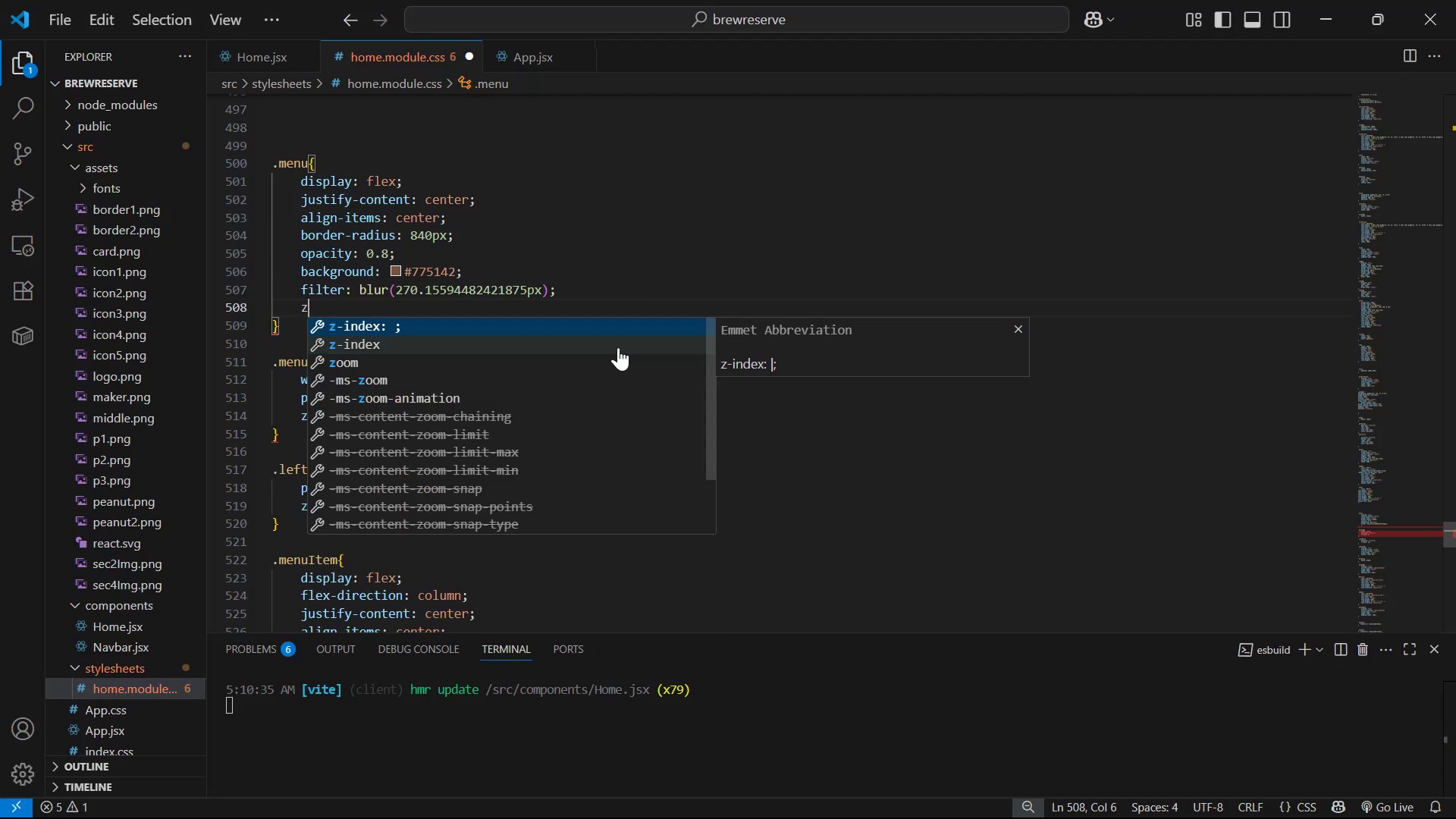 
key(Backspace)
 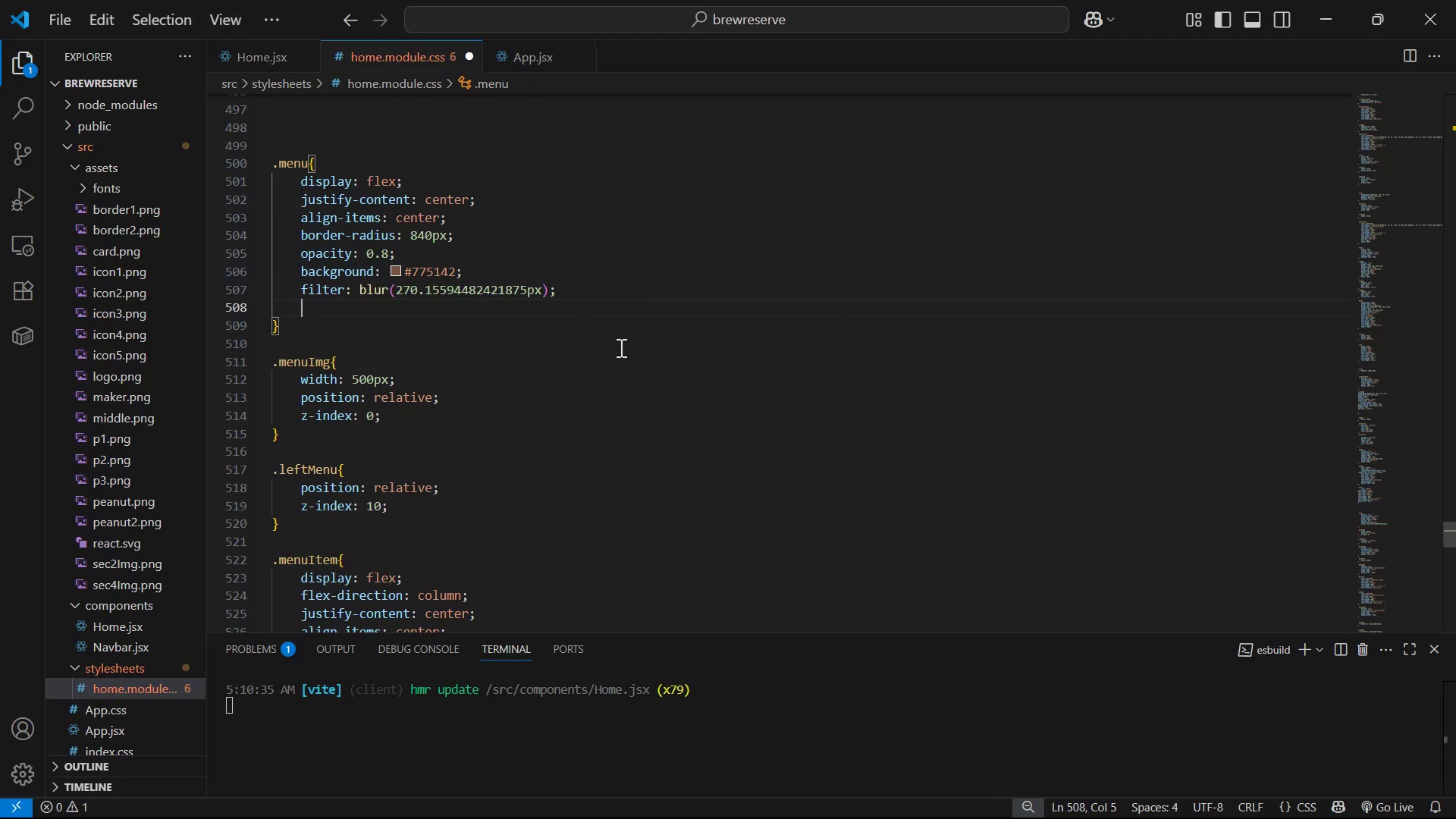 
key(Backspace)
 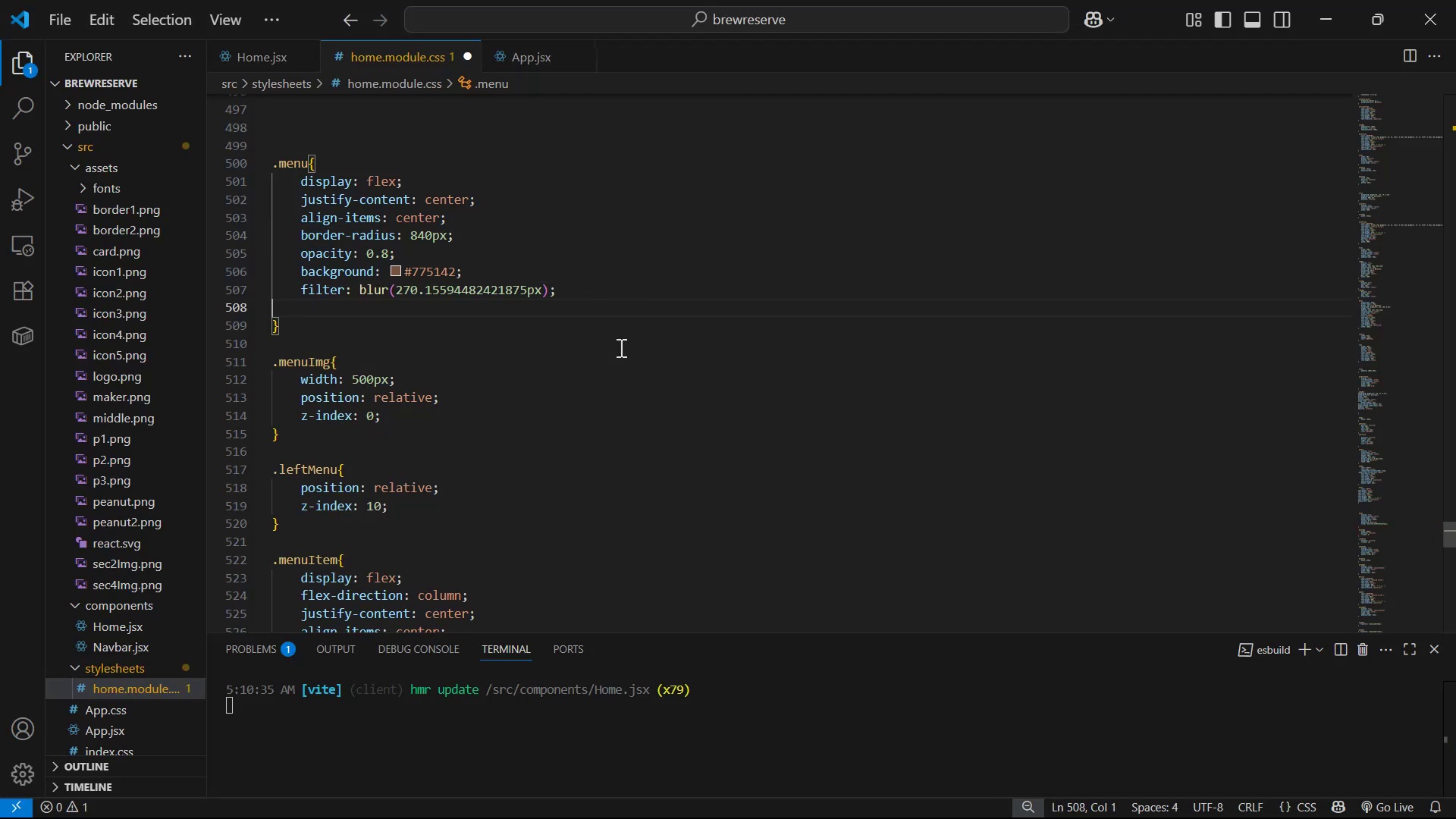 
key(Backspace)
 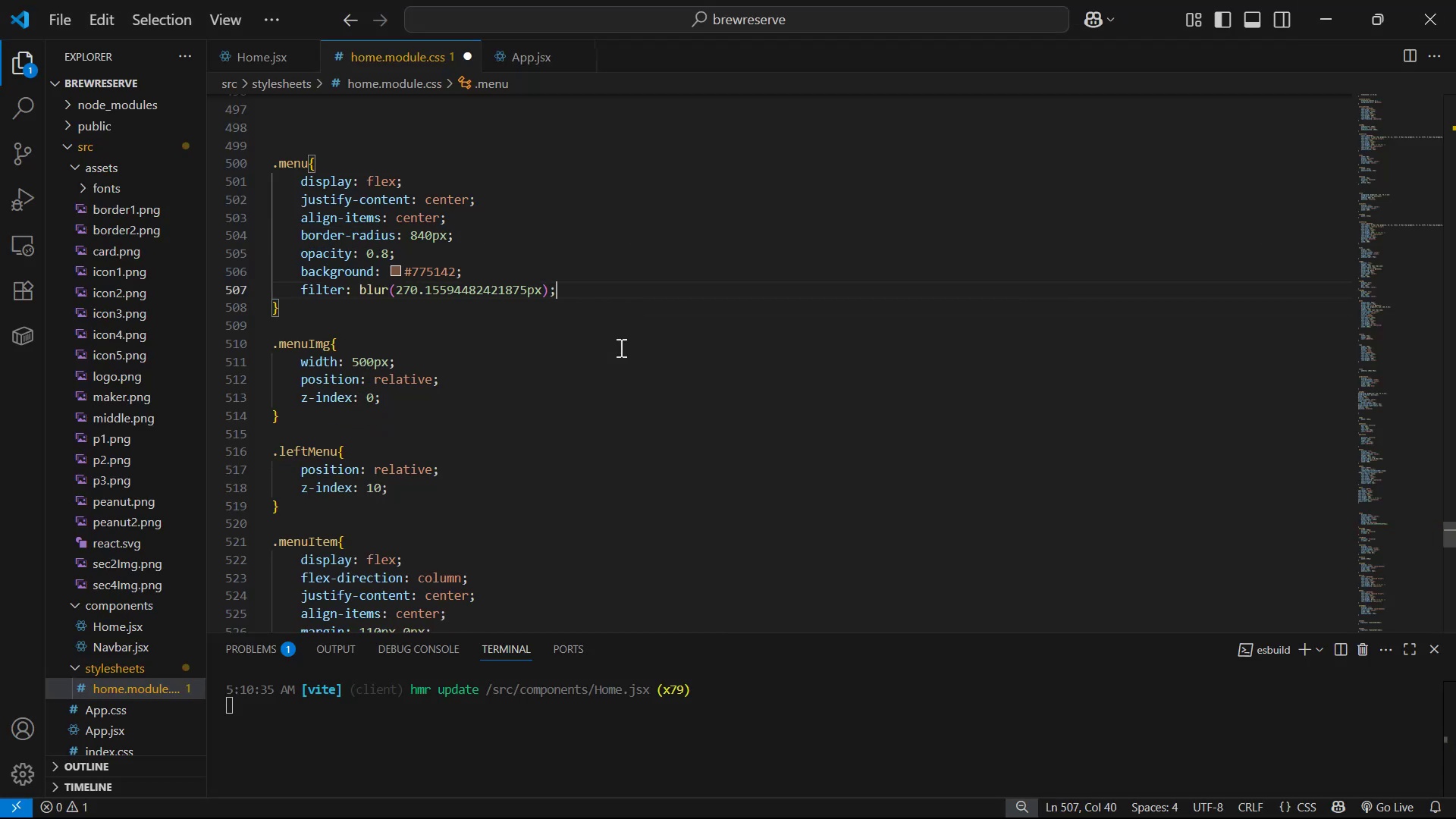 
key(Control+S)
 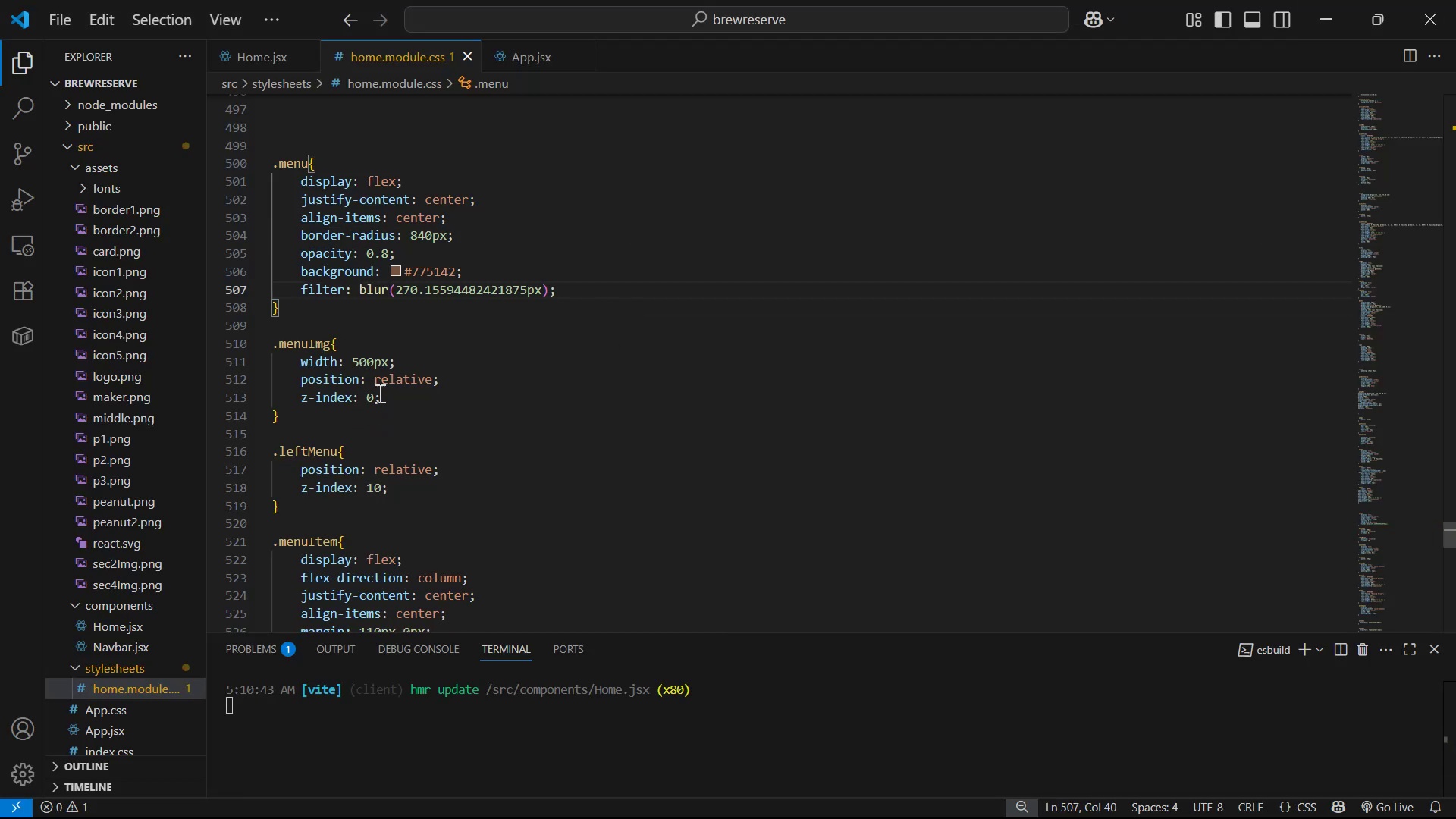 
left_click([376, 401])
 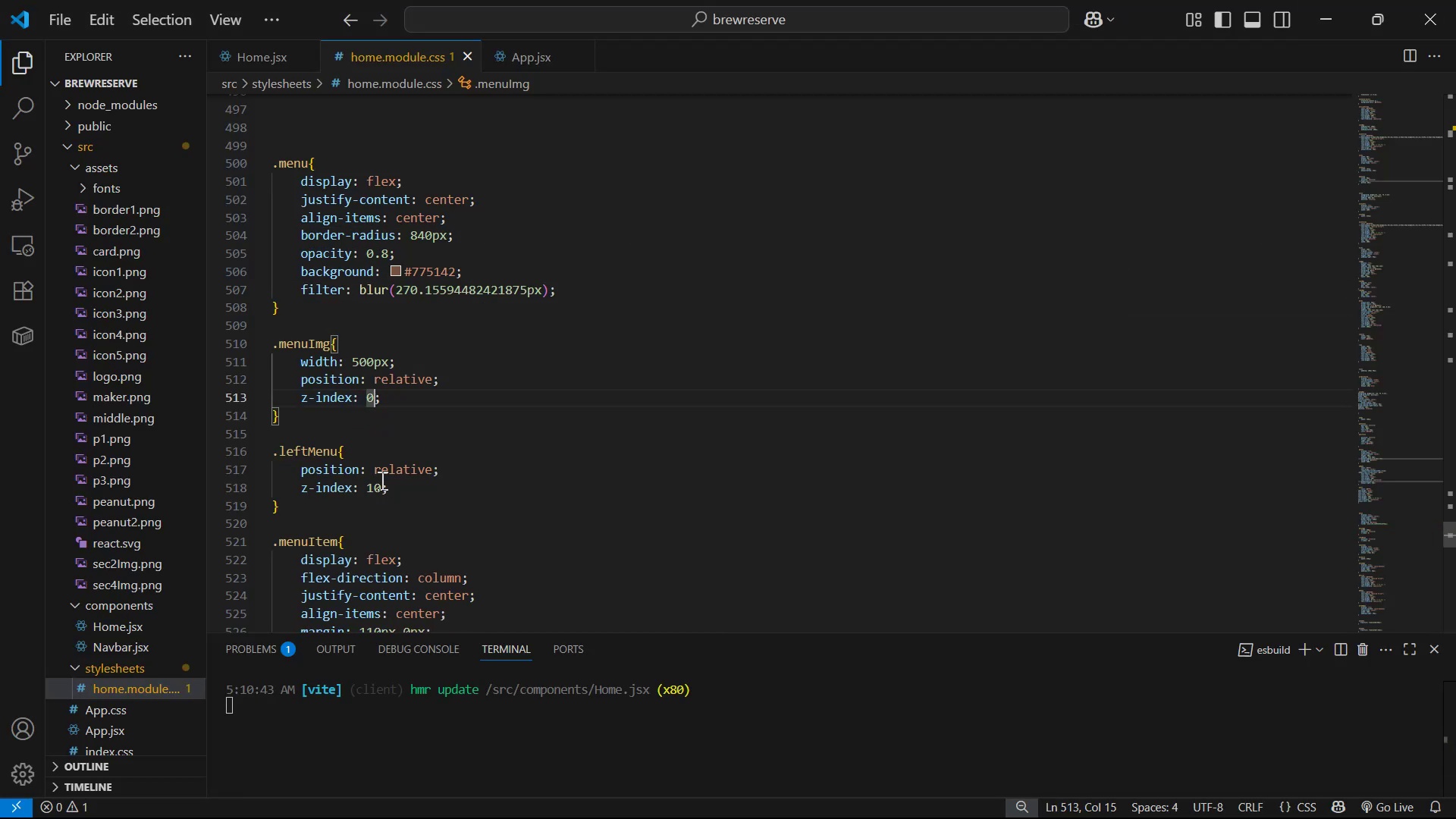 
key(Backspace)
 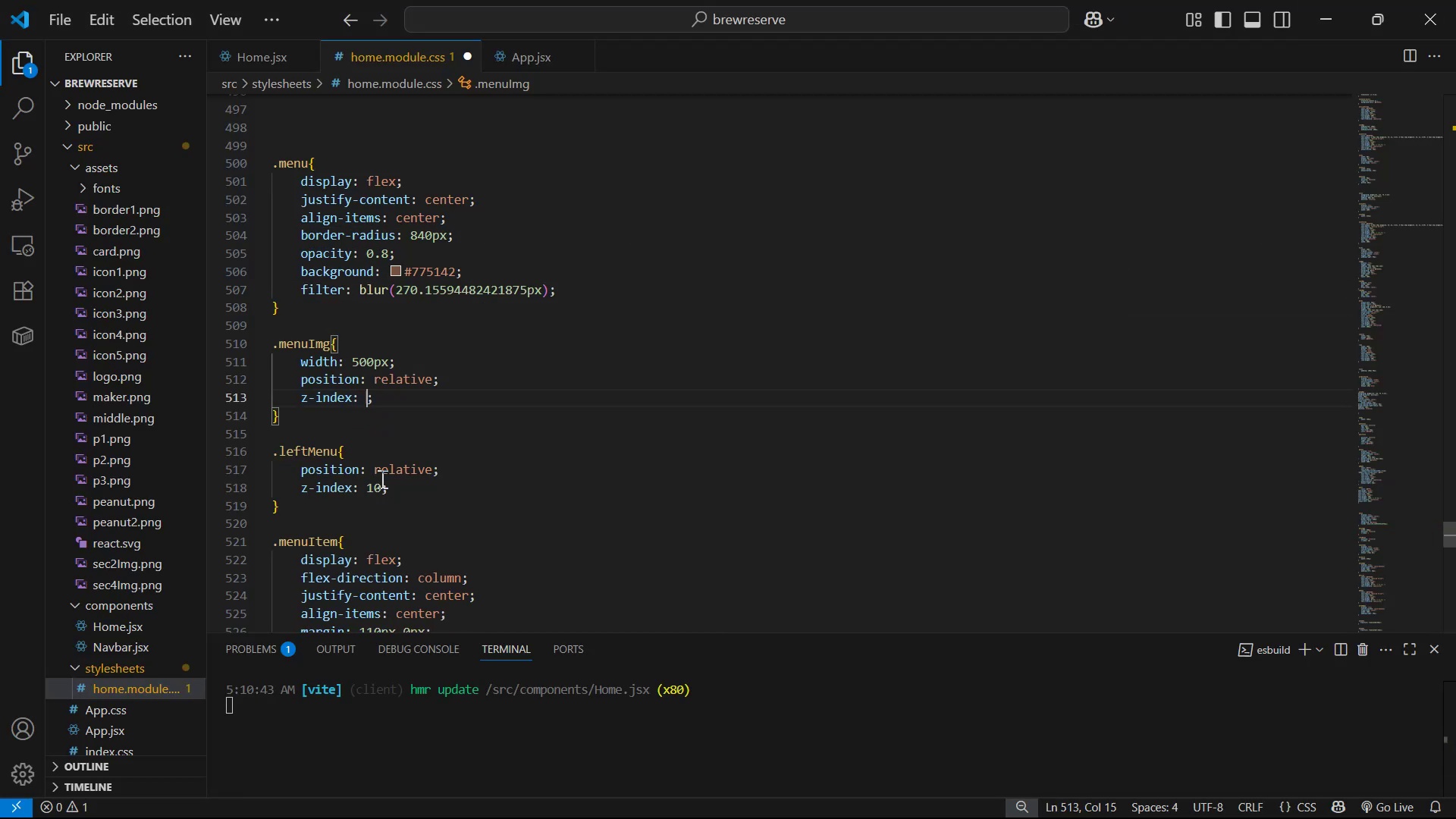 
key(1)
 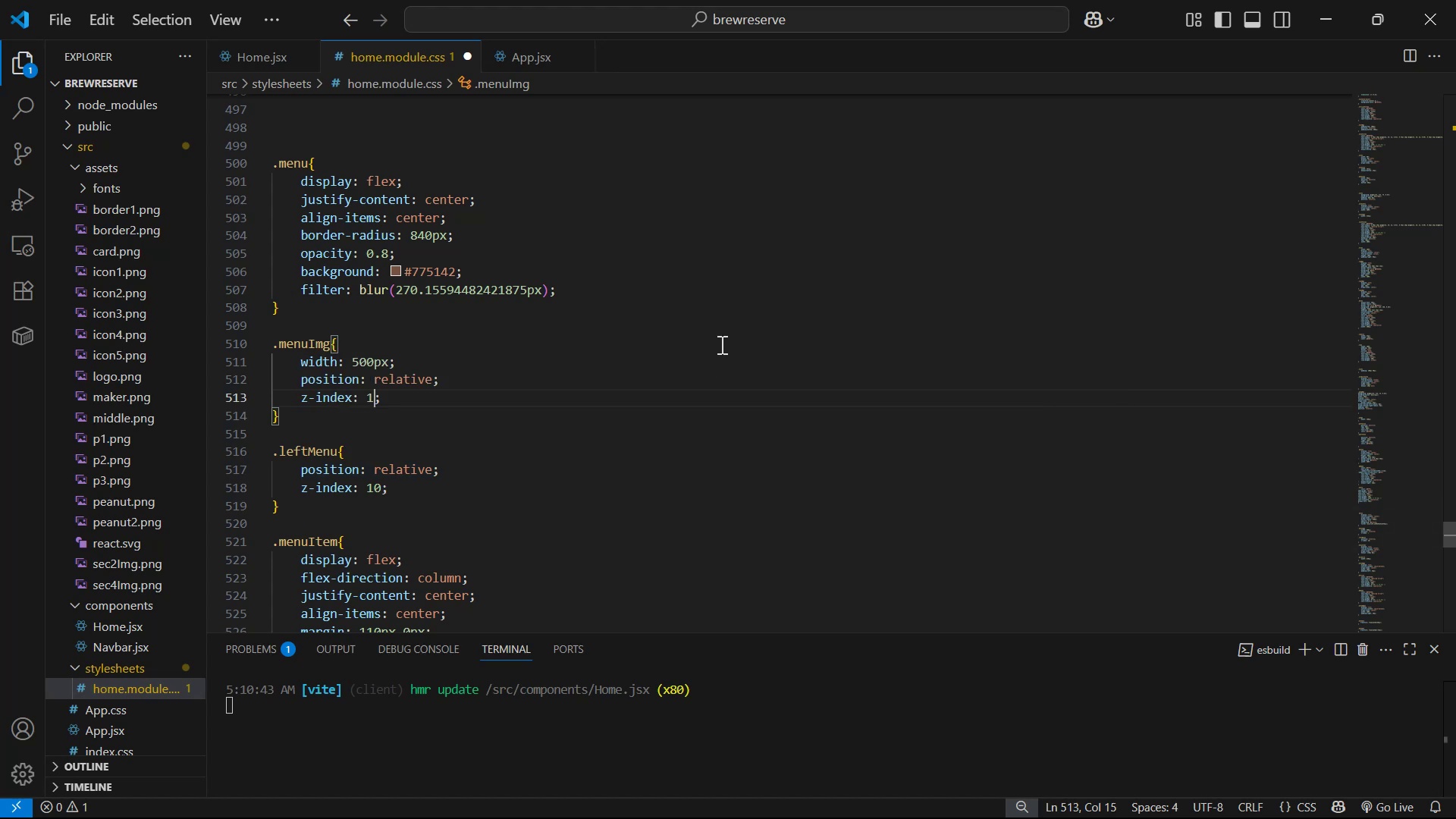 
key(0)
 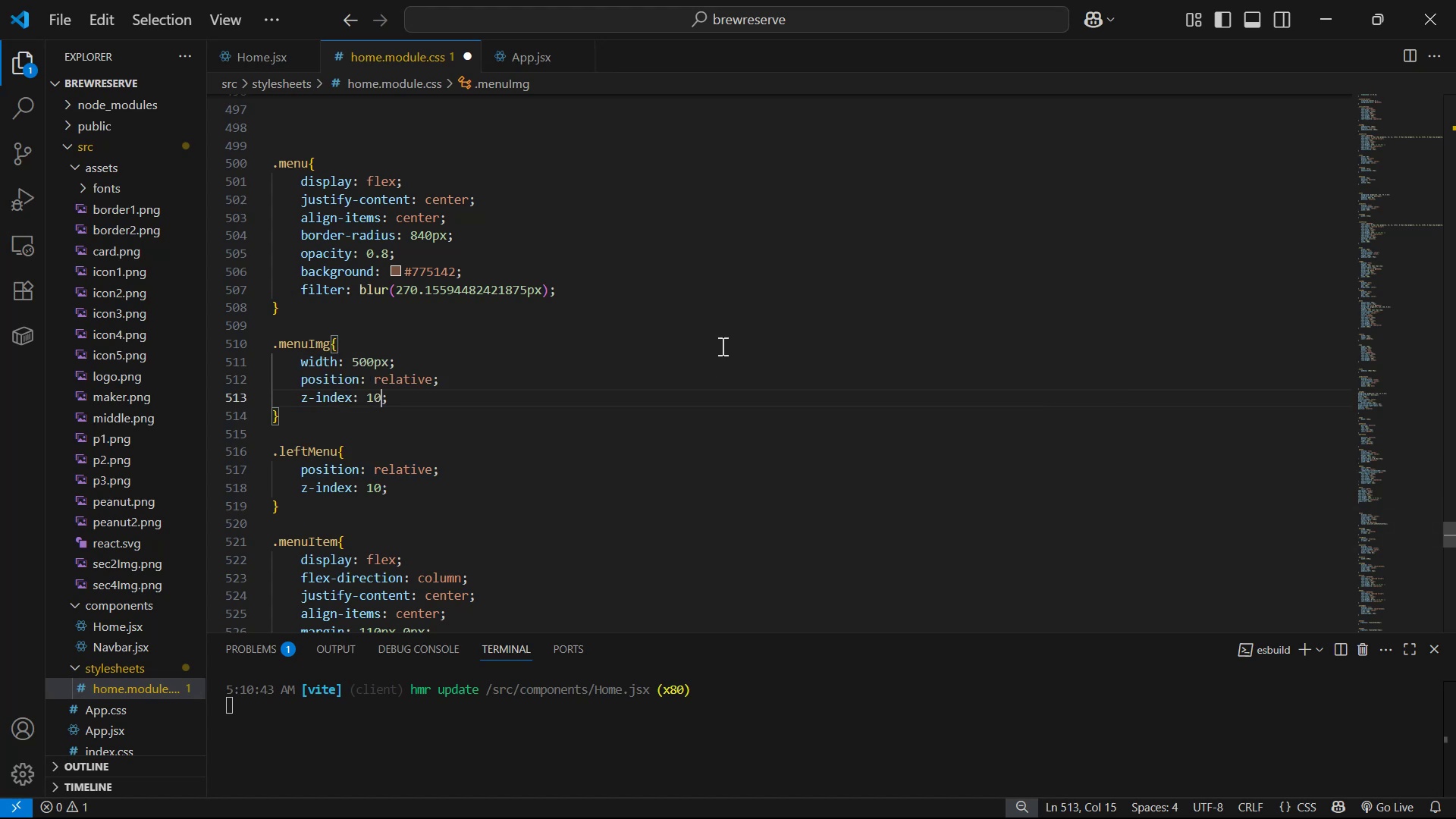 
key(Control+S)
 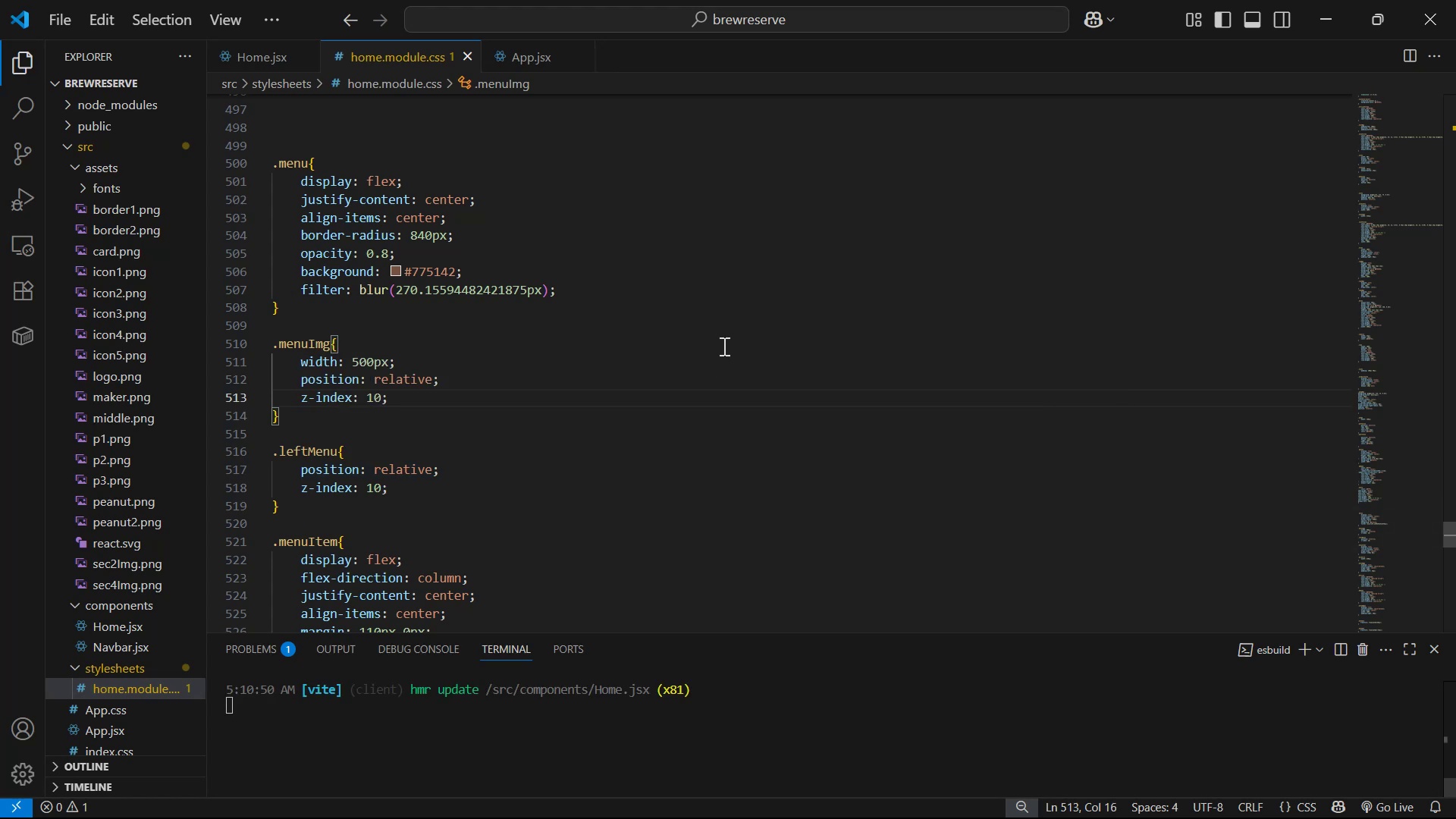 
key(Alt+AltLeft)
 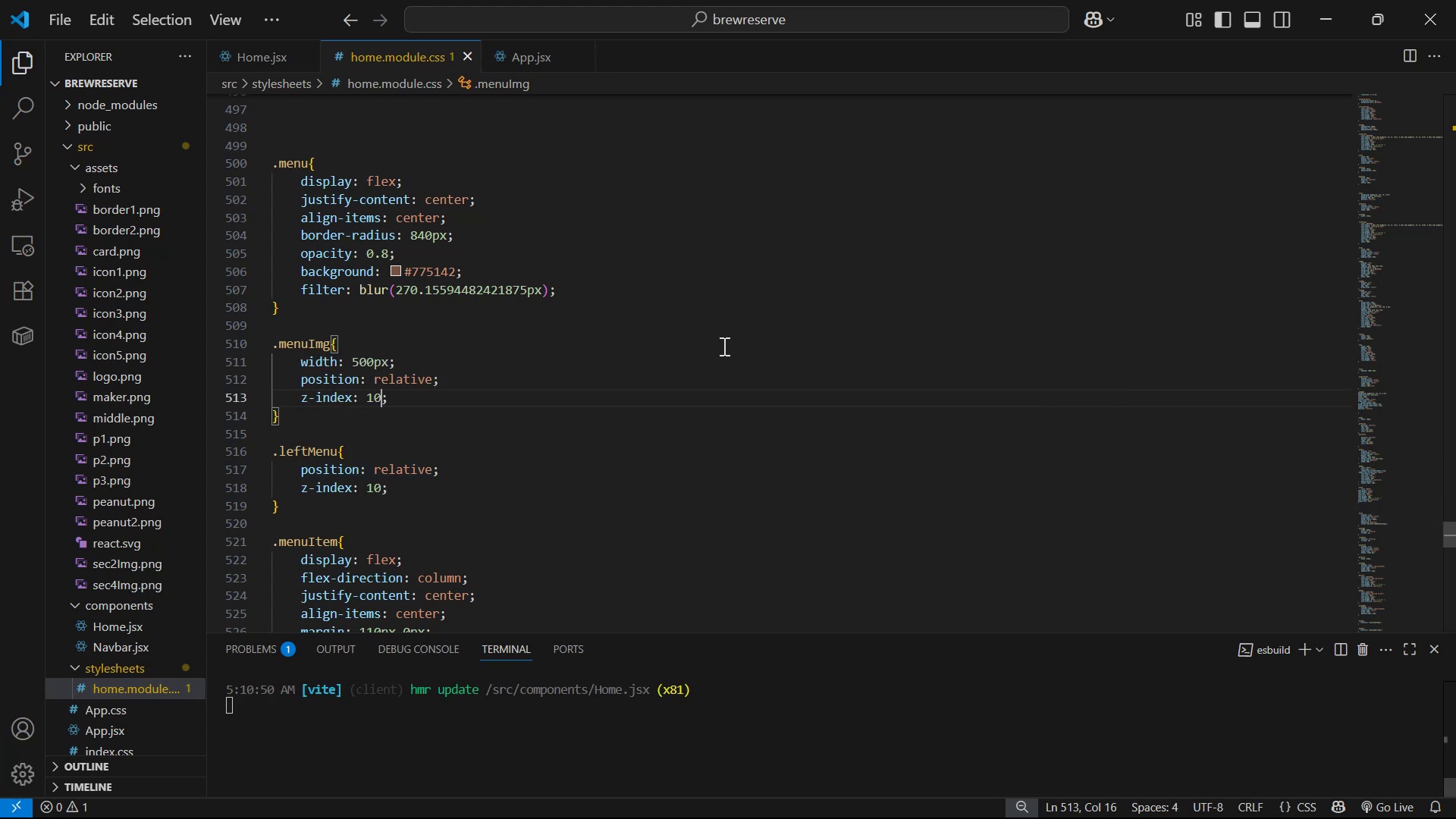 
key(Alt+Tab)
 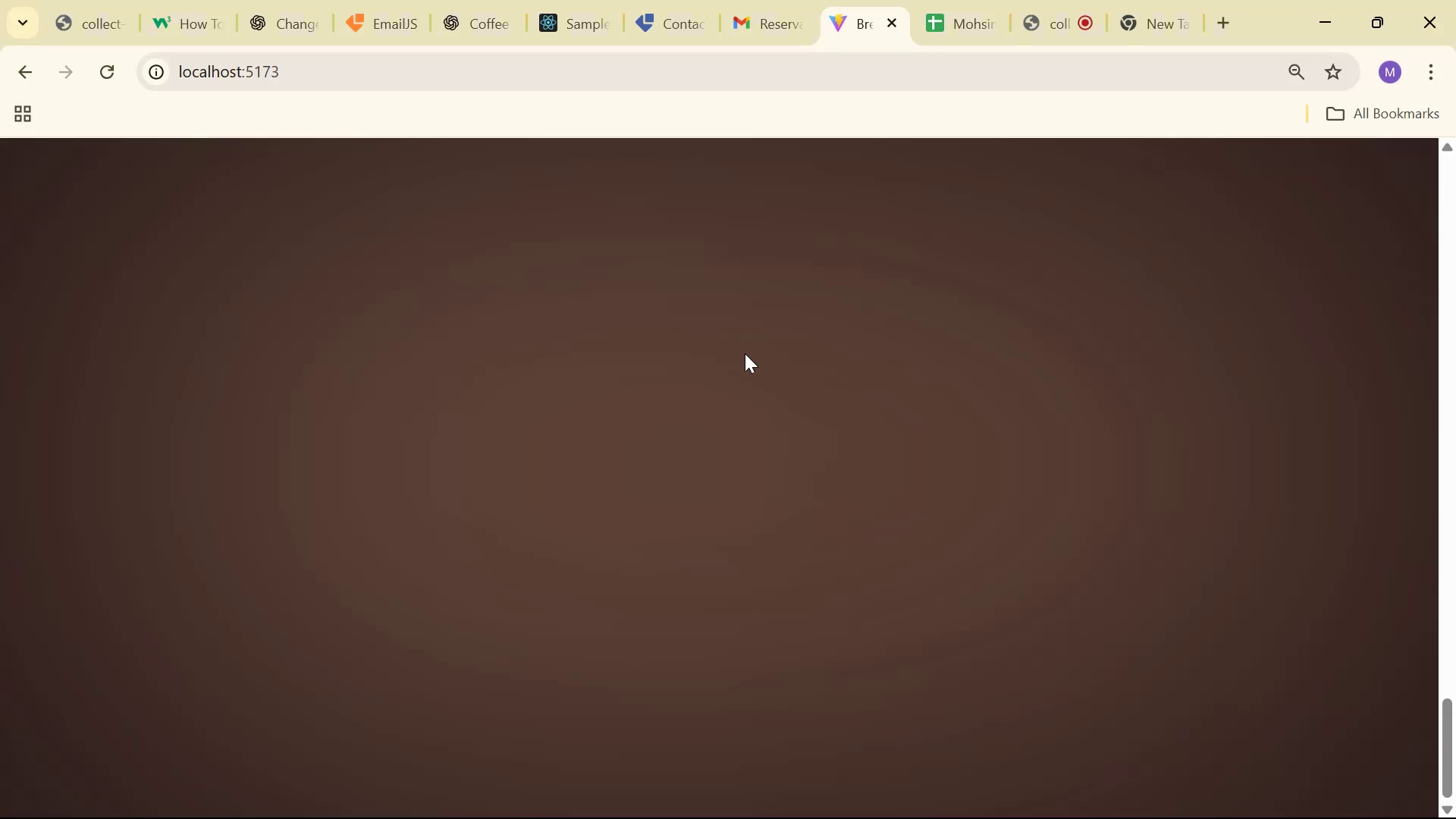 
scroll: coordinate [780, 352], scroll_direction: down, amount: 5.0
 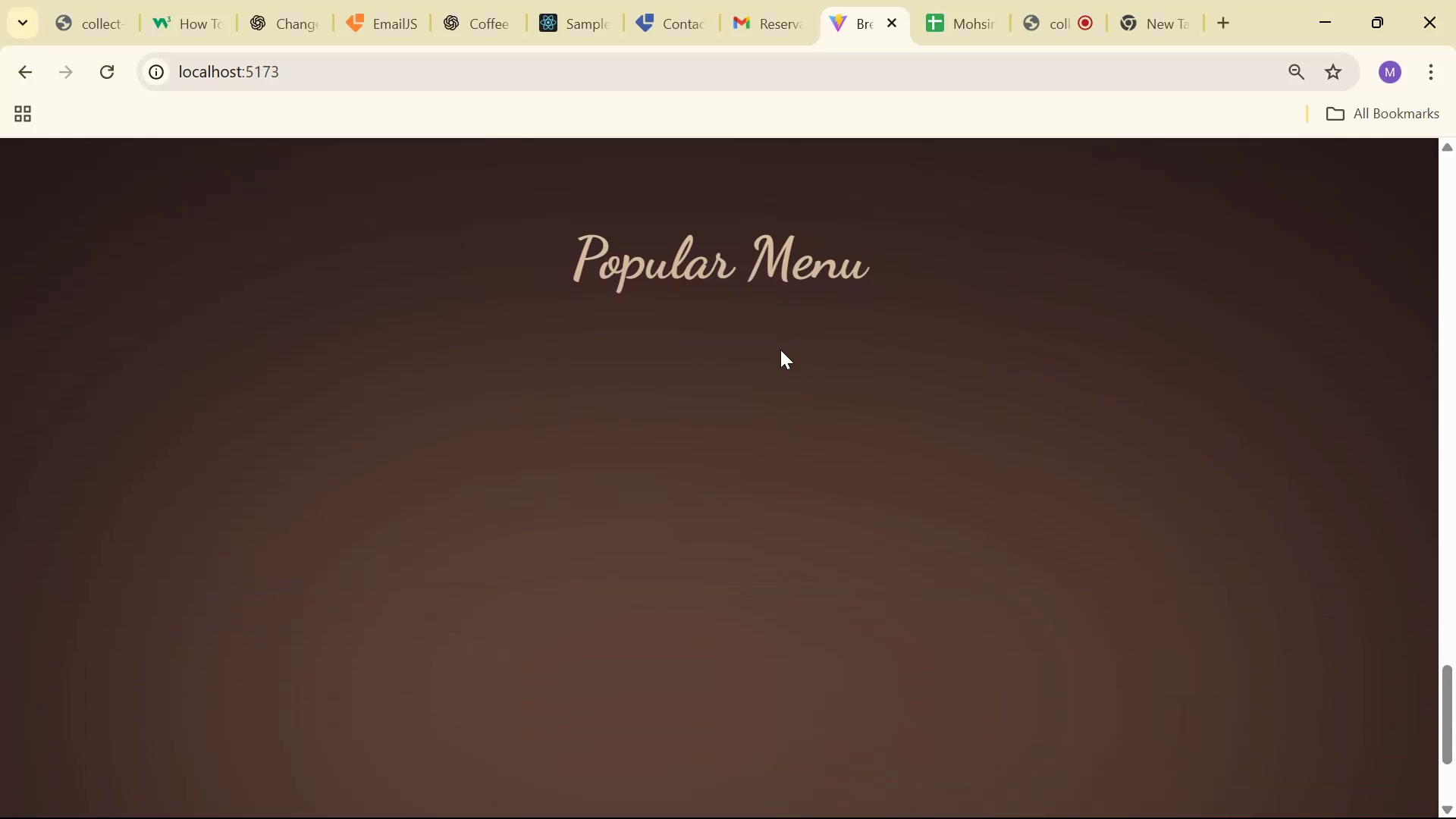 
key(Alt+AltLeft)
 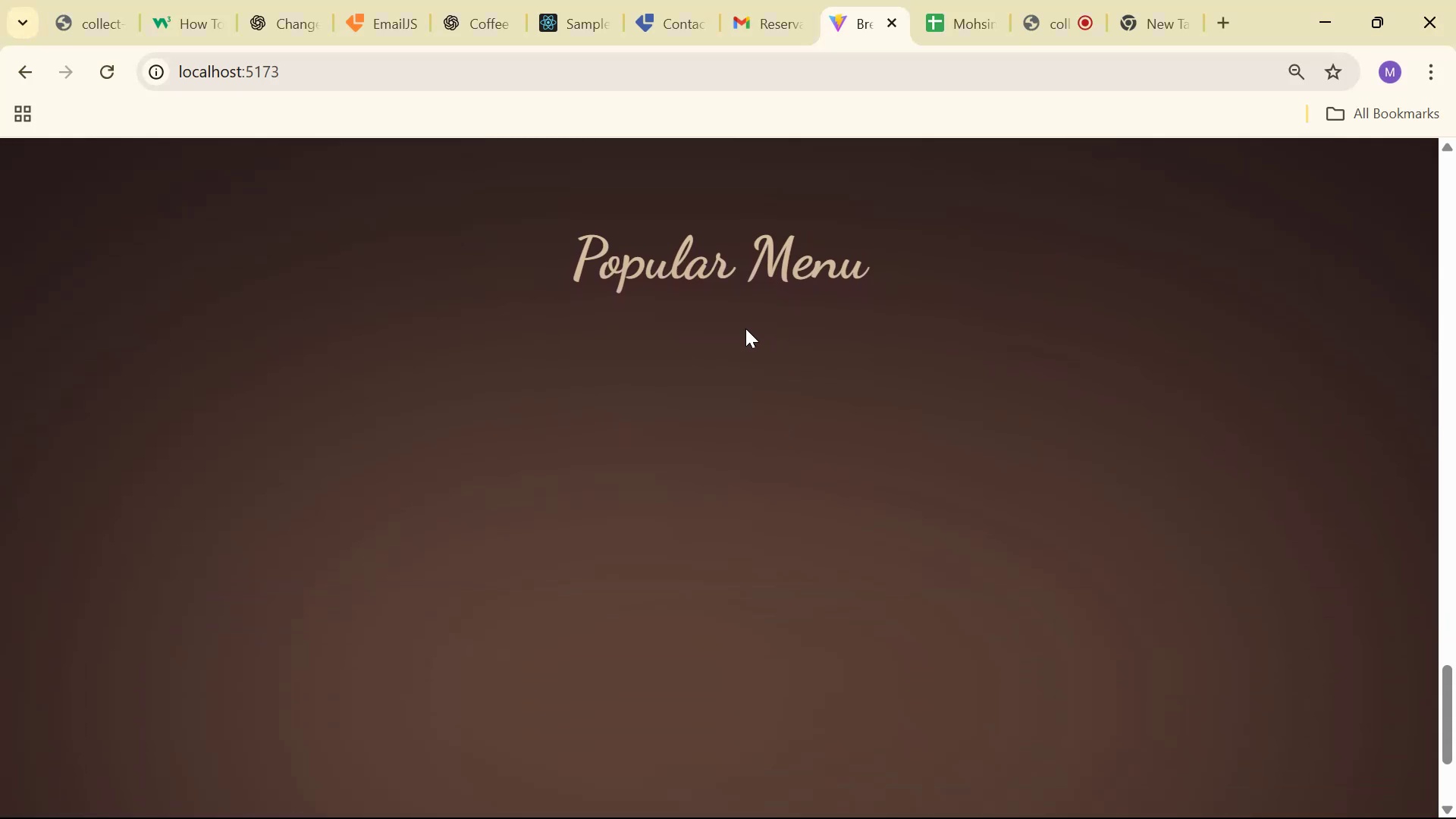 
key(Alt+Tab)
 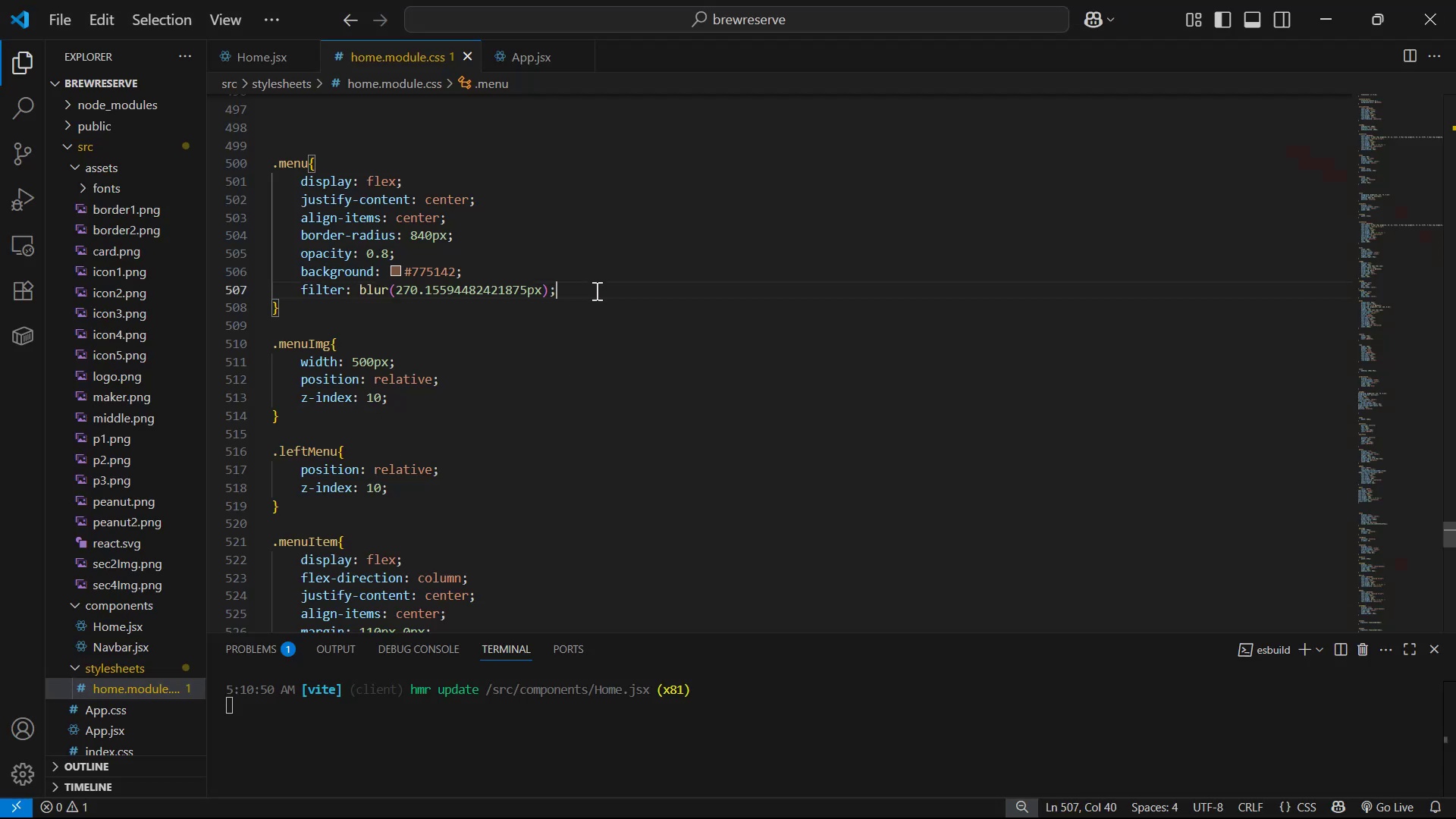 
key(Enter)
 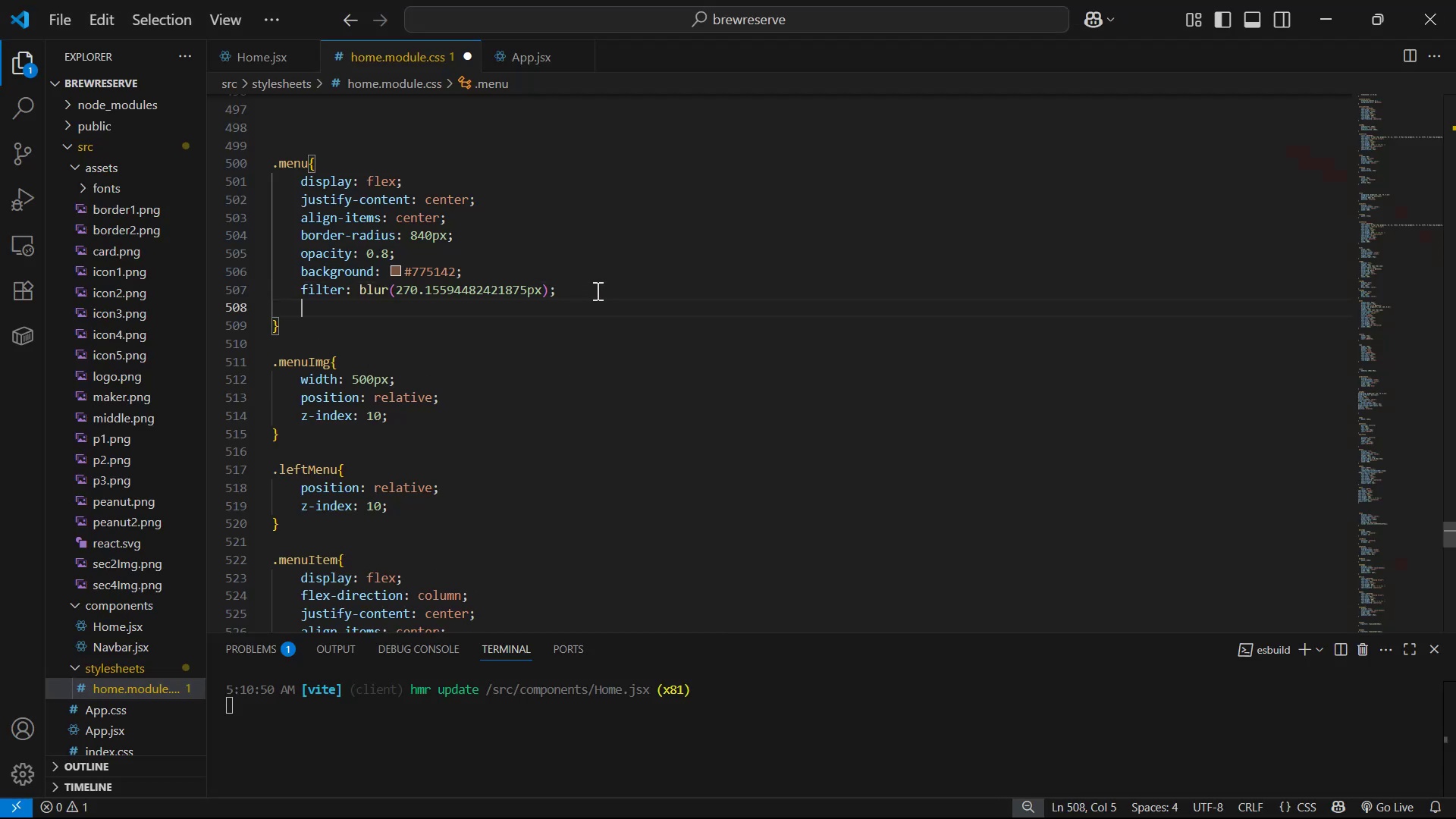 
type(ops)
key(Backspace)
key(Backspace)
key(Backspace)
type(po)
 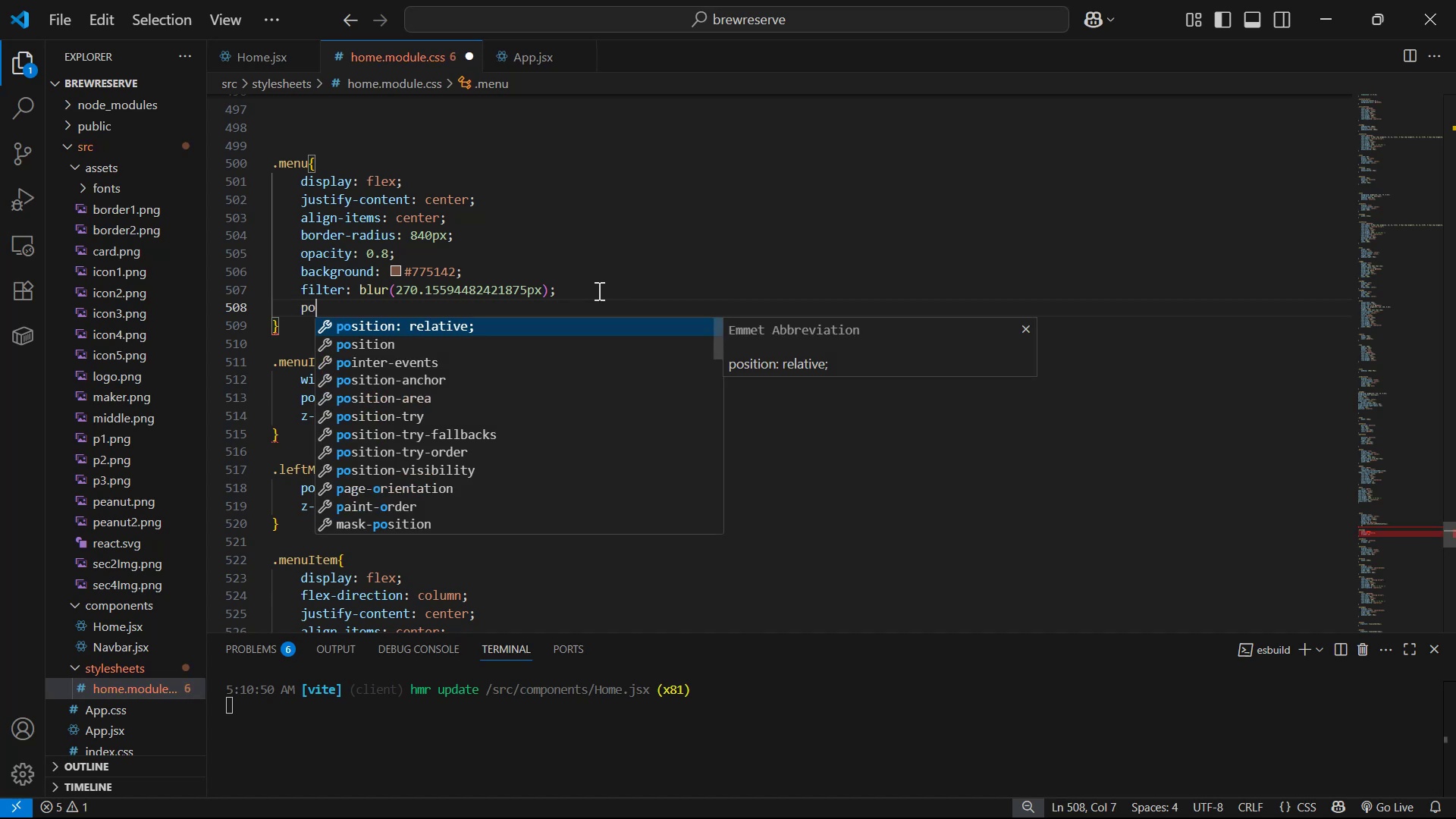 
key(Enter)
 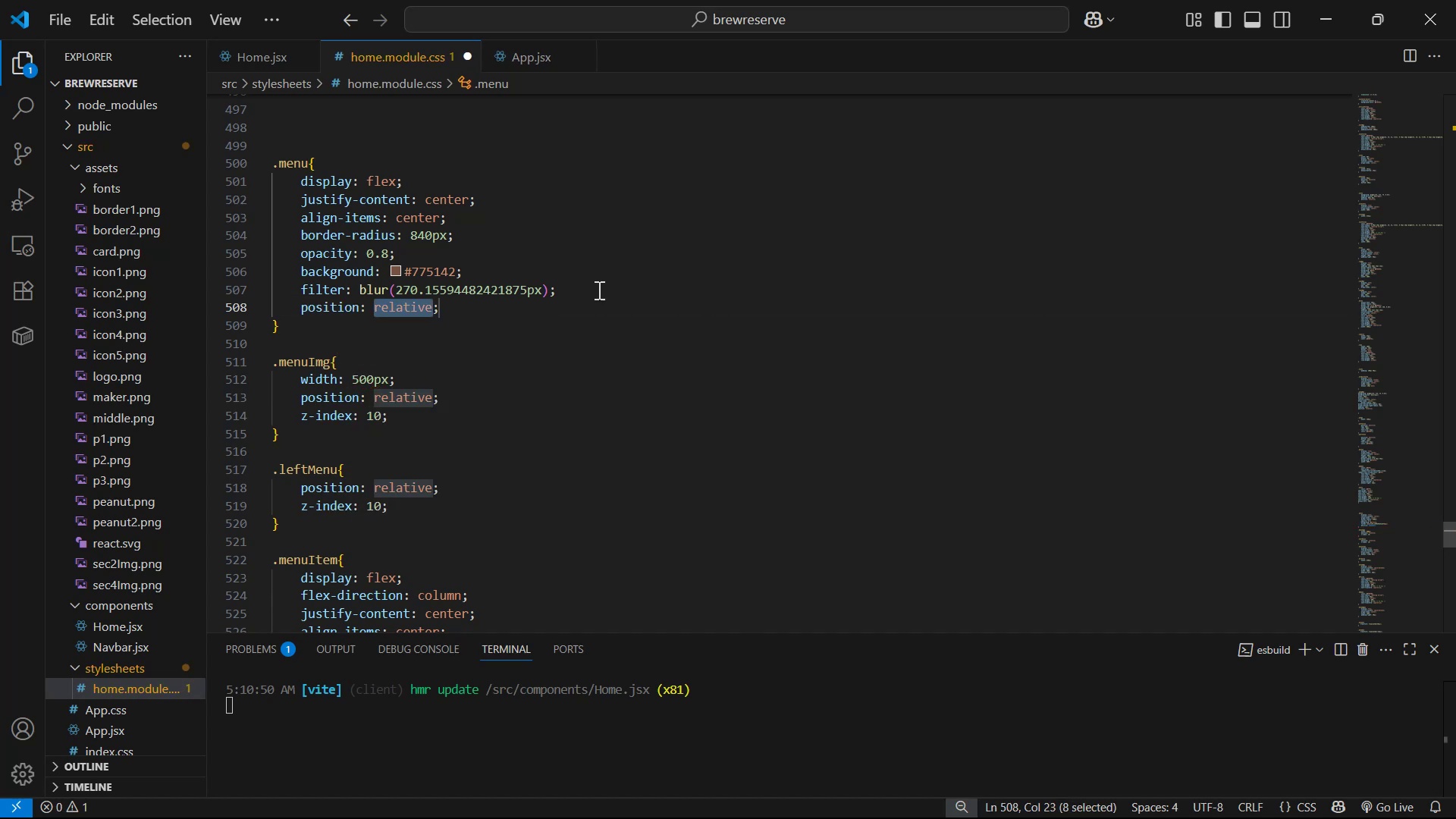 
key(ArrowRight)
 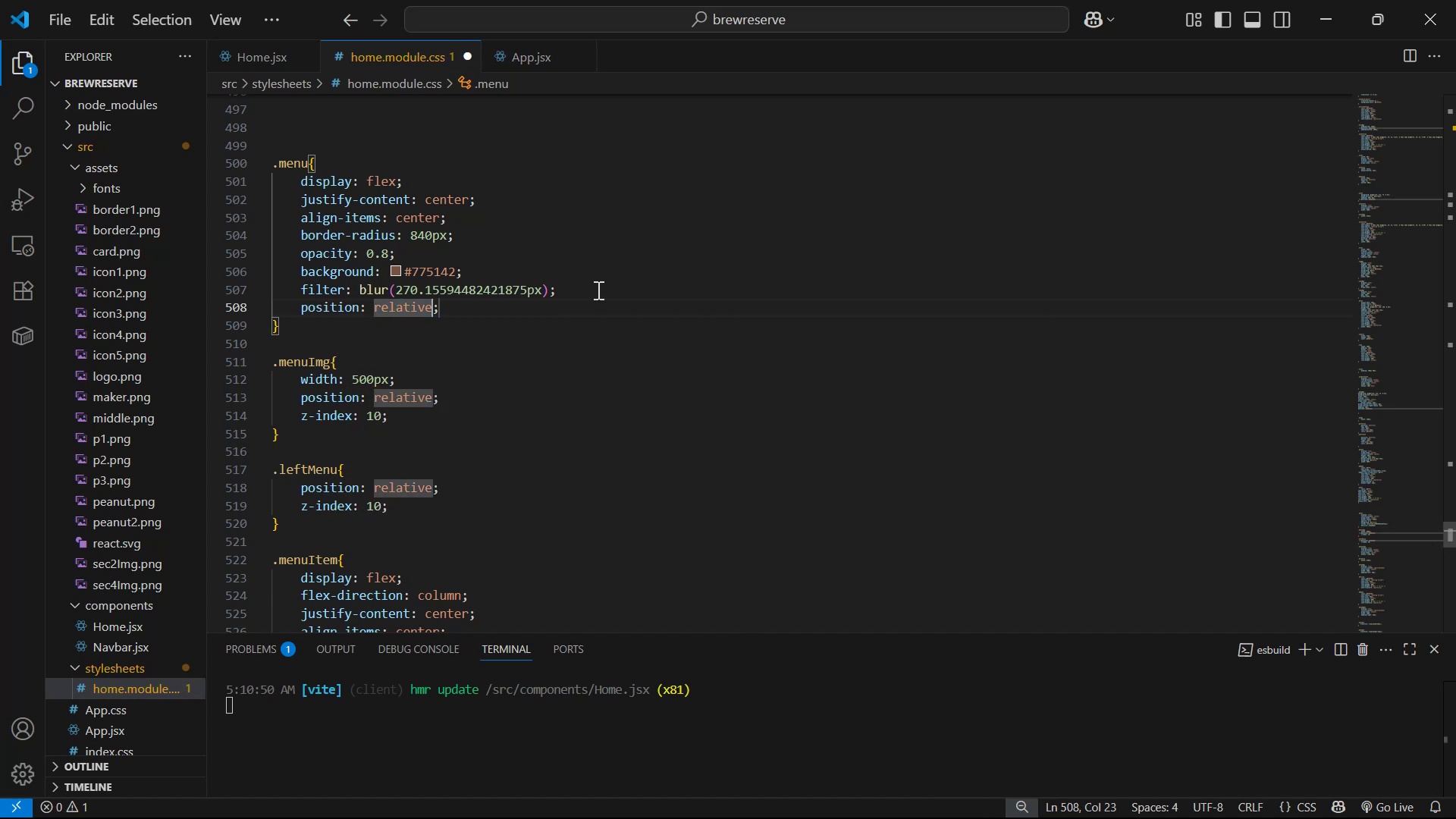 
key(ArrowRight)
 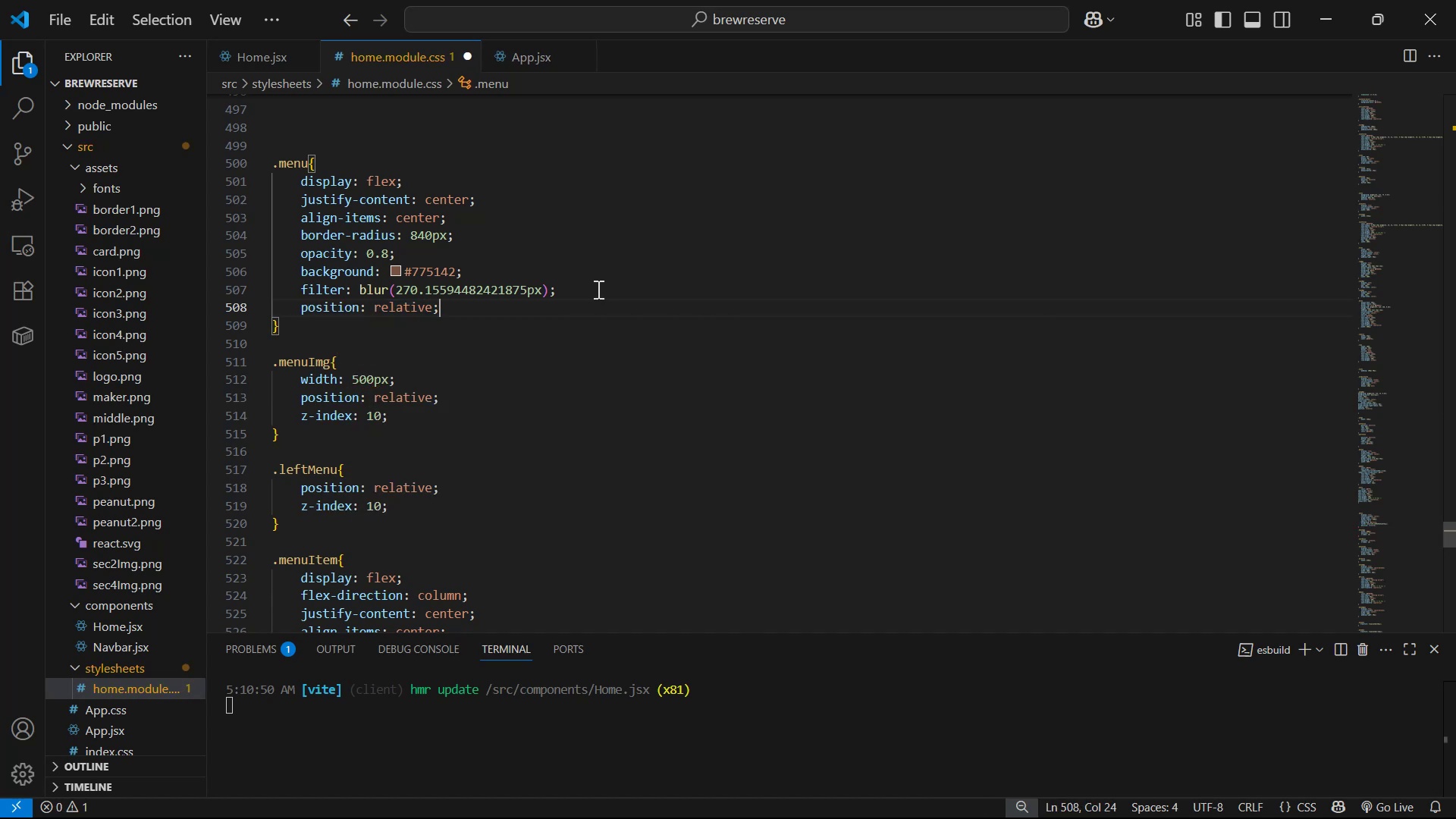 
key(Backslash)
 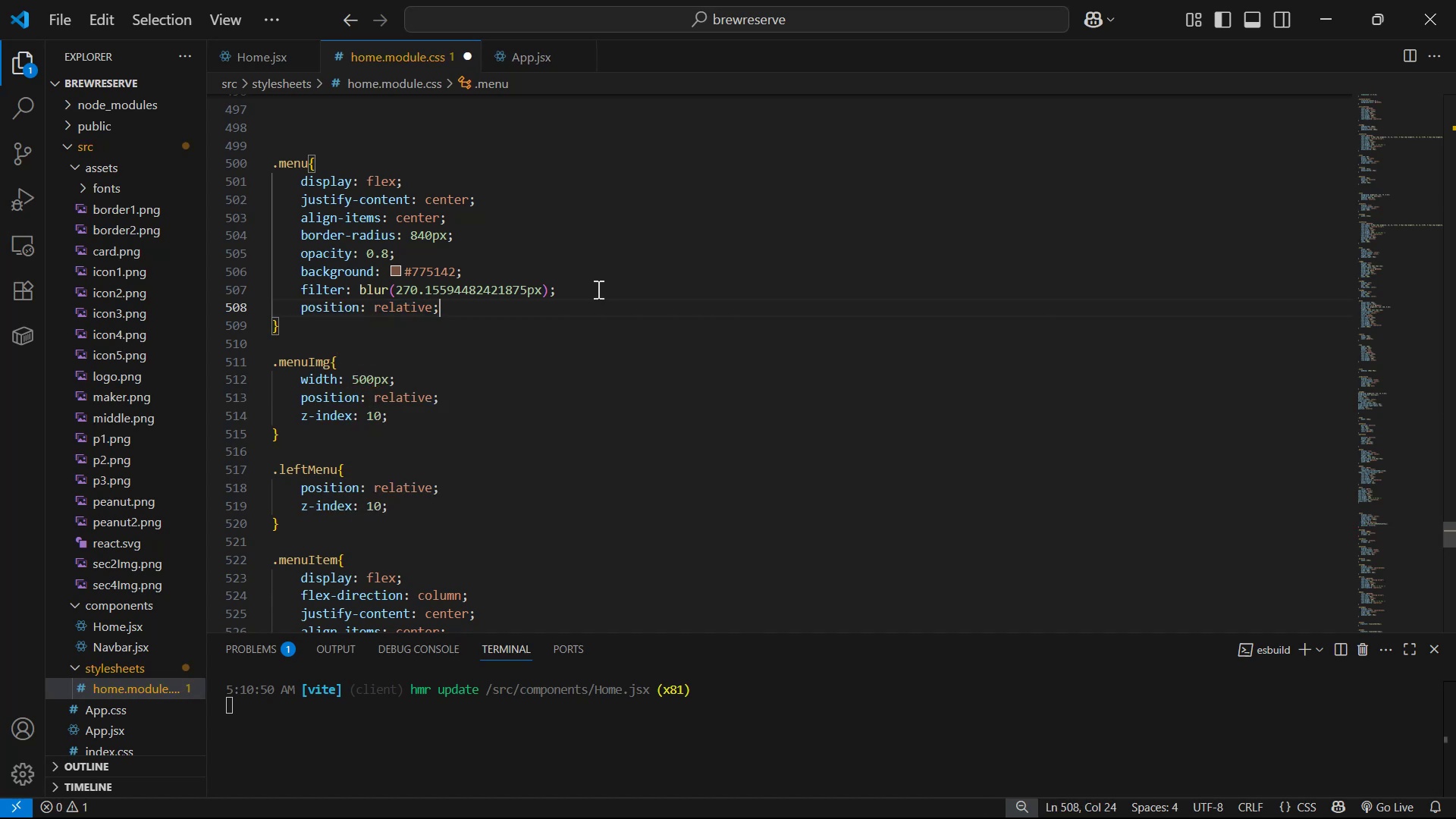 
key(Enter)
 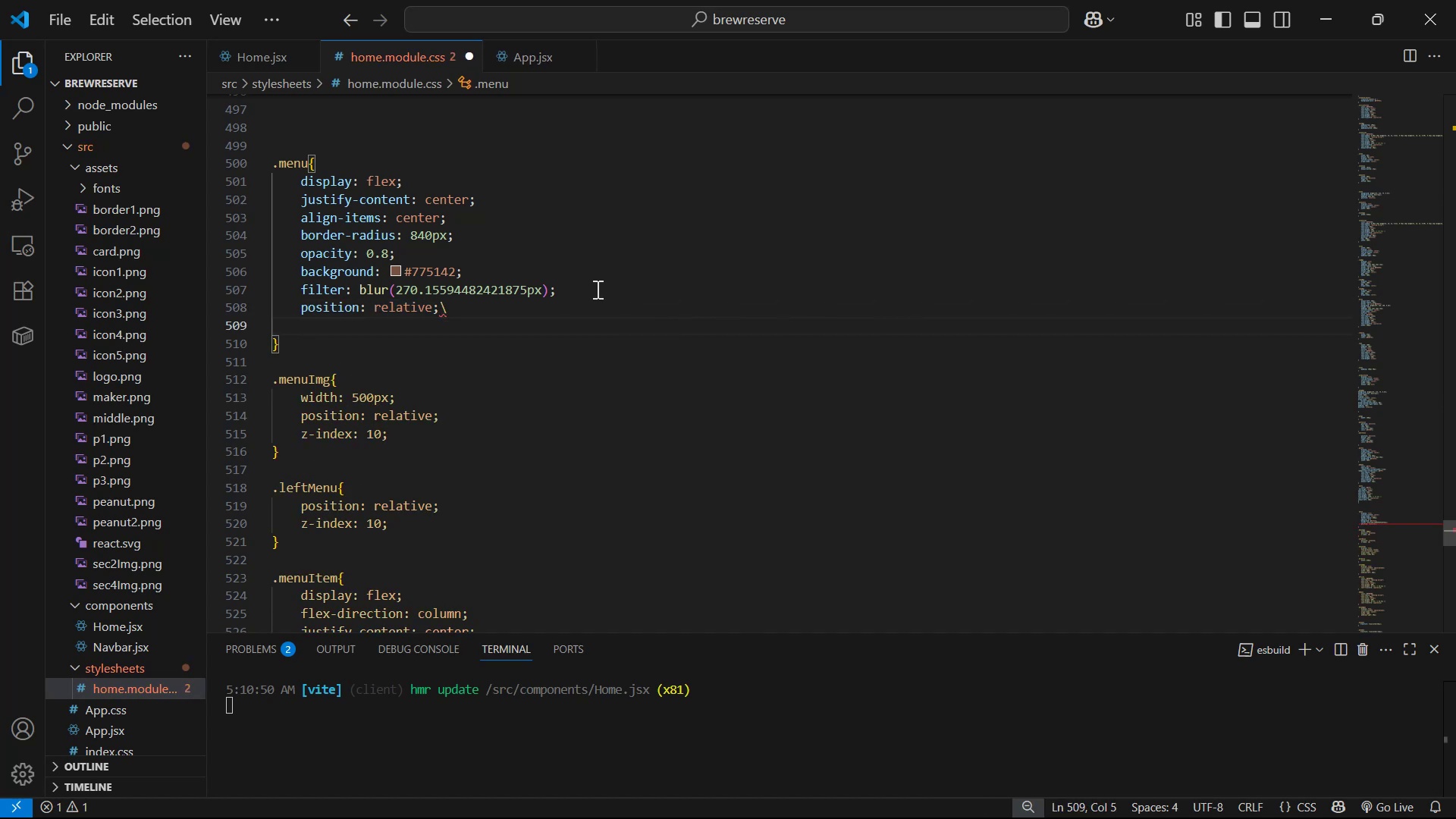 
key(Backspace)
 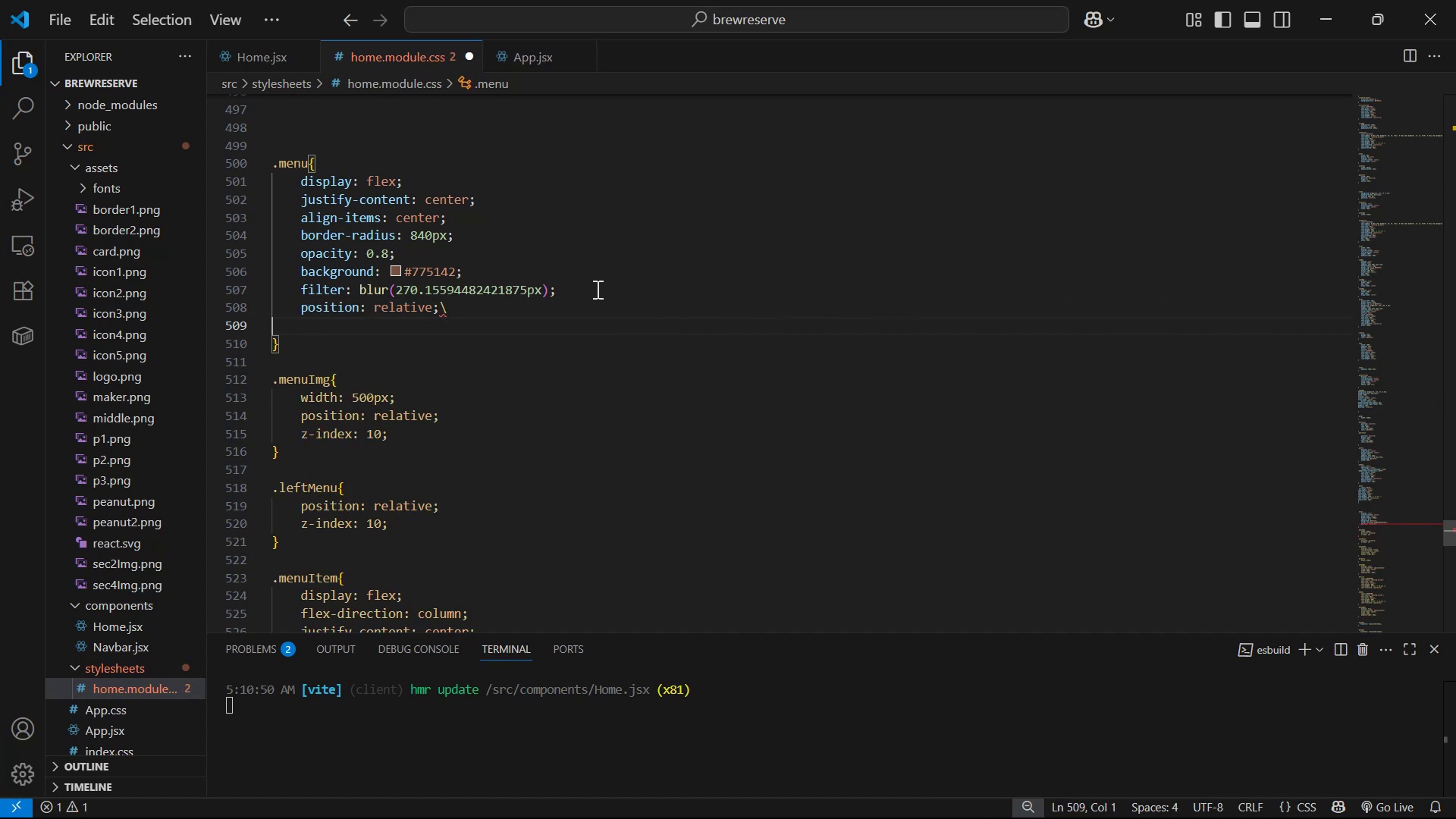 
key(Backspace)
 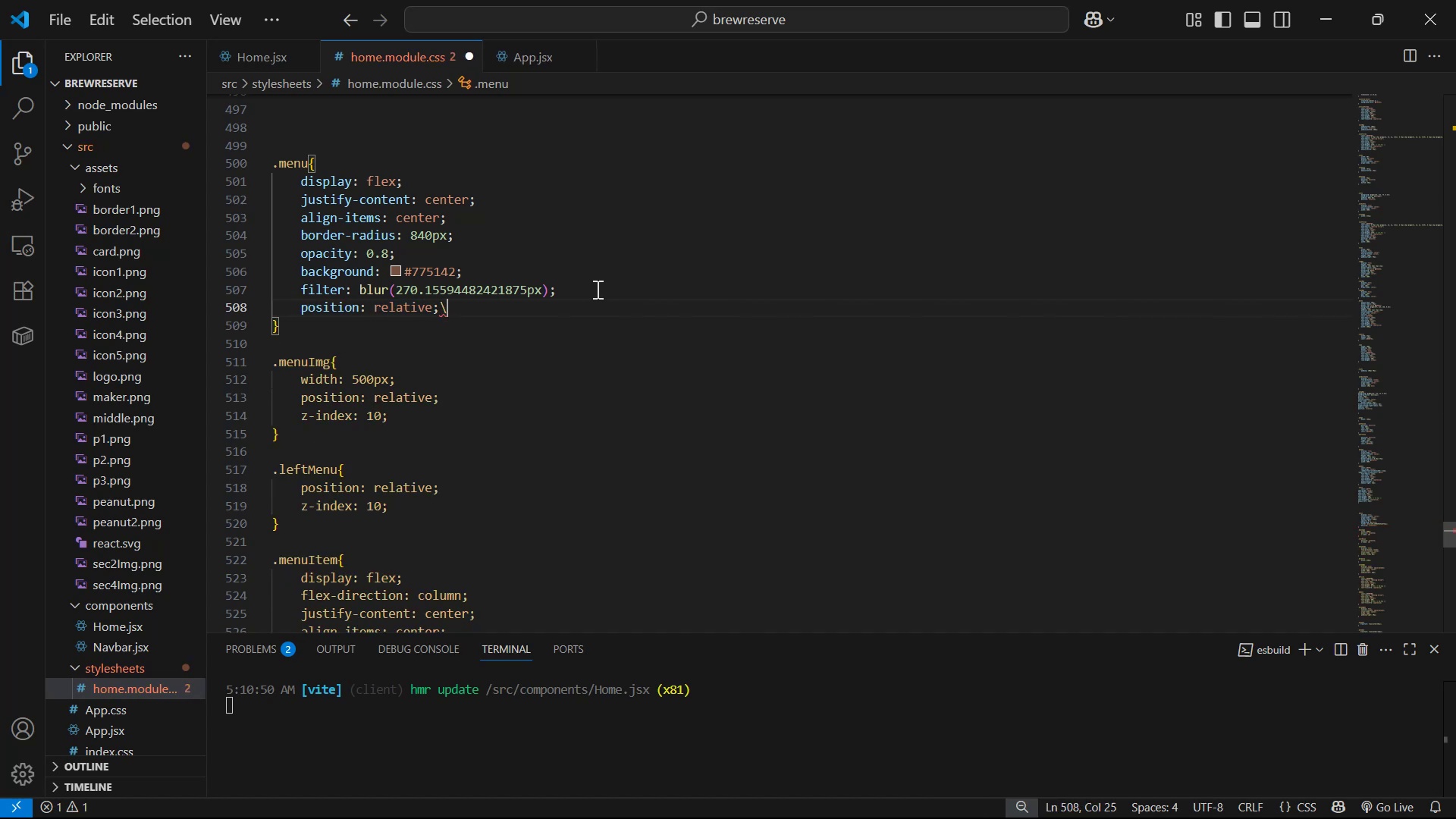 
key(Backspace)
 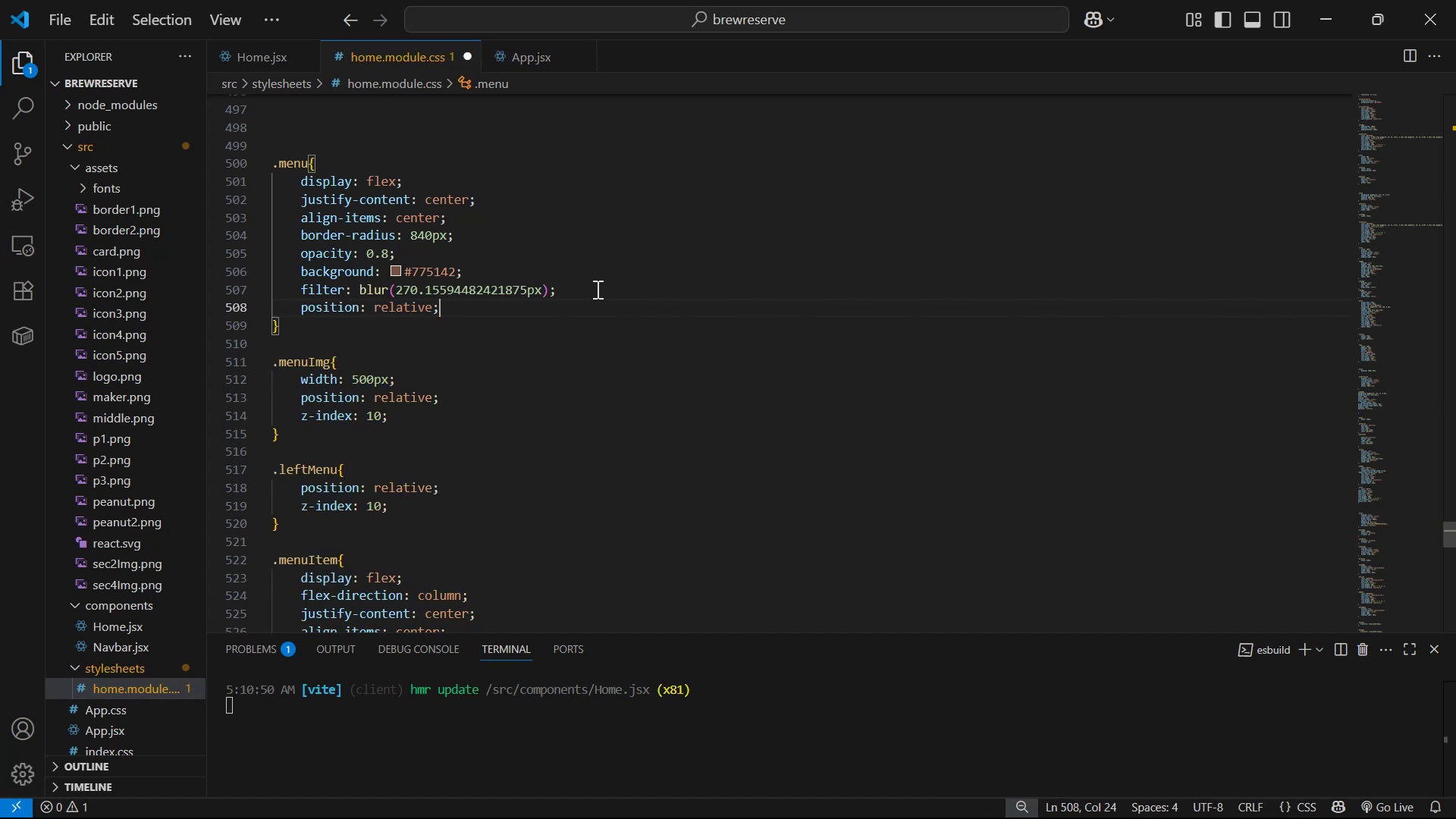 
key(Enter)
 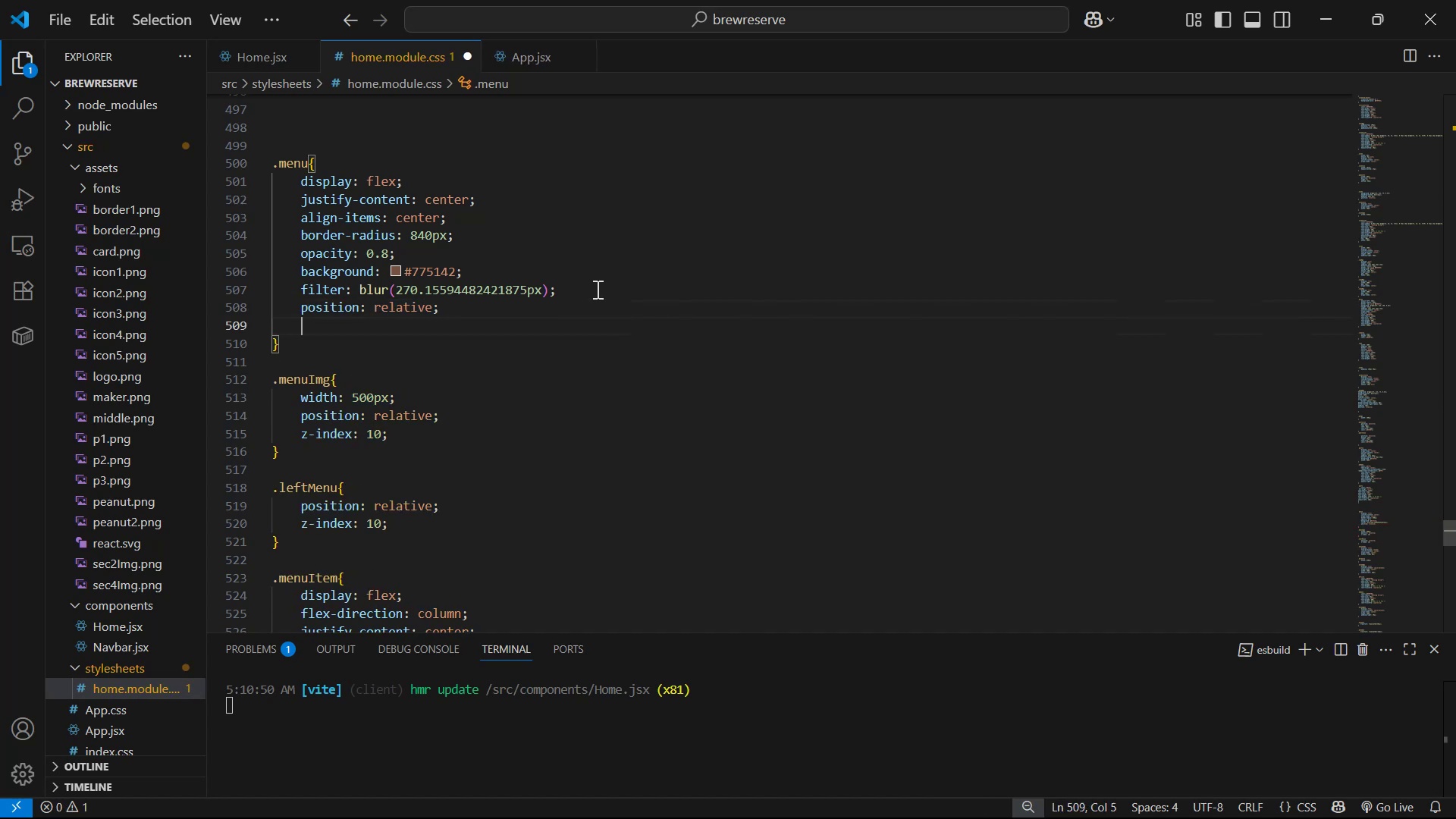 
key(Z)
 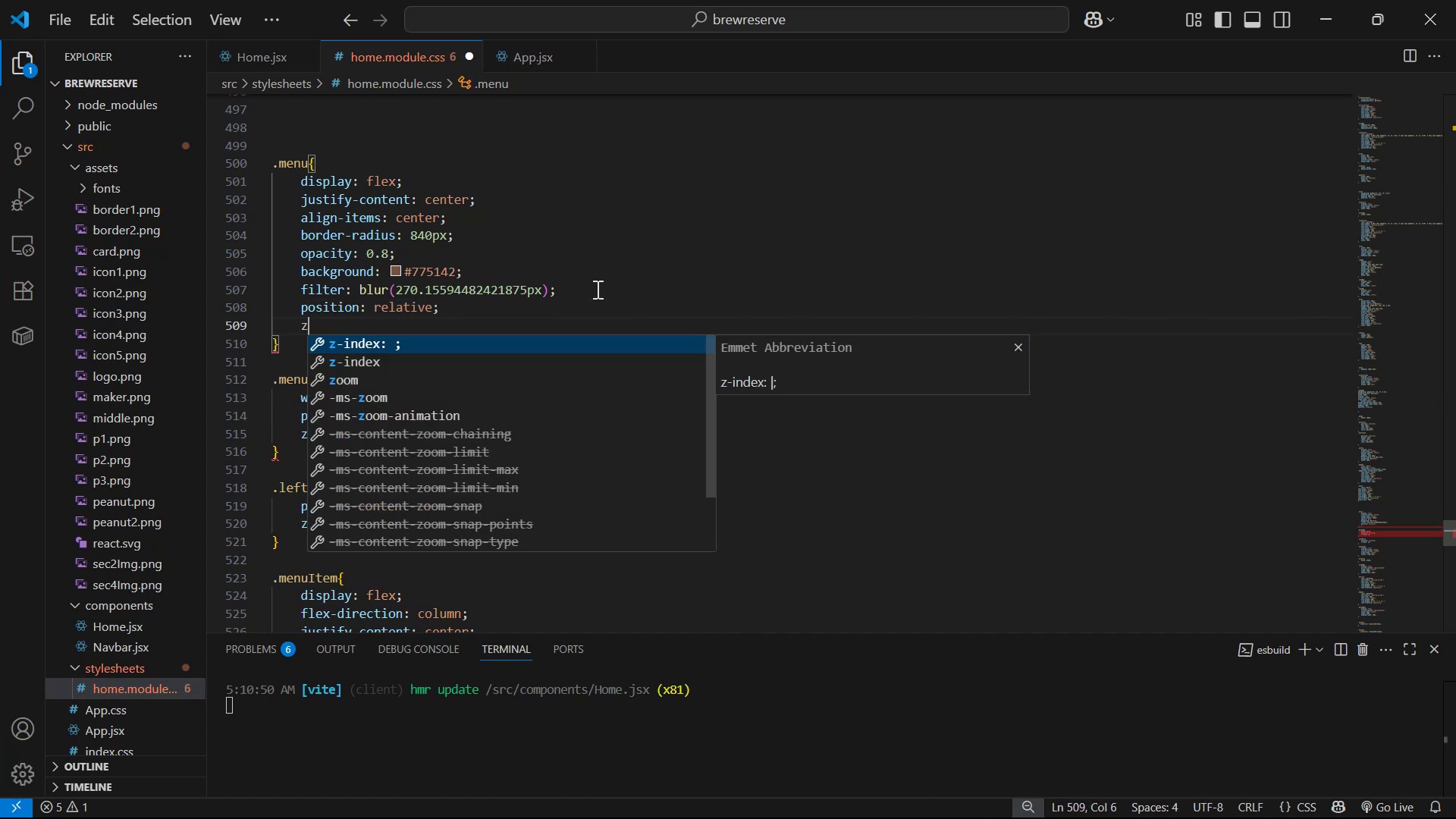 
key(Enter)
 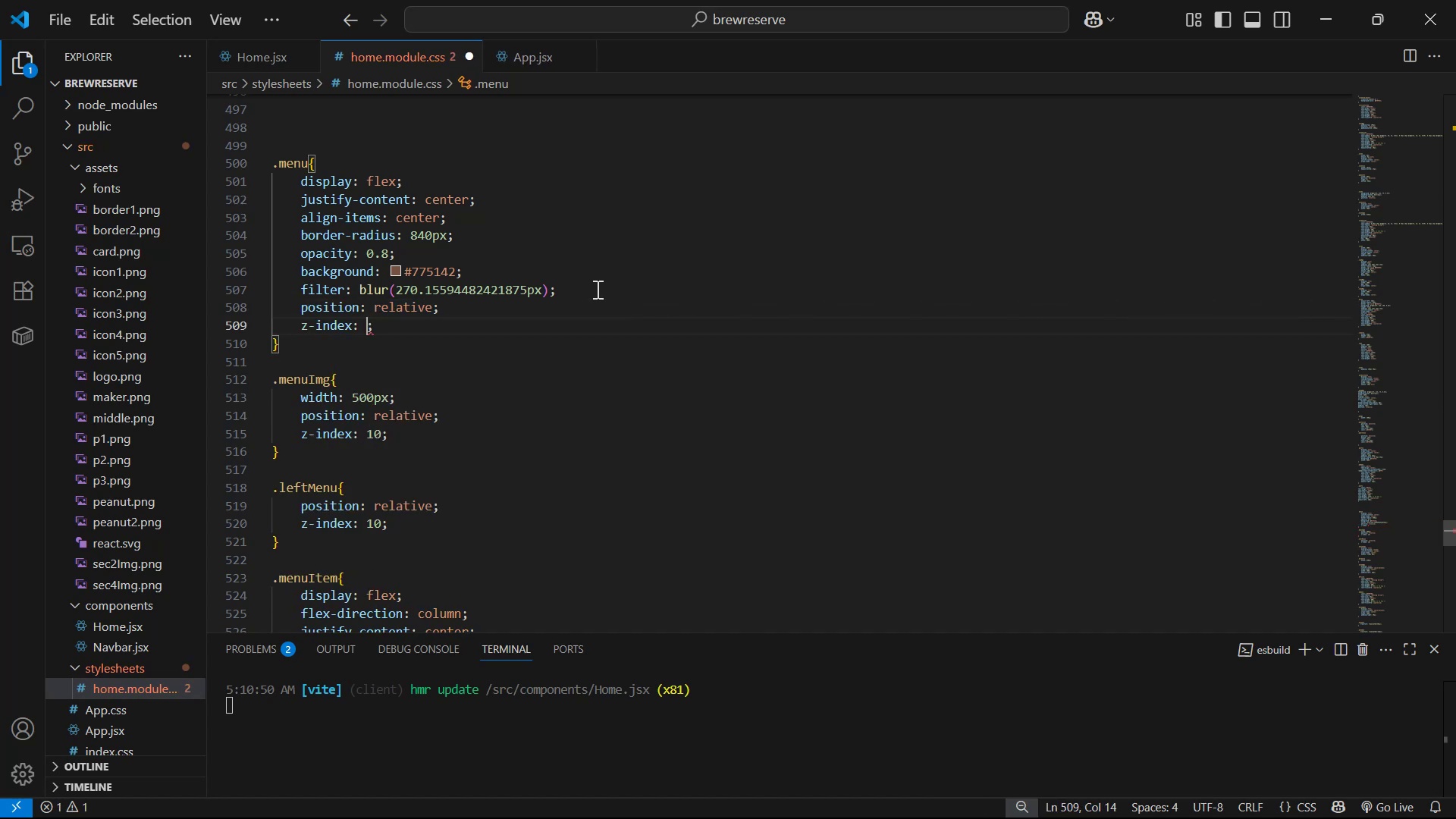 
key(Minus)
 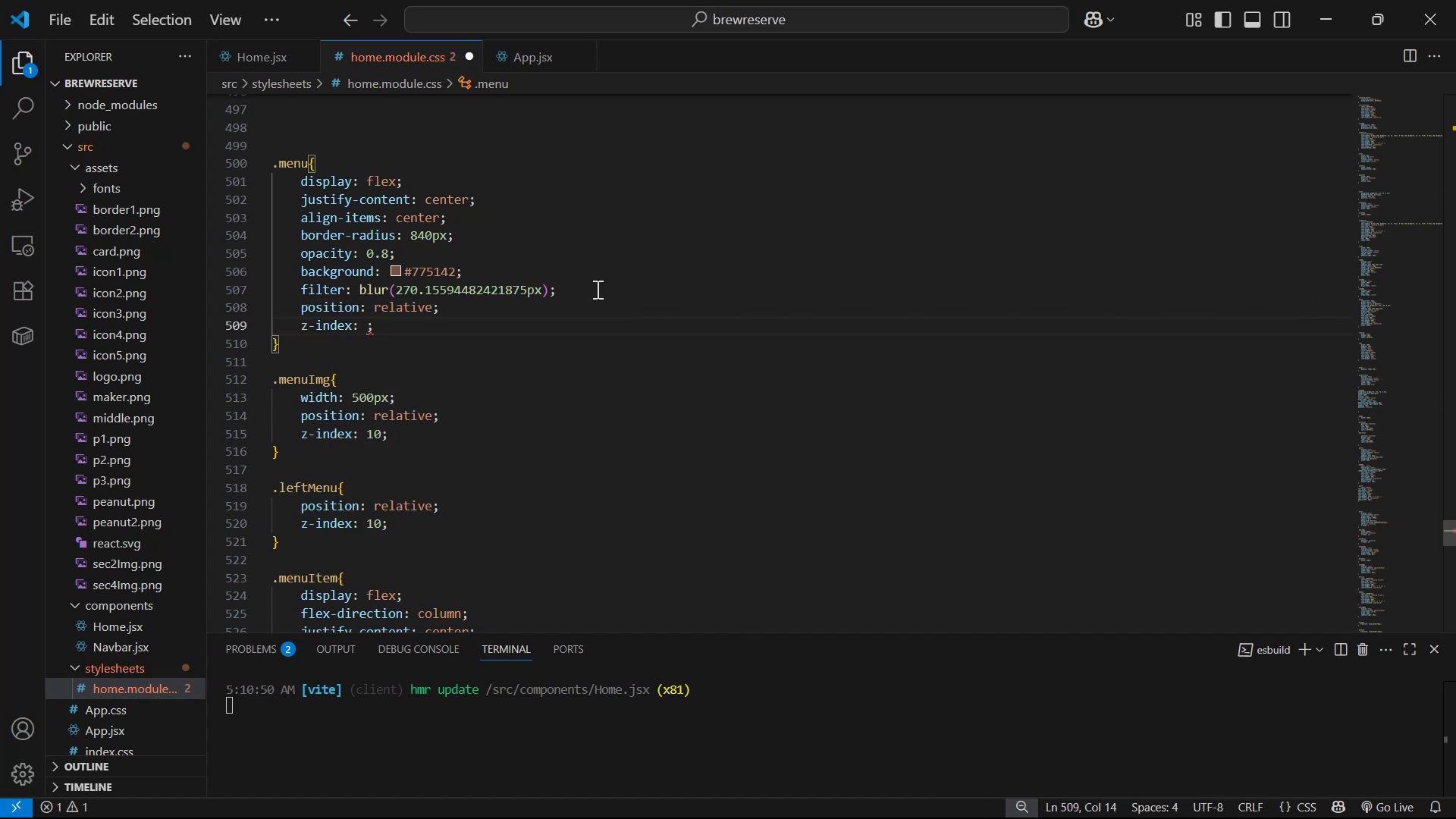 
key(1)
 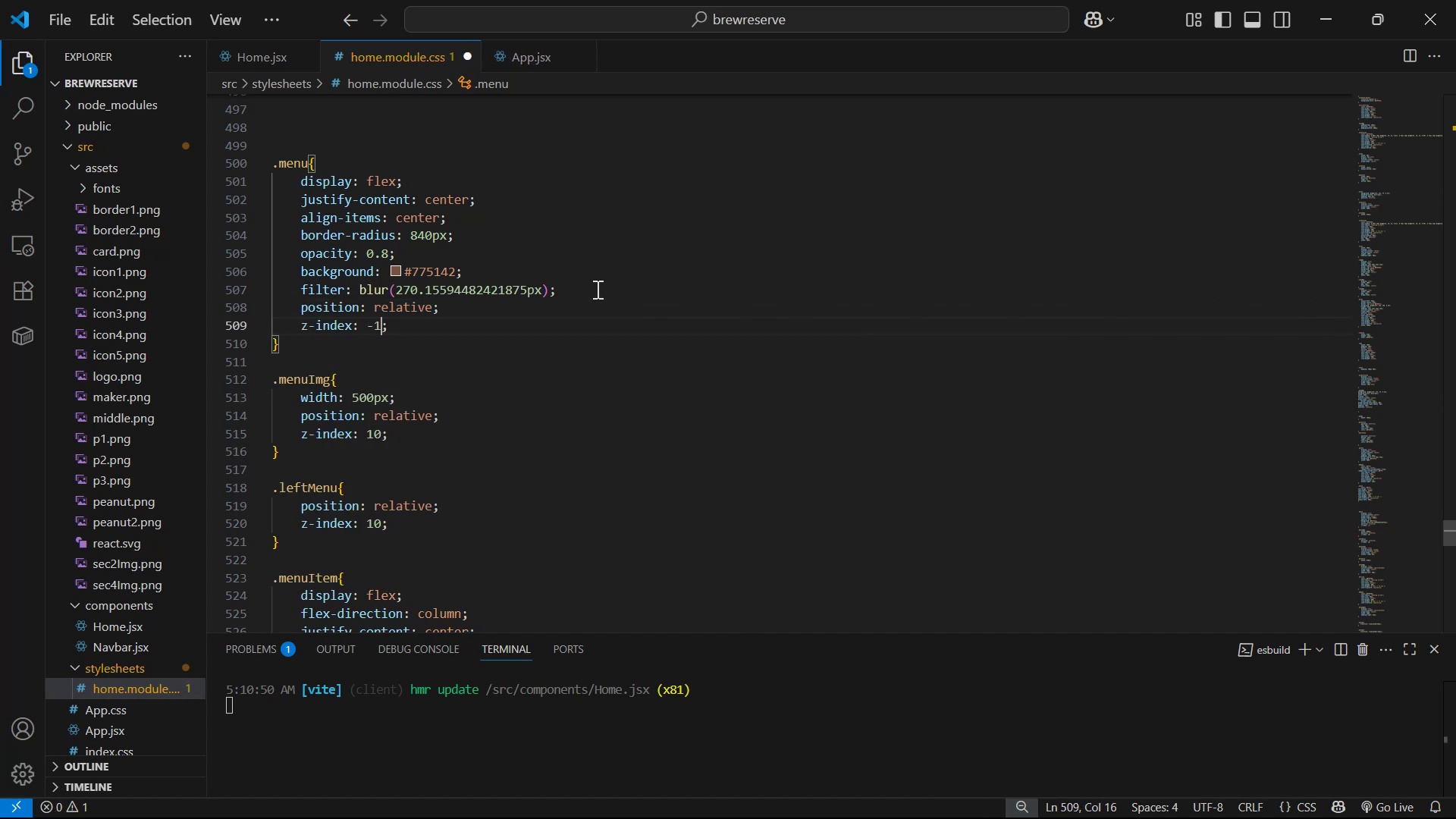 
key(Control+ControlLeft)
 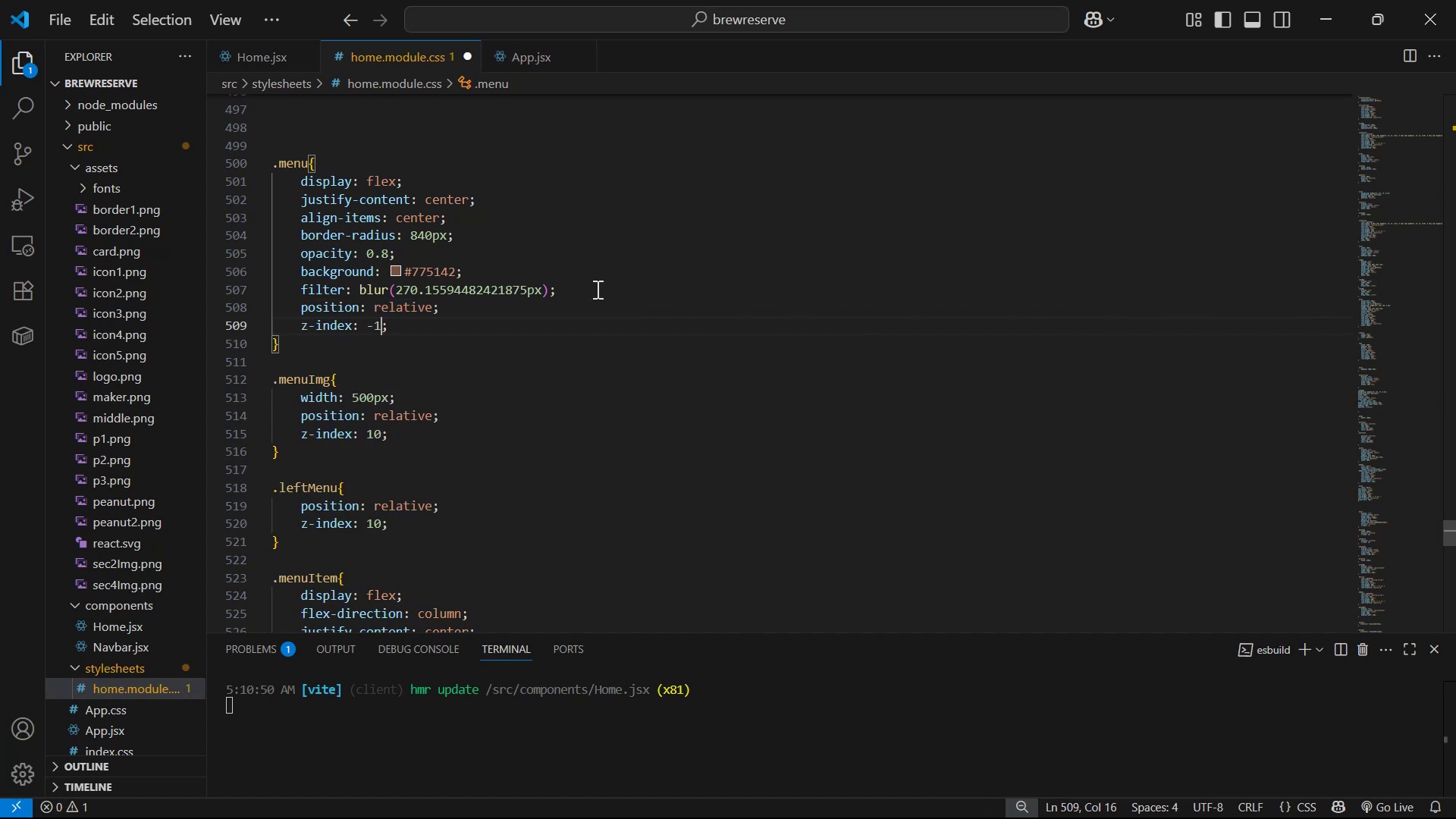 
key(Control+S)
 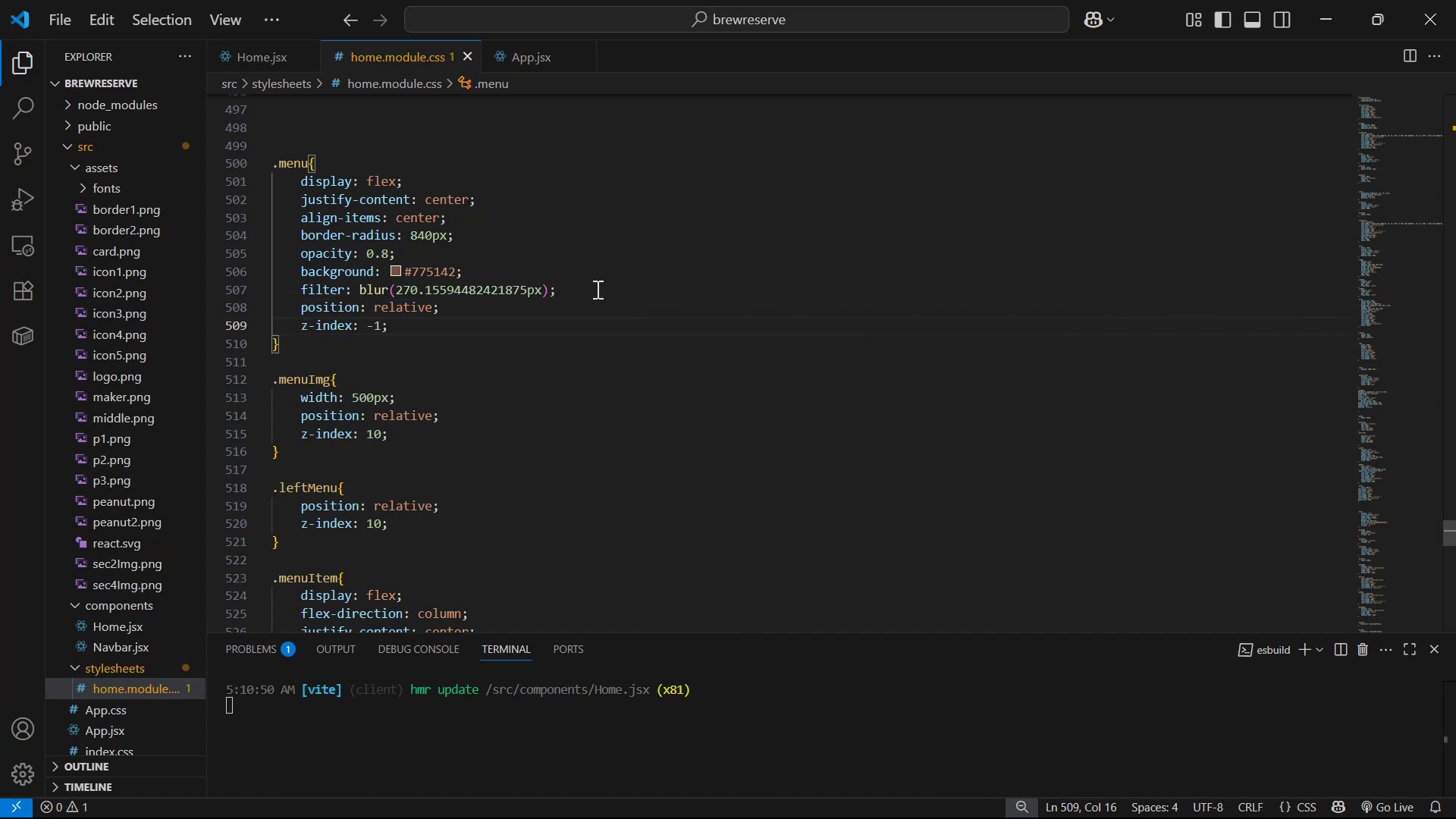 
key(Alt+AltLeft)
 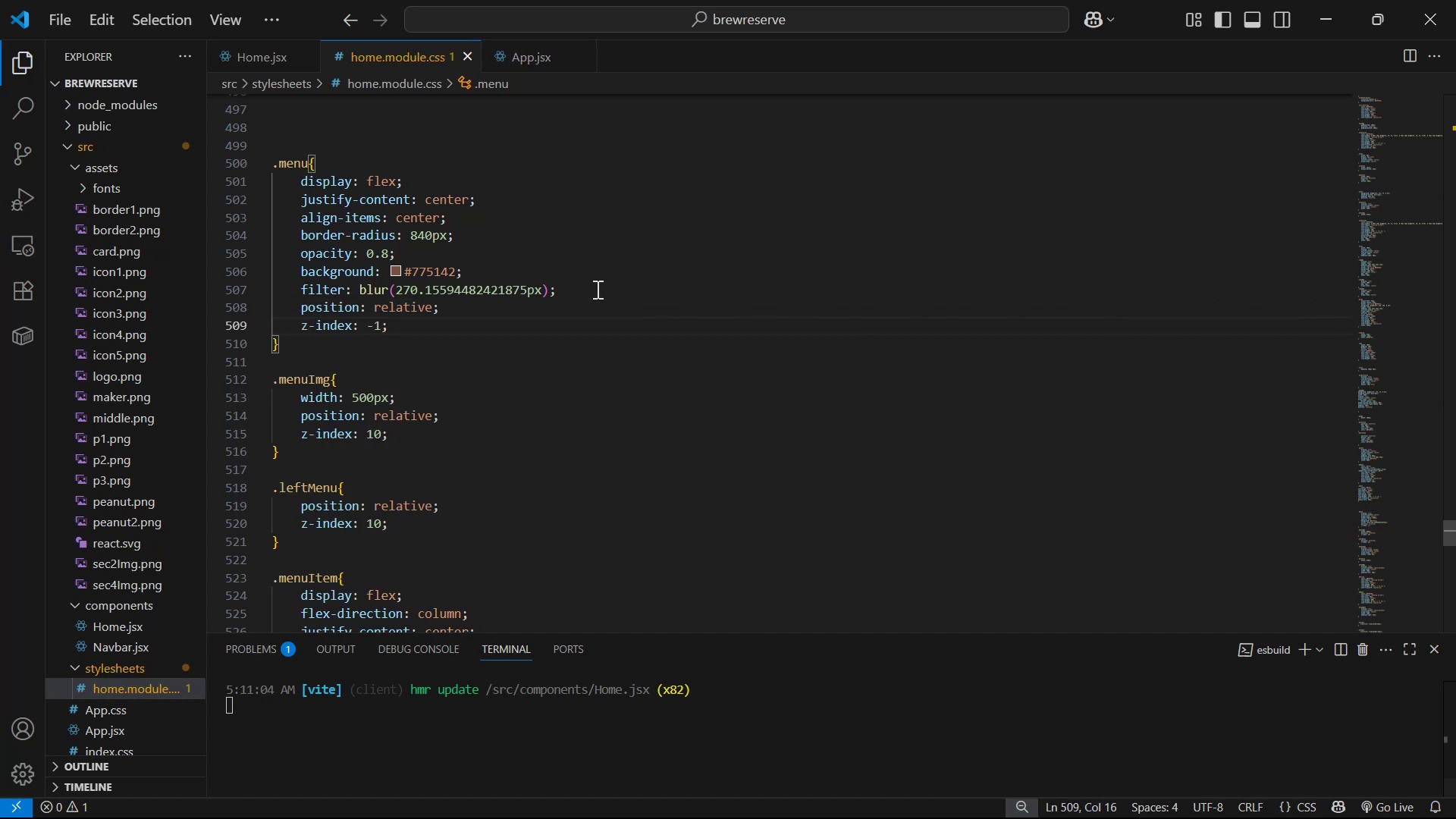 
key(Alt+Tab)
 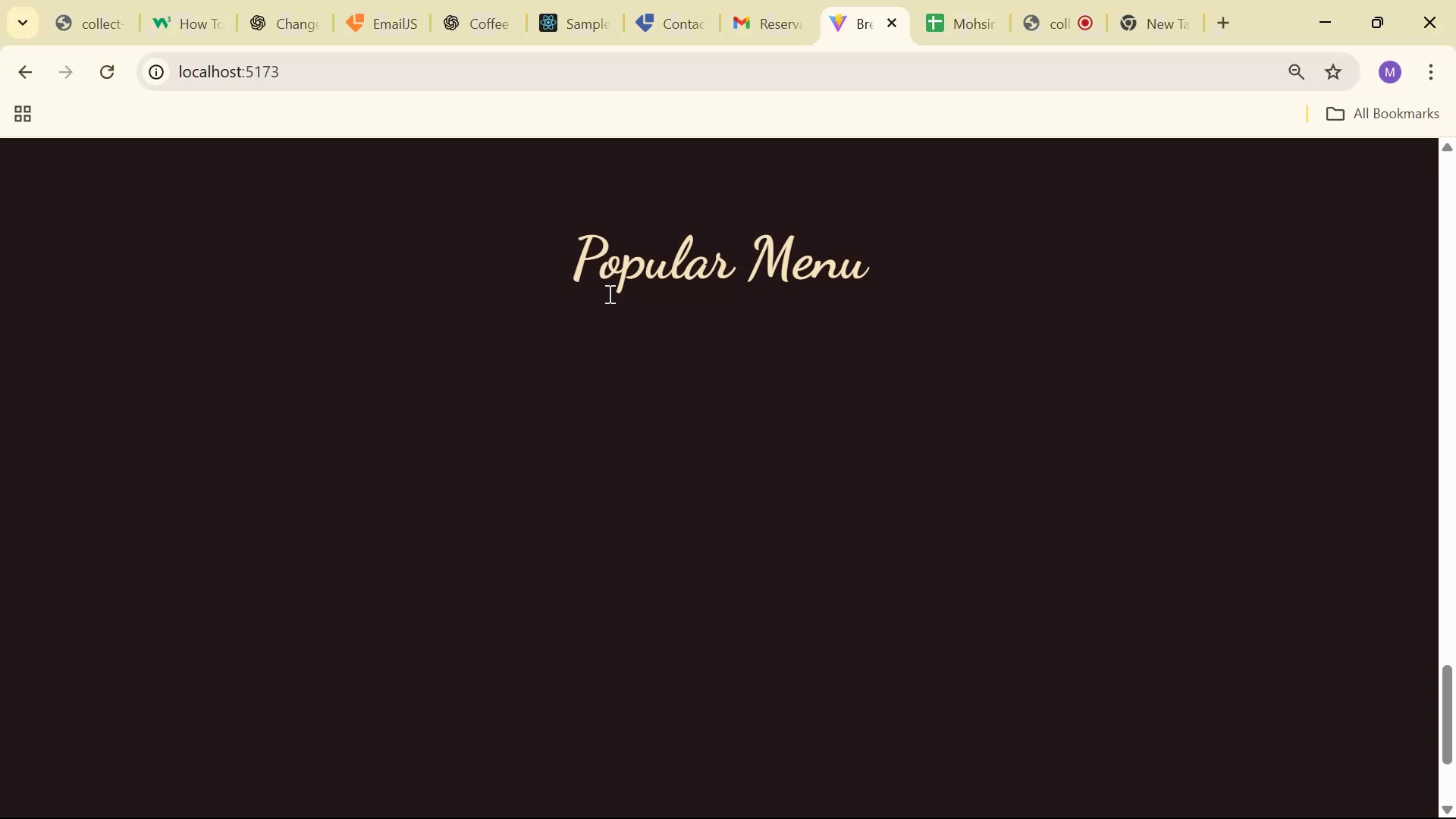 
scroll: coordinate [827, 441], scroll_direction: down, amount: 21.0
 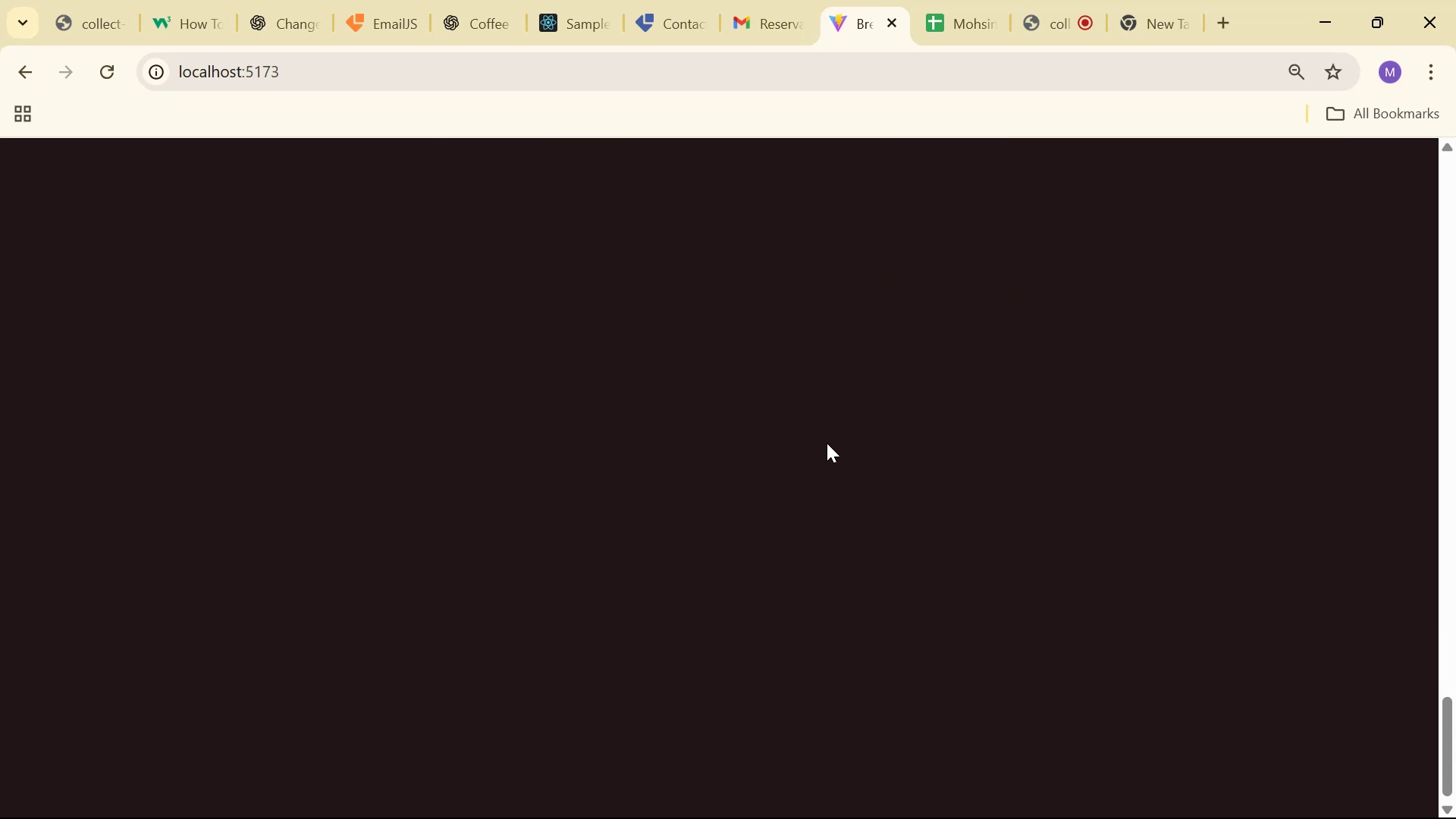 
key(Alt+AltLeft)
 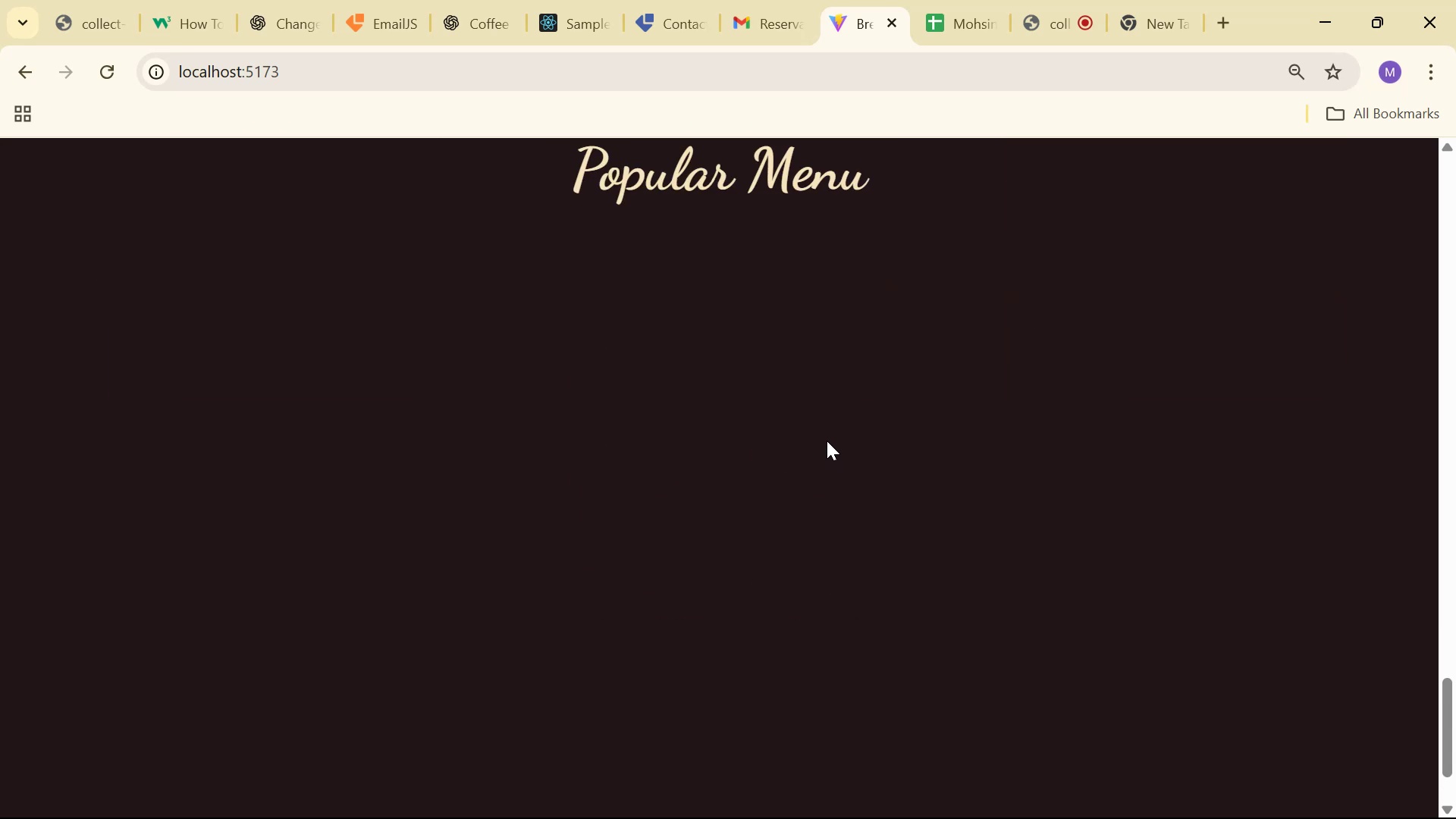 
key(Alt+Tab)
 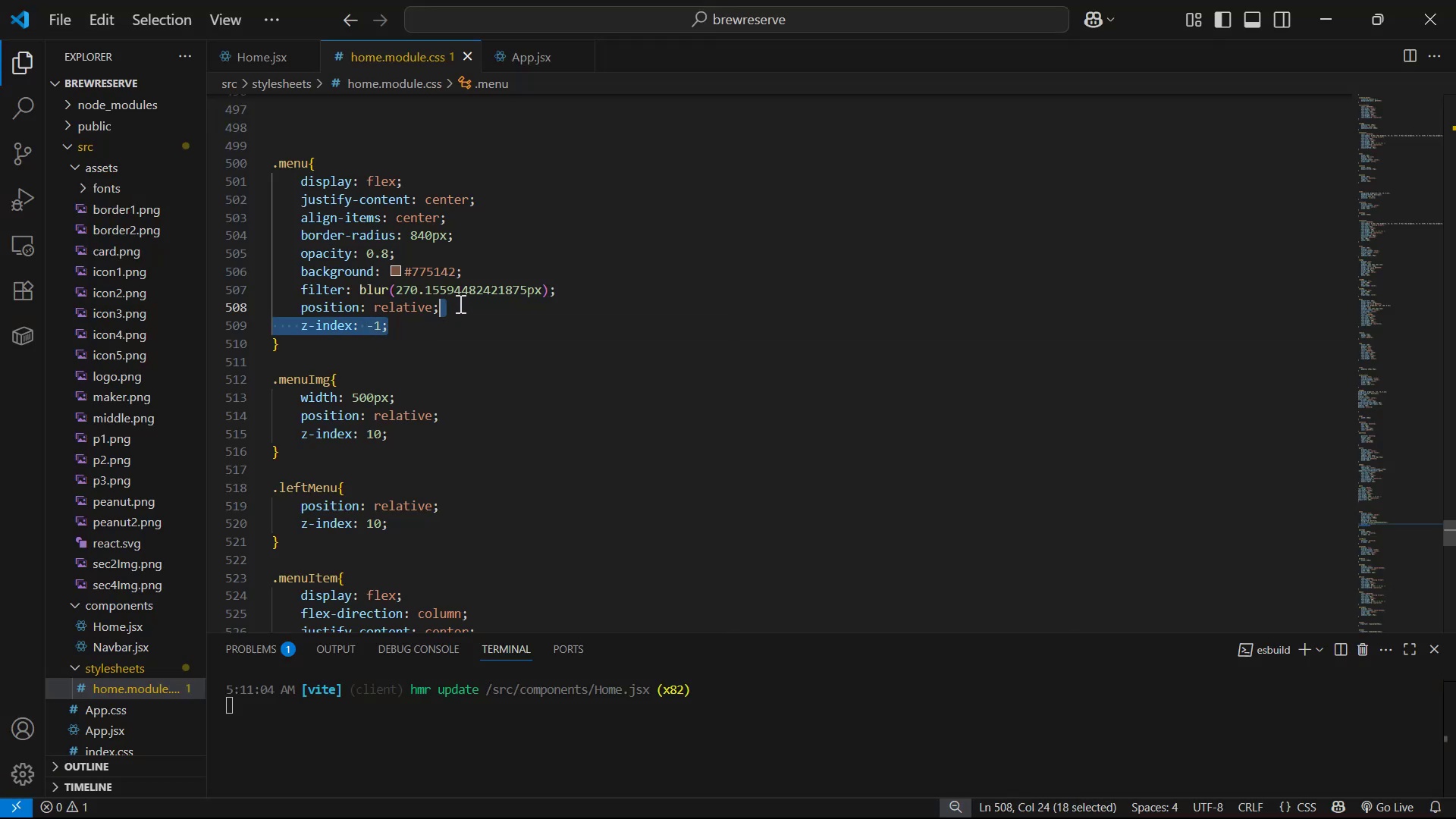 
key(Backspace)
 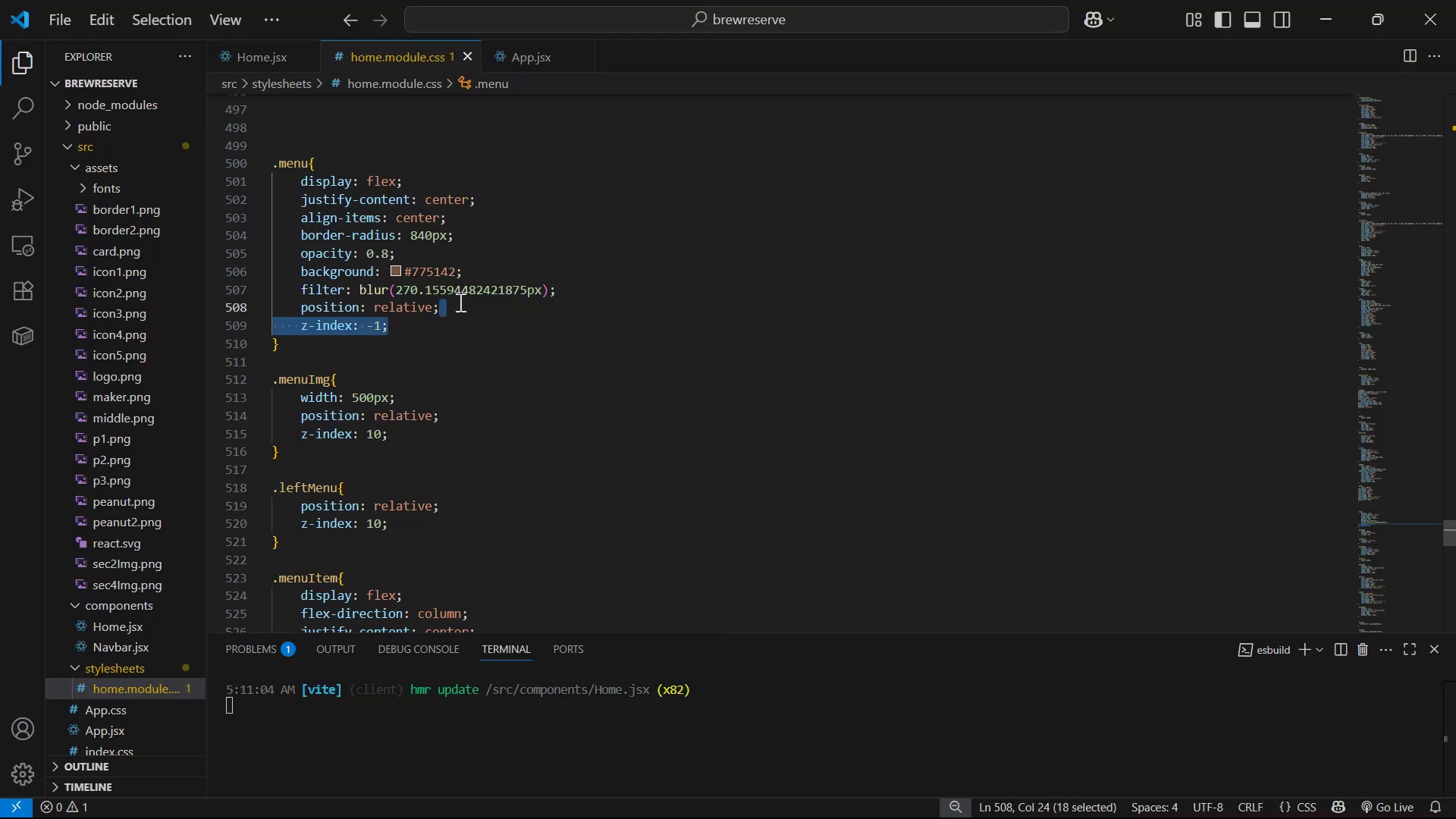 
key(Control+ControlLeft)
 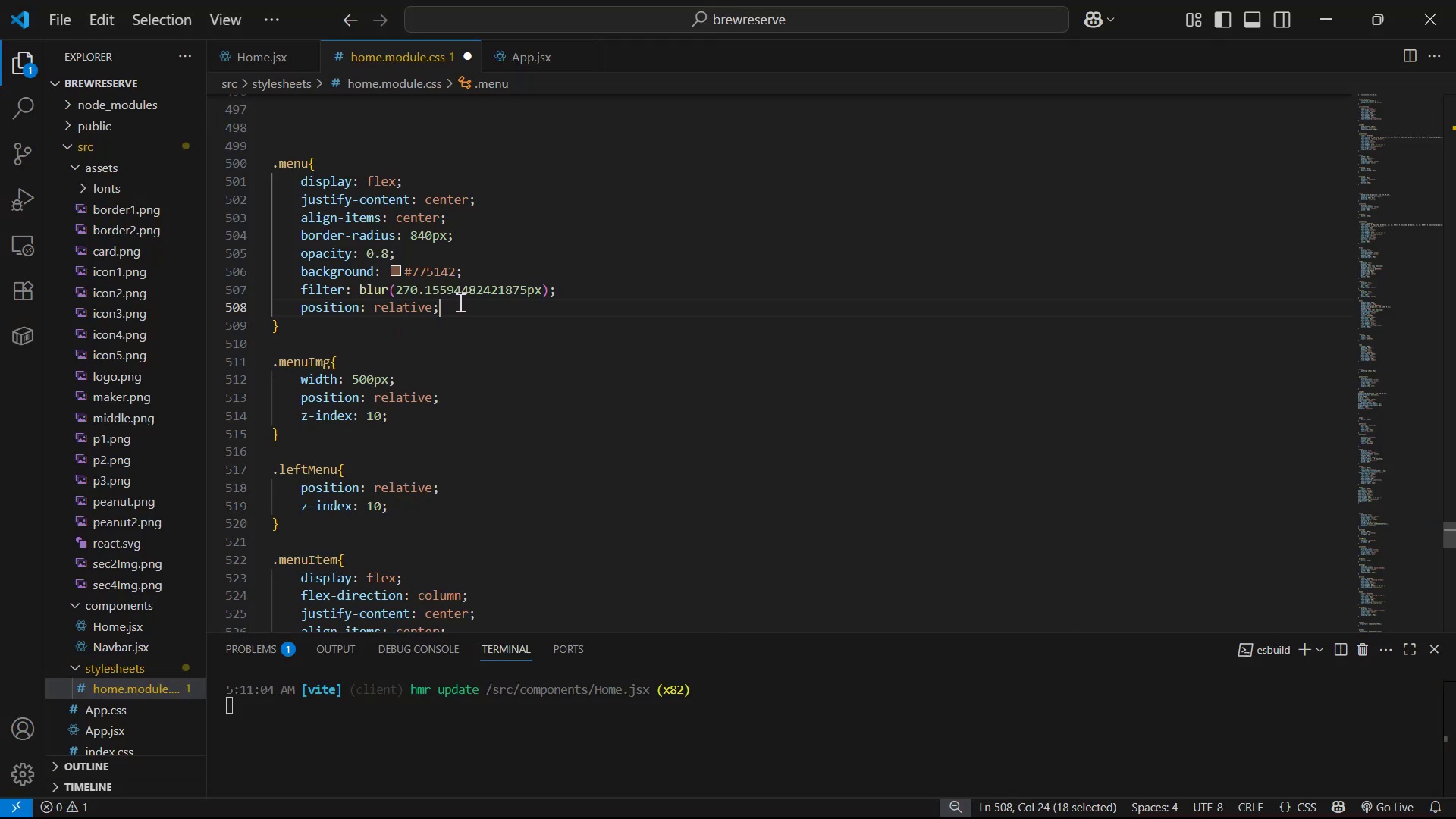 
key(Control+S)
 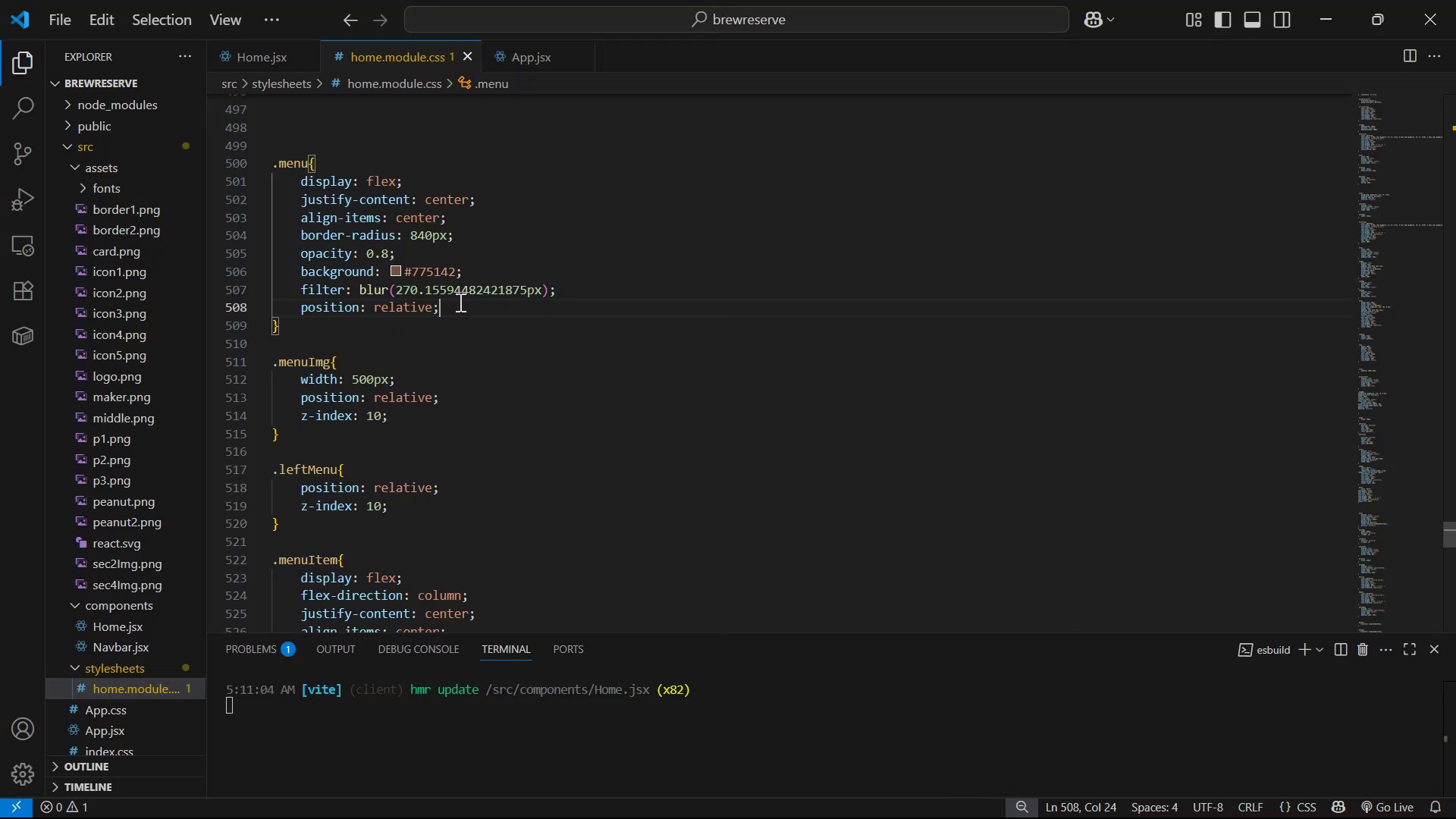 
key(Alt+AltLeft)
 